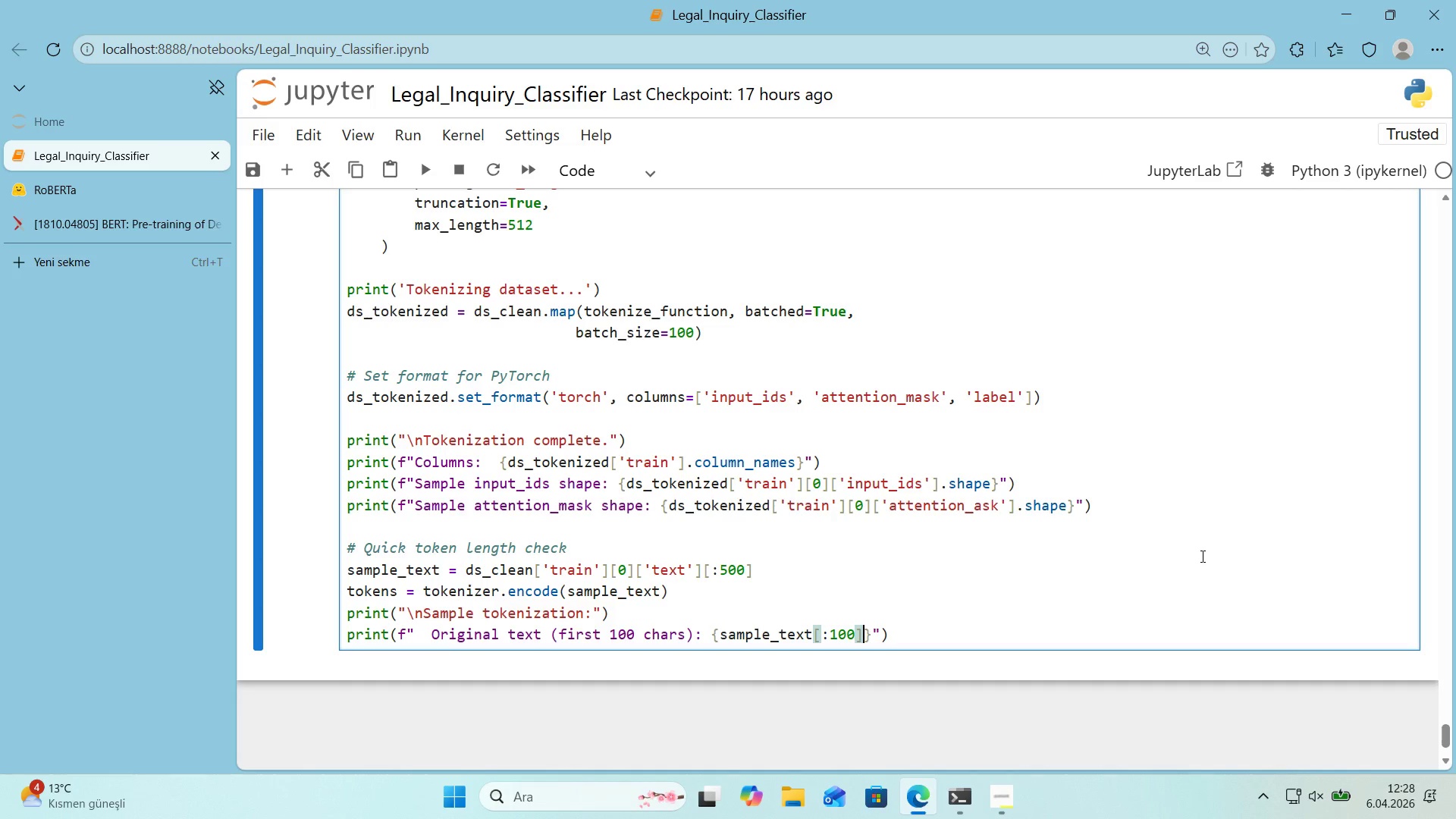 
key(ArrowRight)
 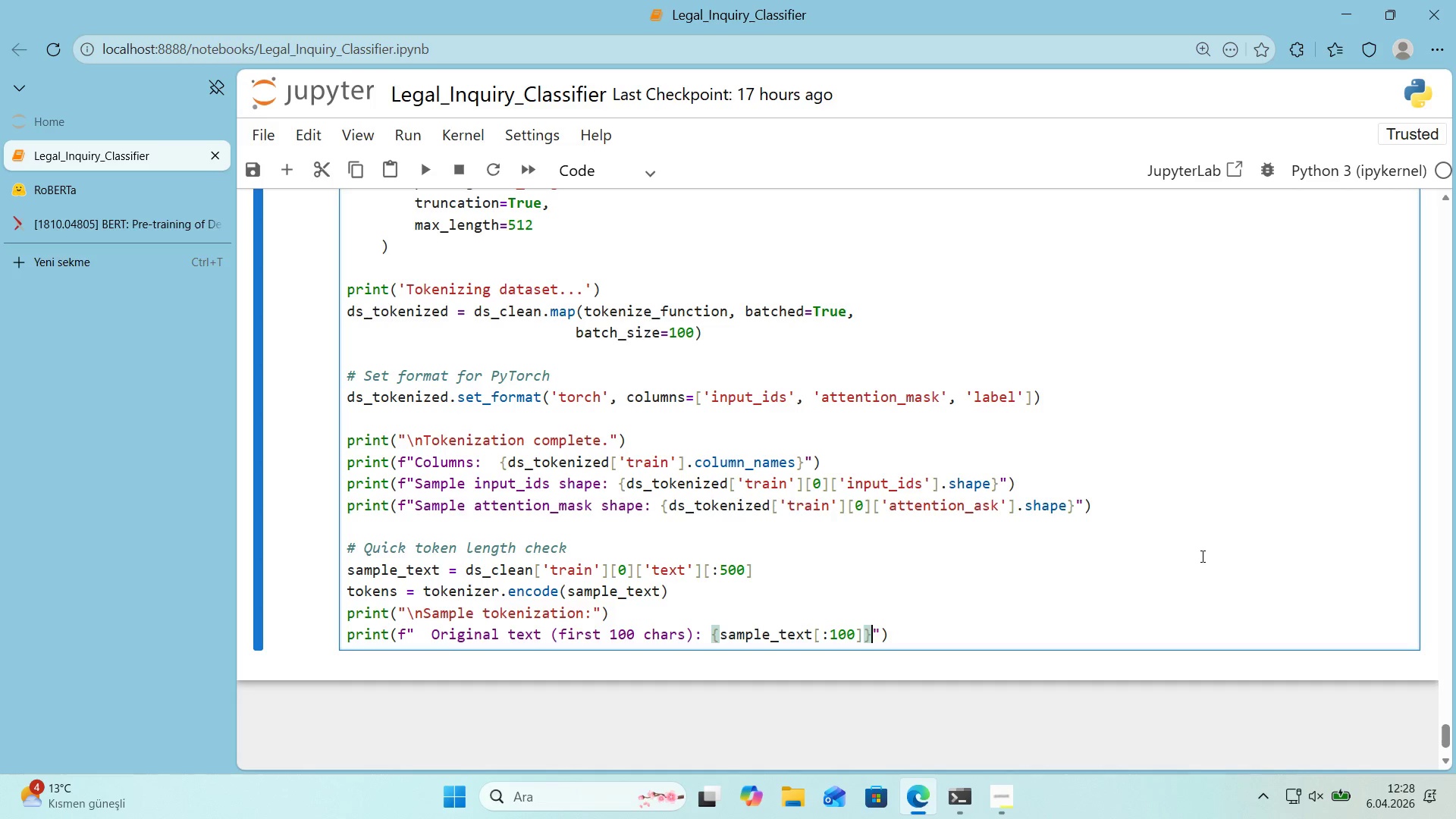 
key(Period)
 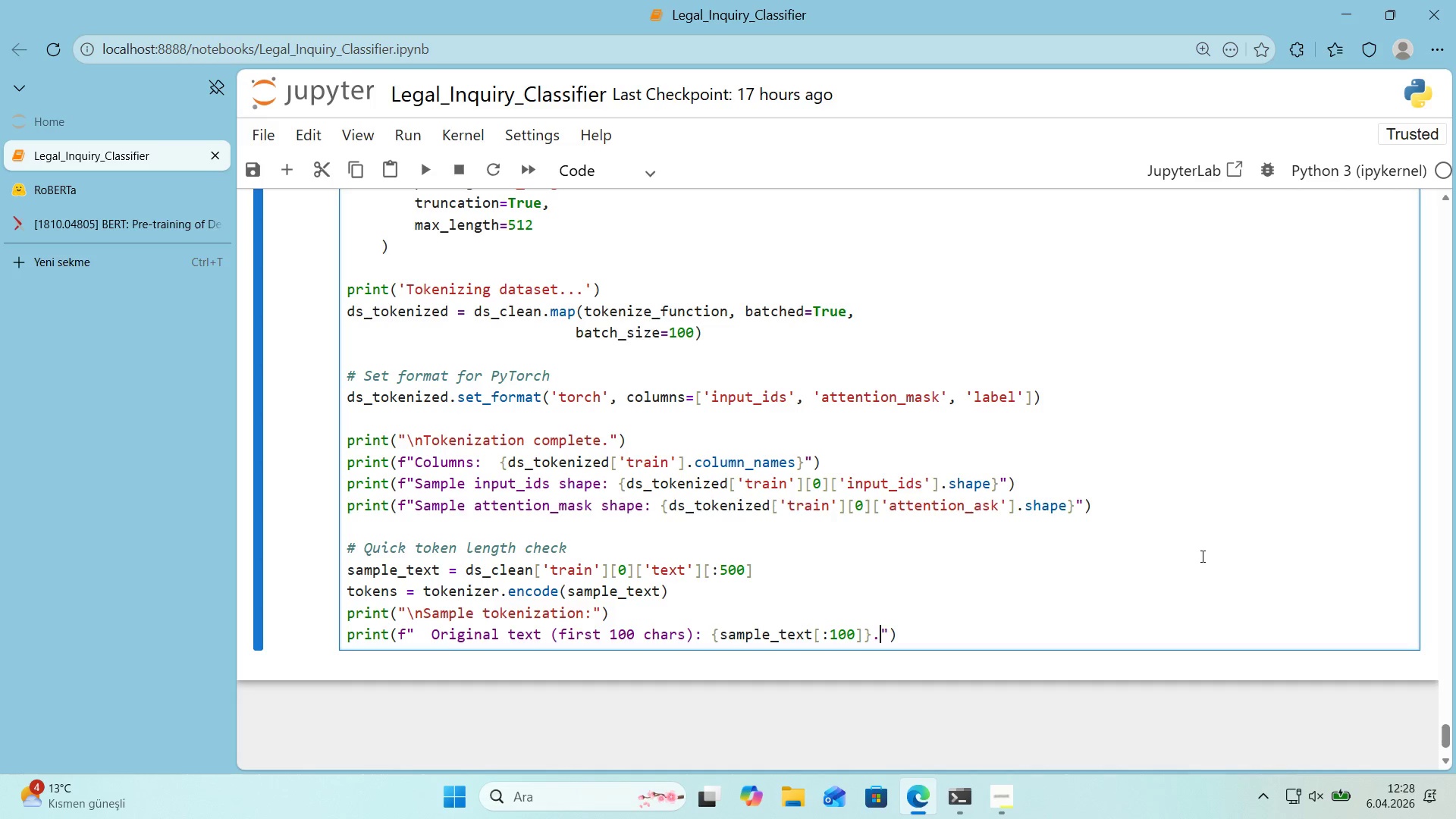 
key(Period)
 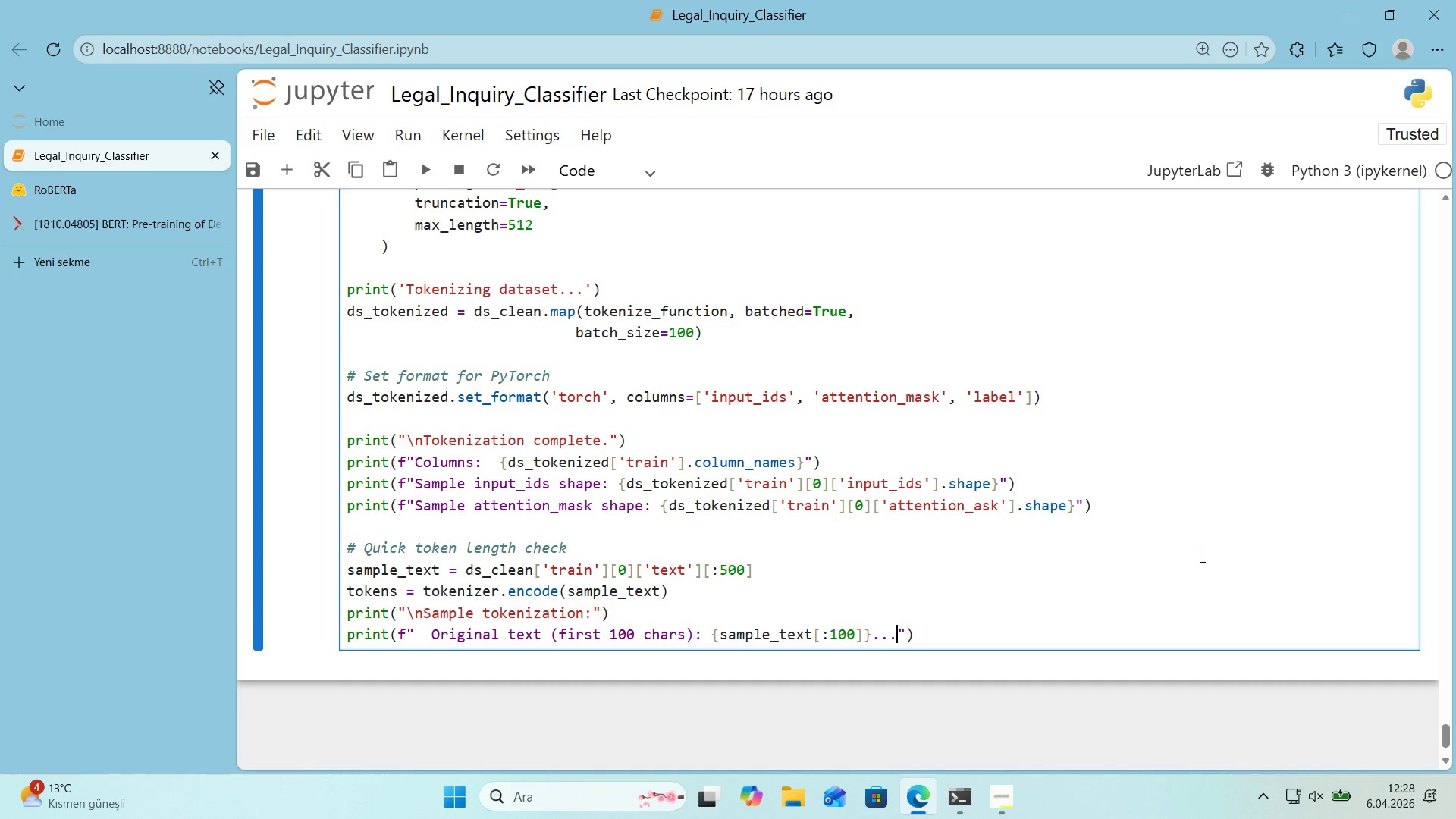 
key(Period)
 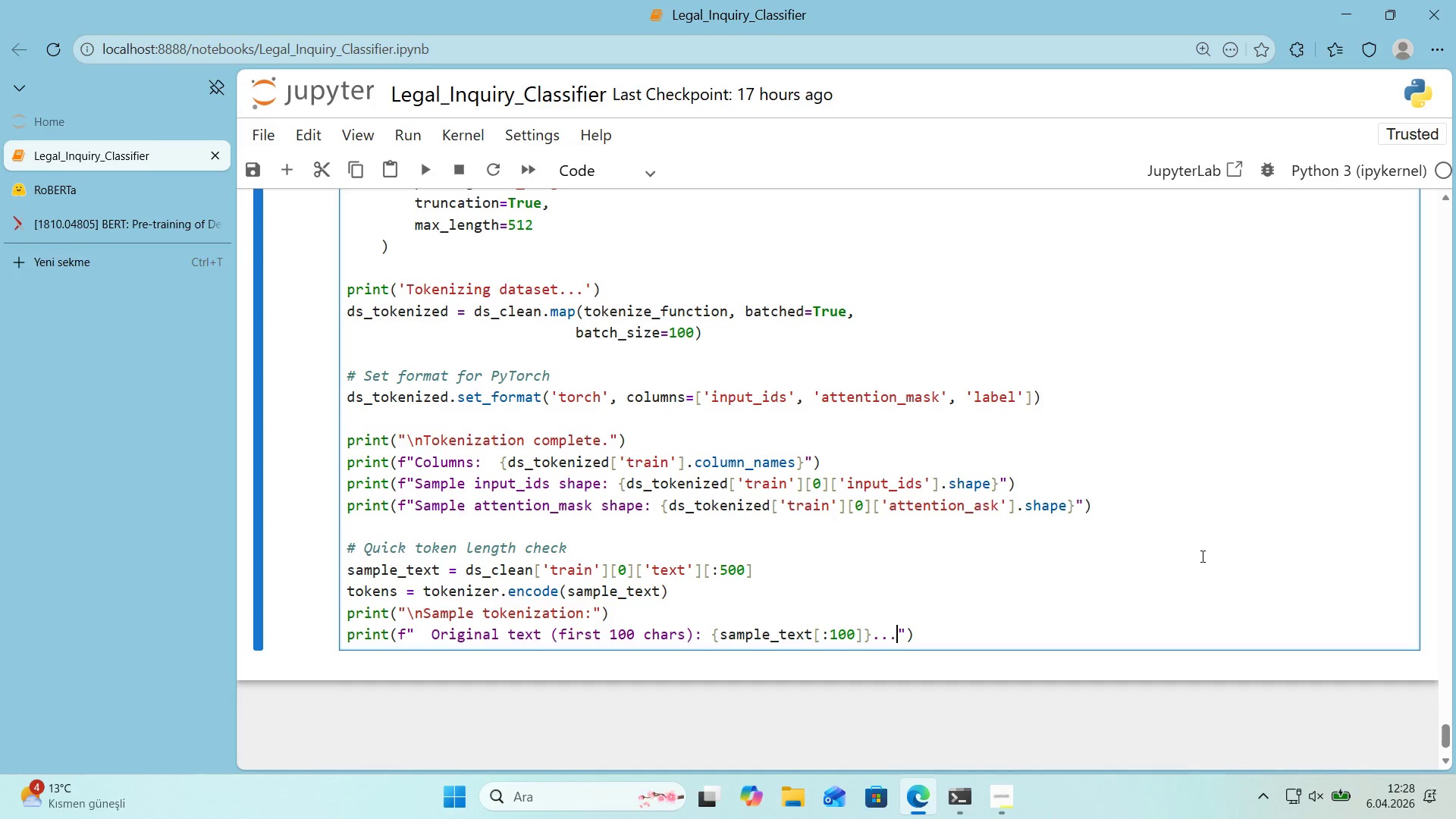 
key(ArrowRight)
 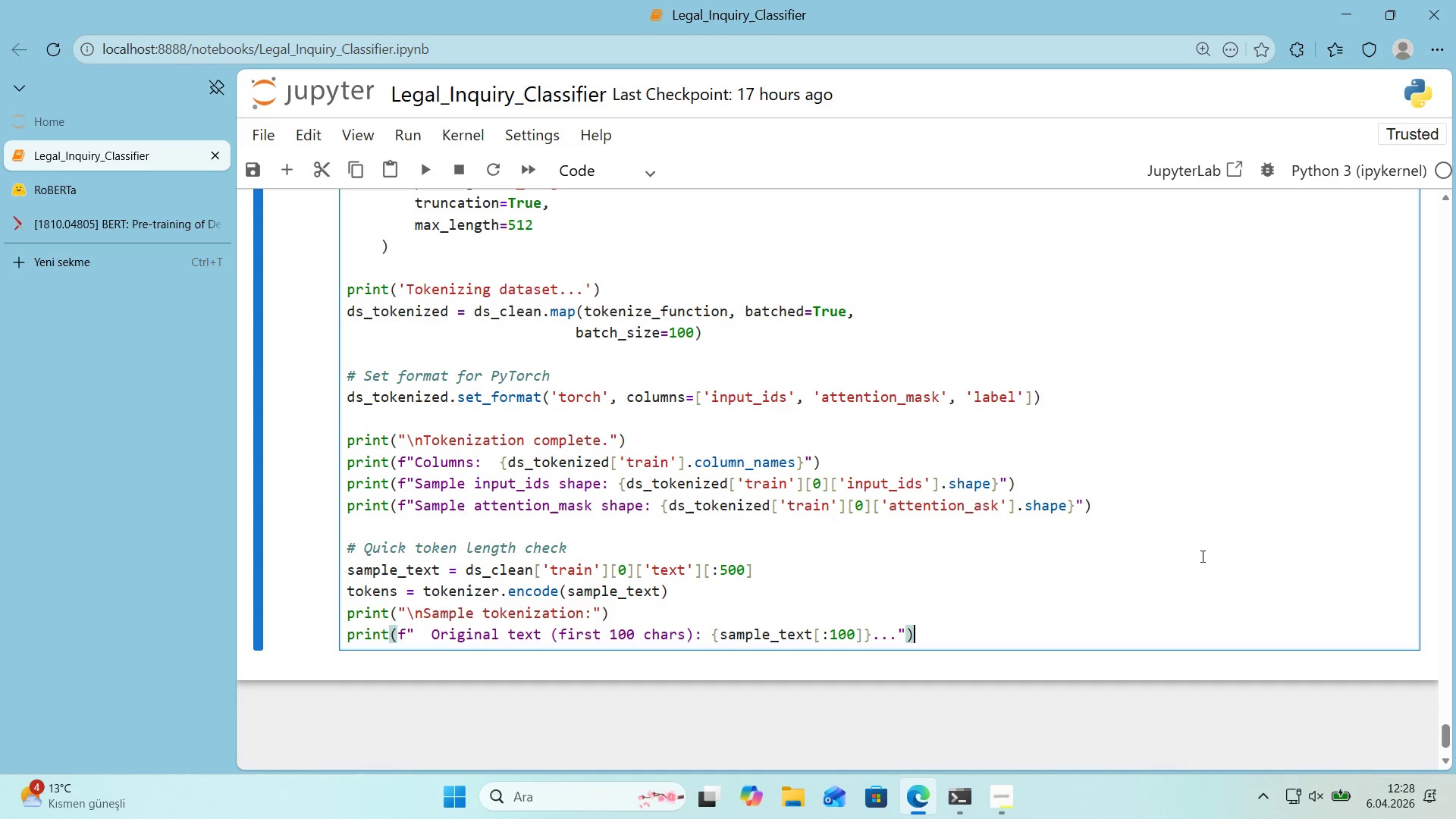 
key(ArrowRight)
 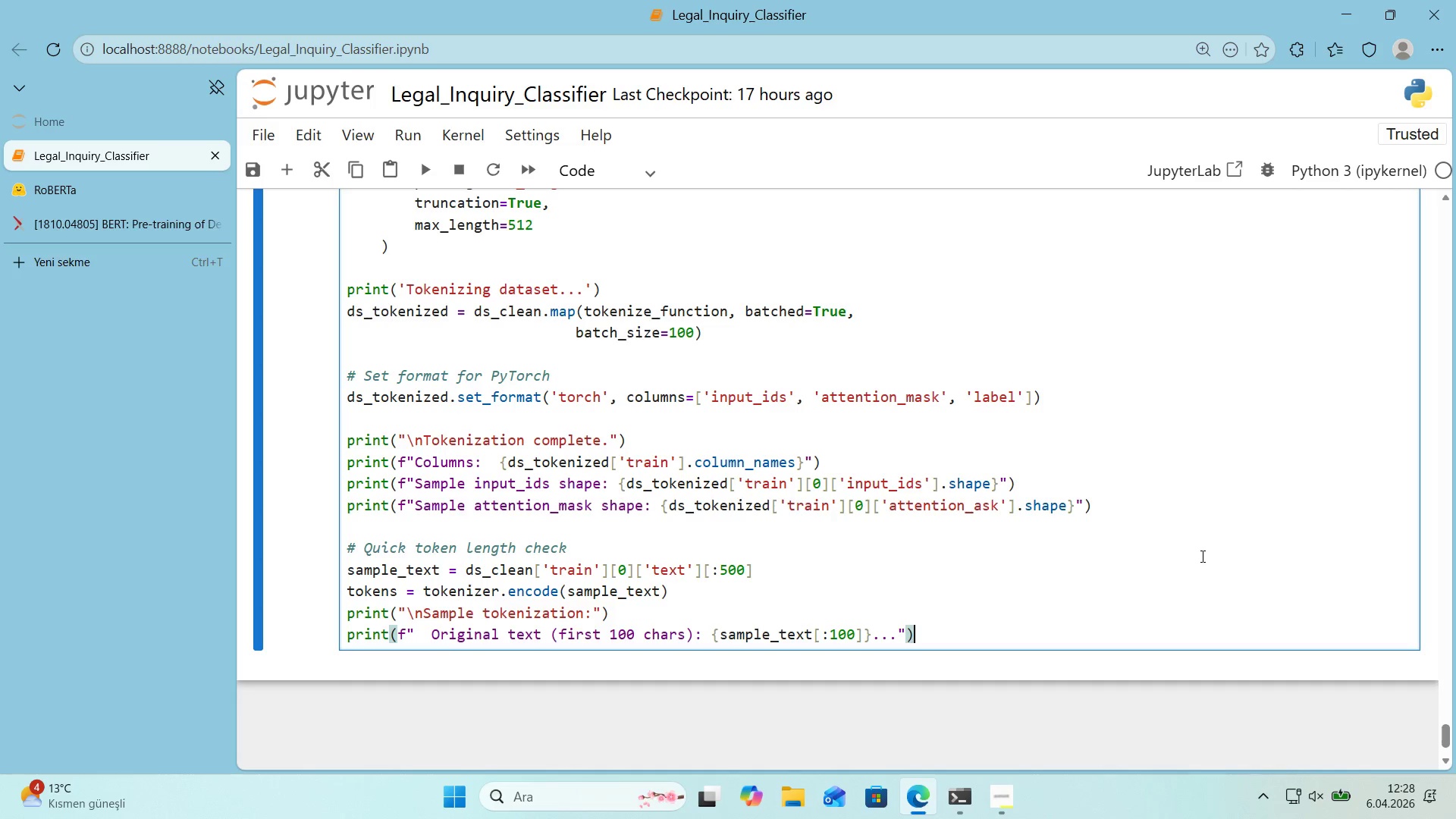 
key(Enter)
 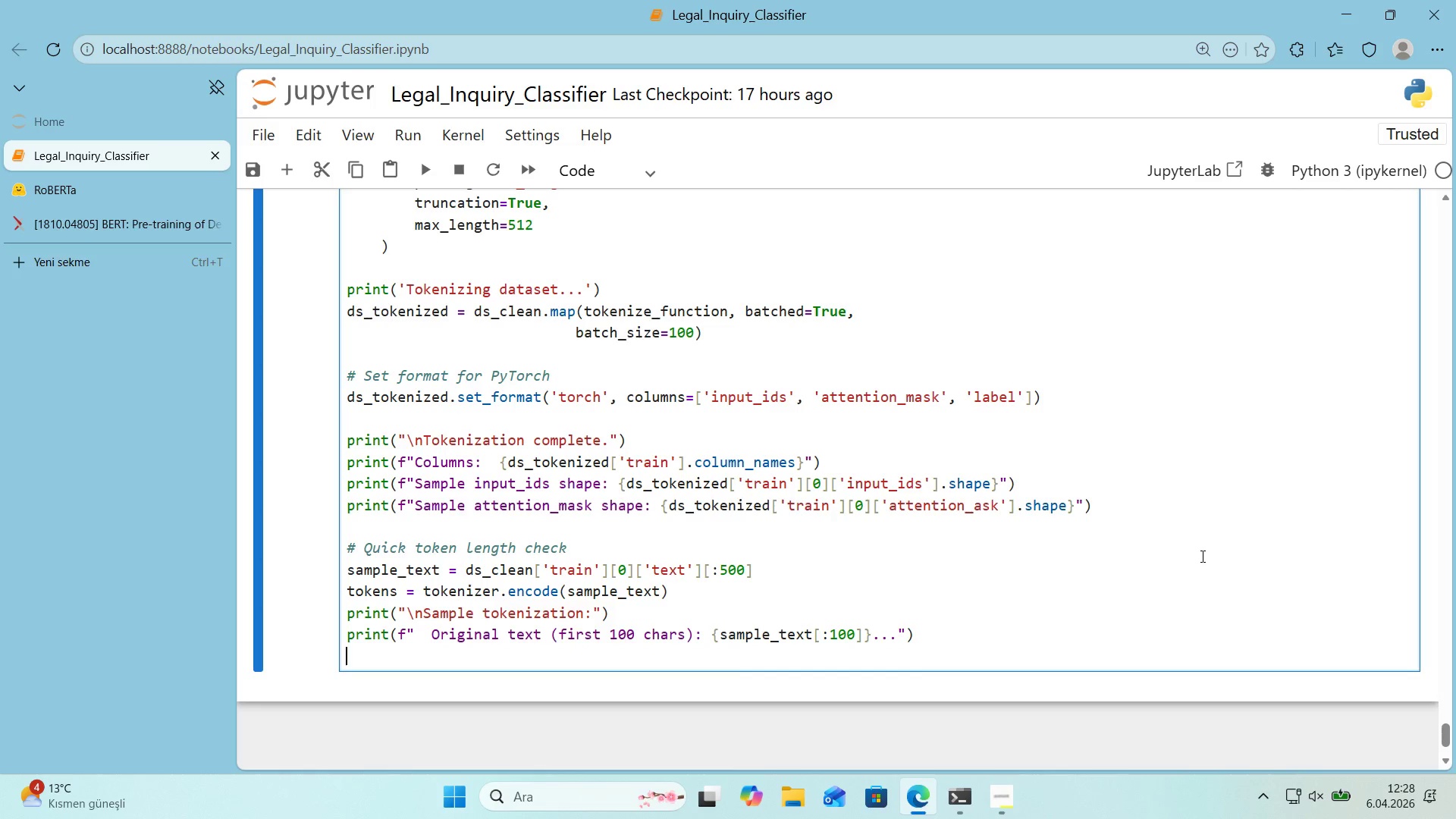 
type(pr'nt*()
 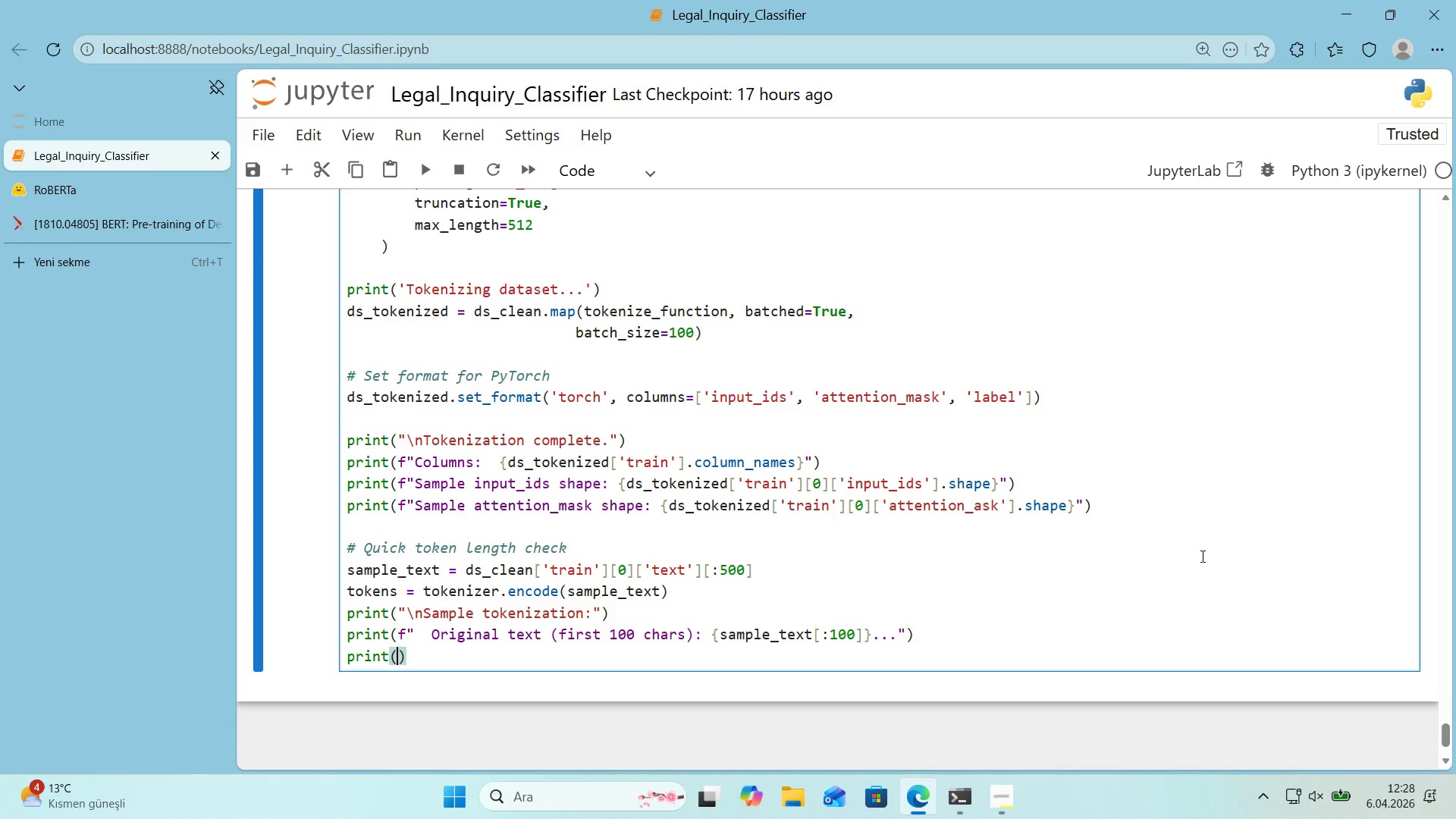 
 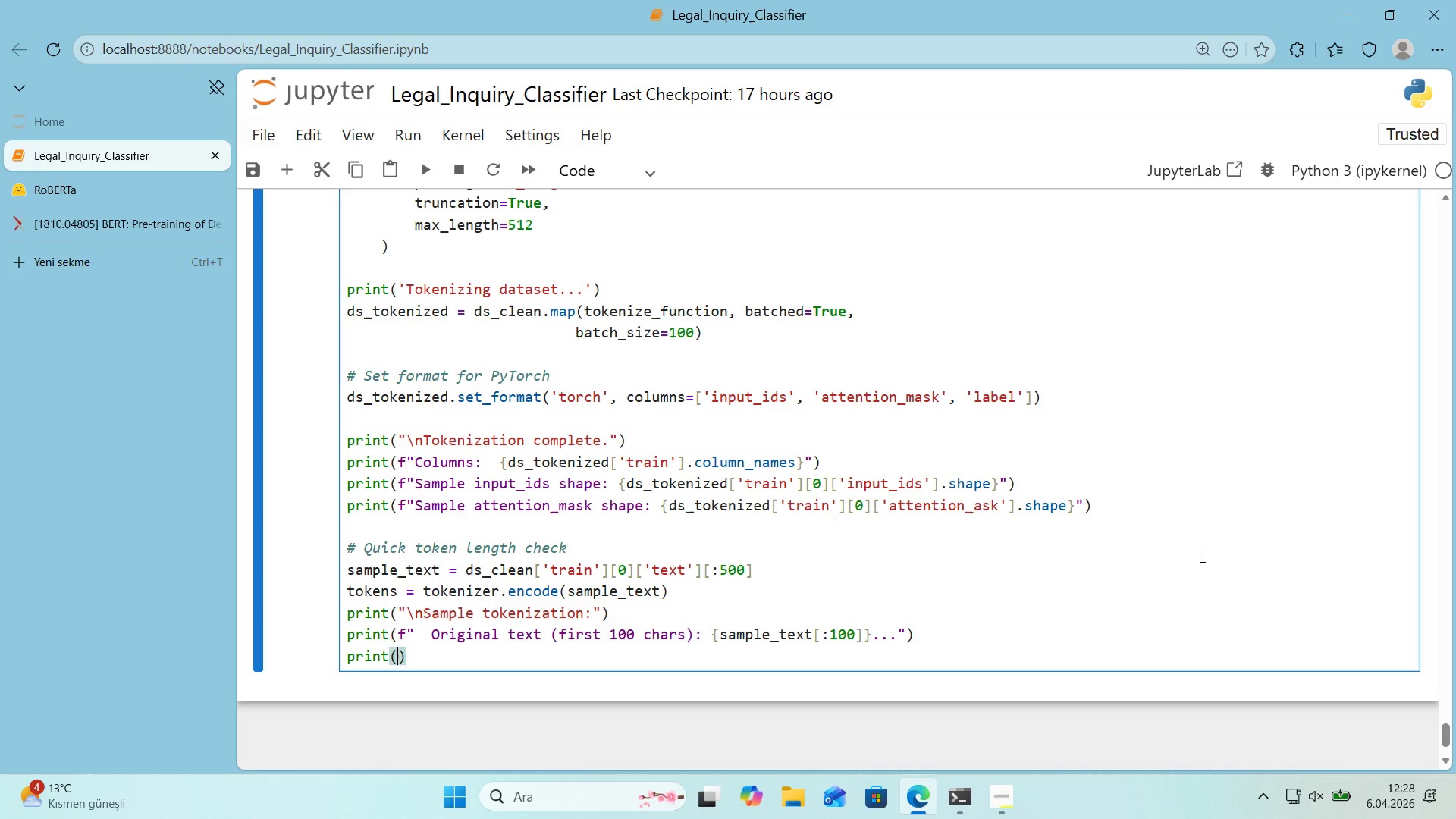 
key(ArrowLeft)
 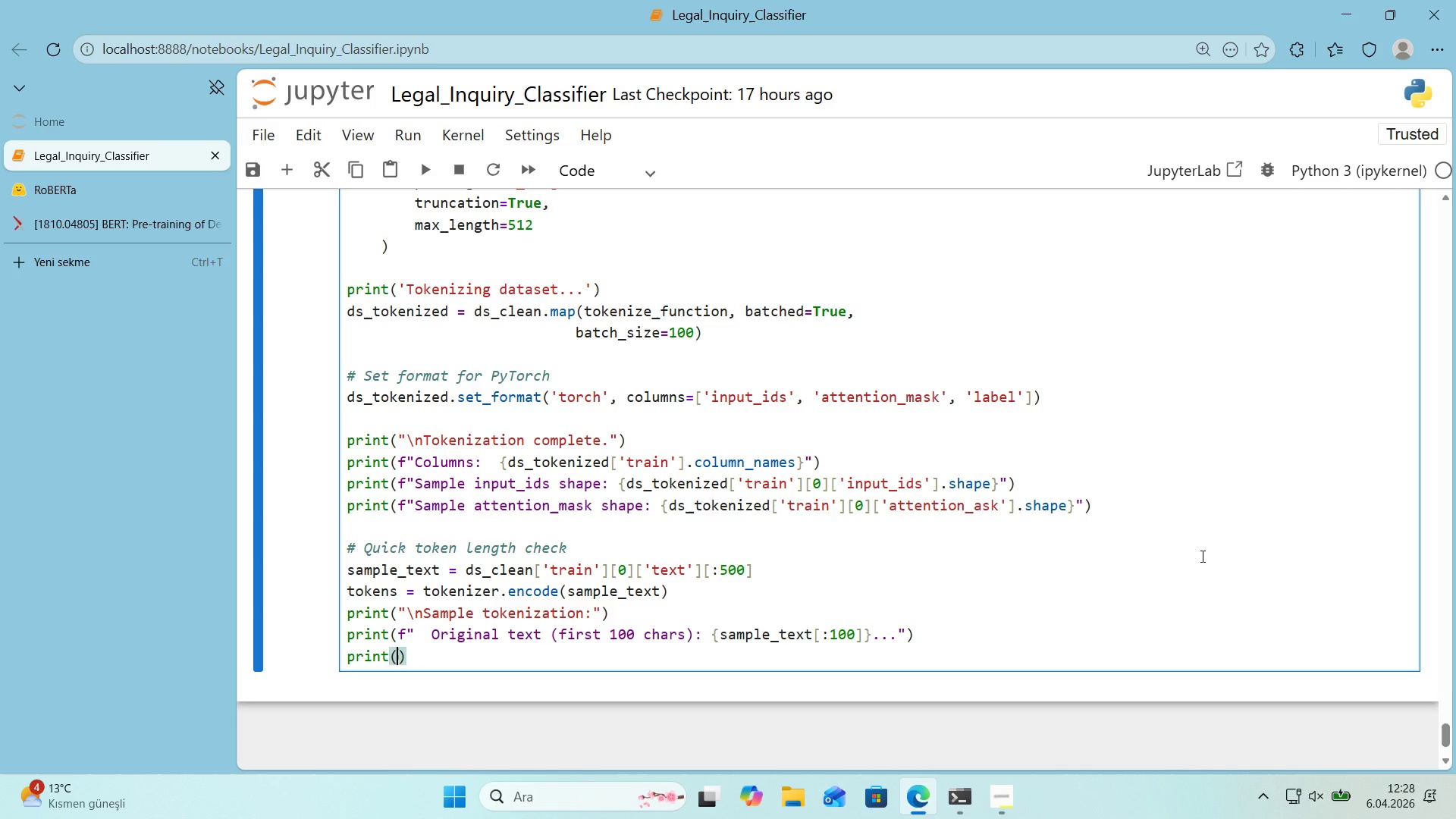 
key(F)
 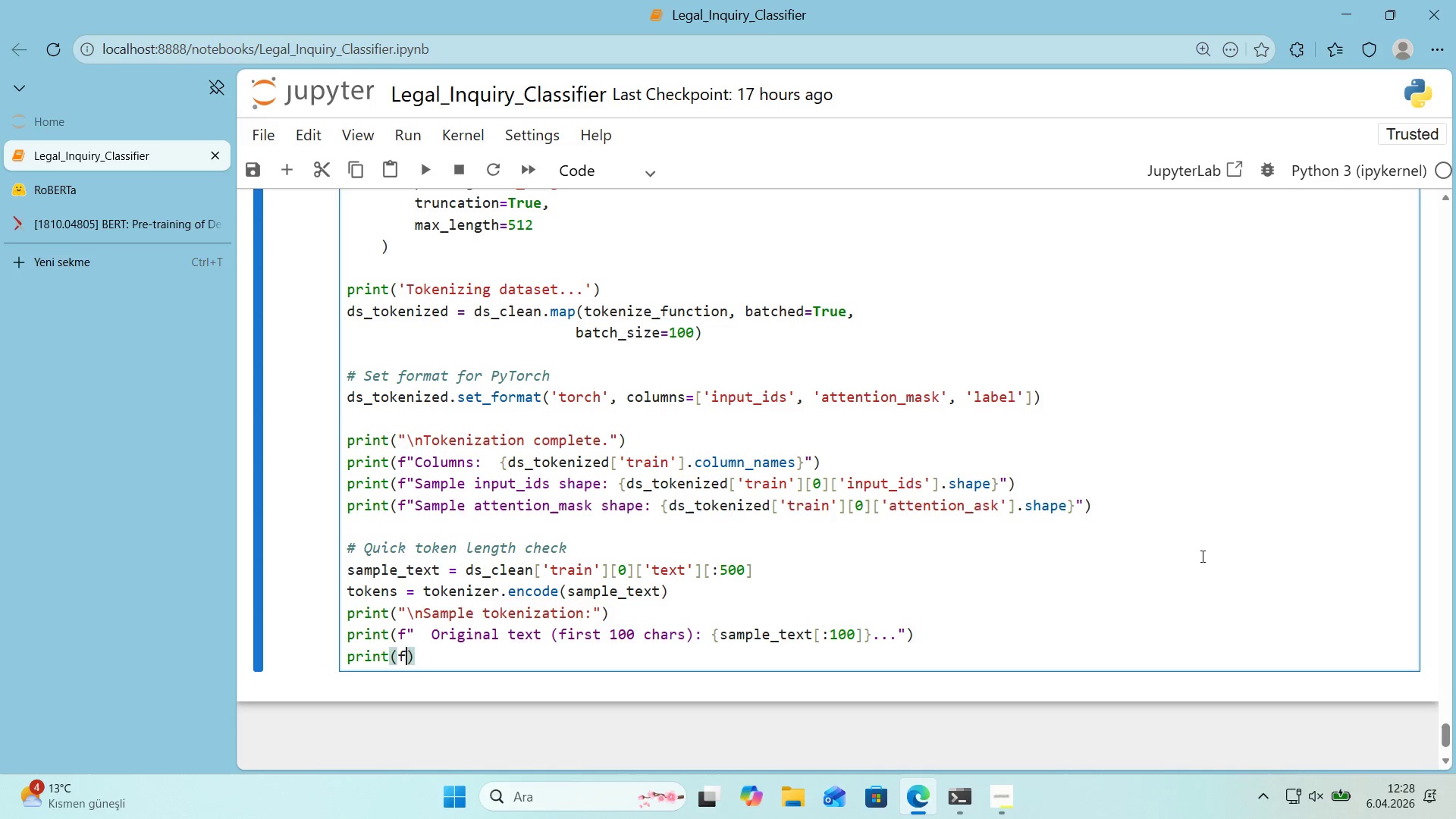 
key(Backquote)
 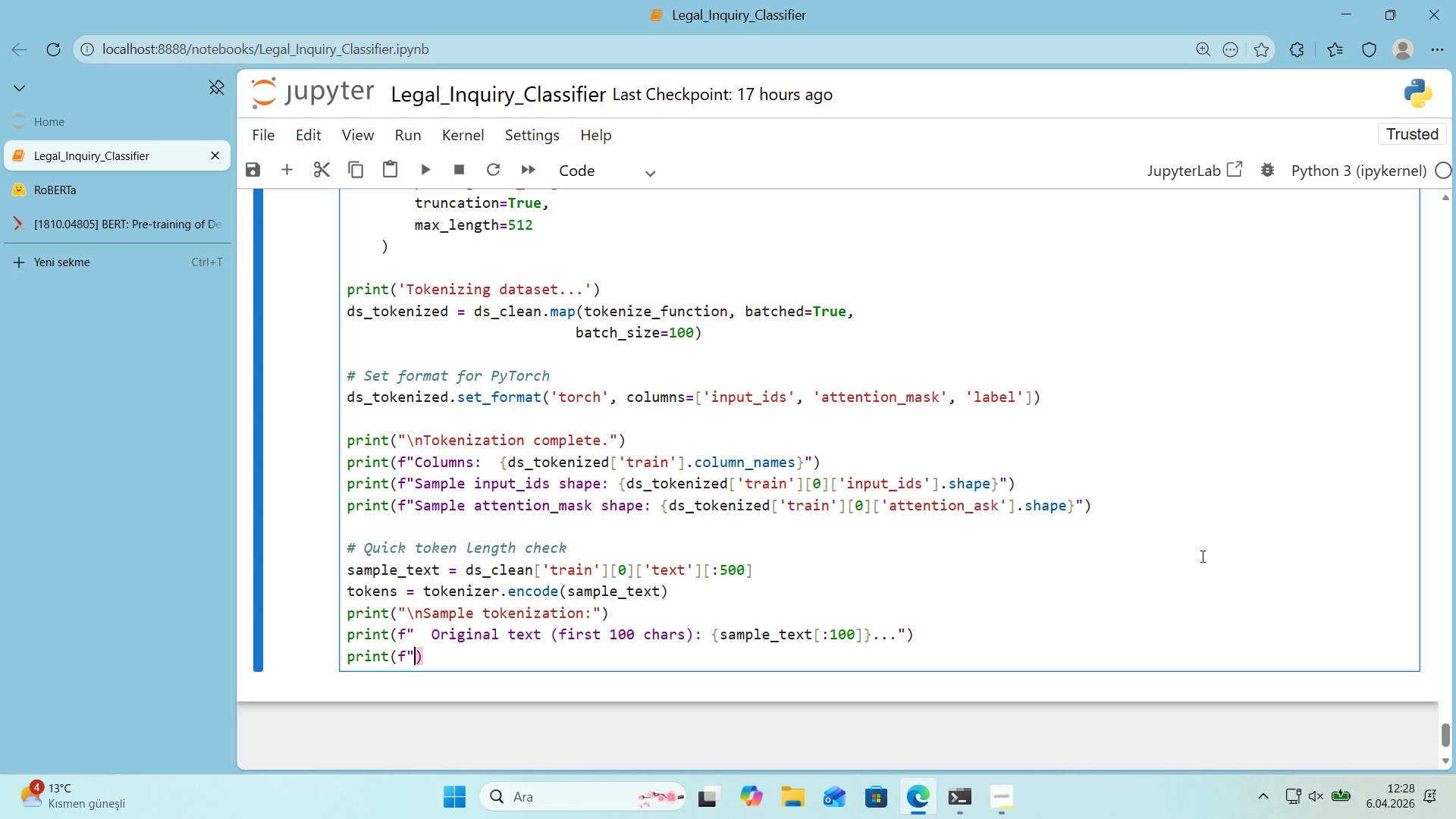 
key(Backquote)
 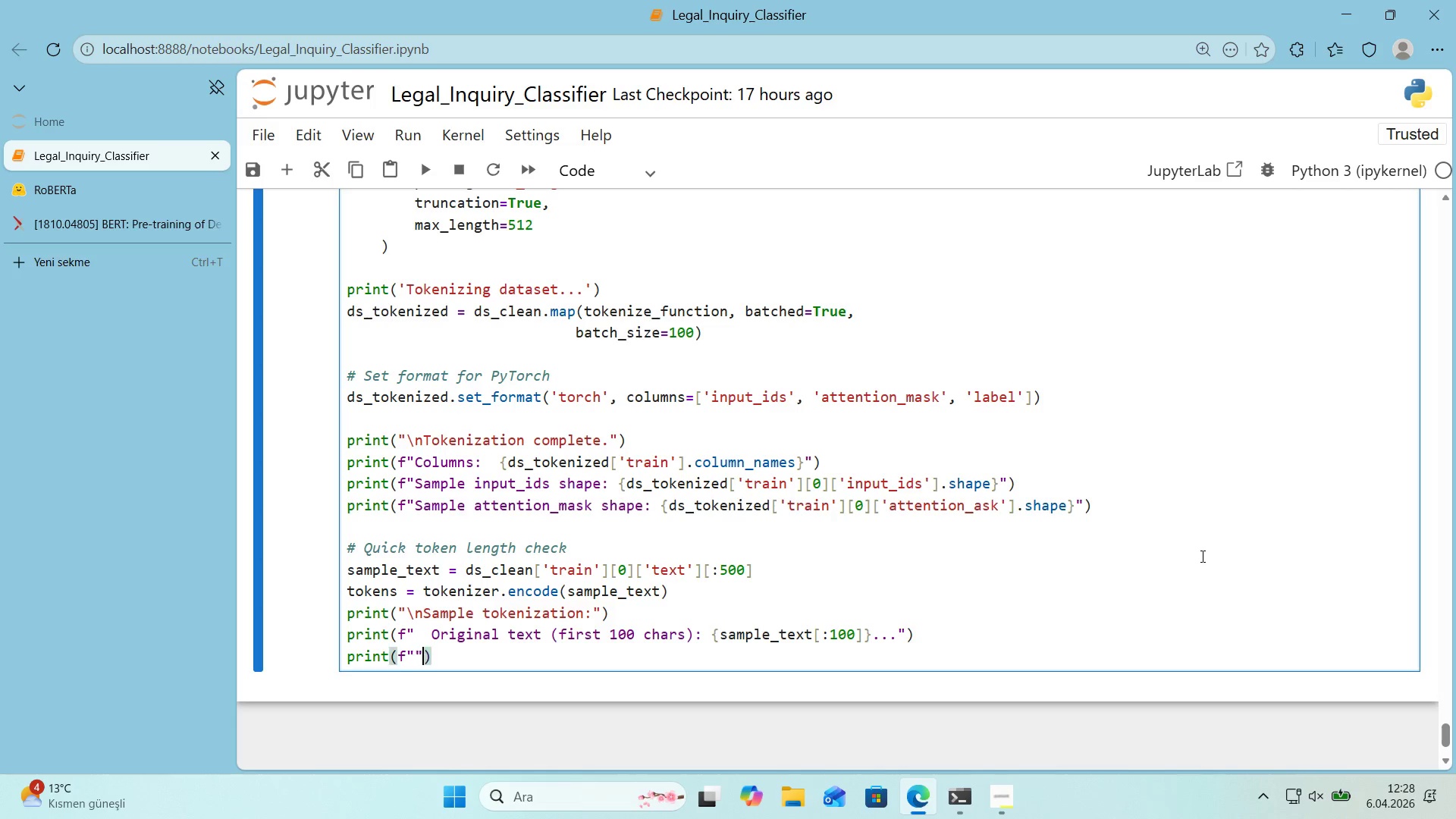 
key(ArrowLeft)
 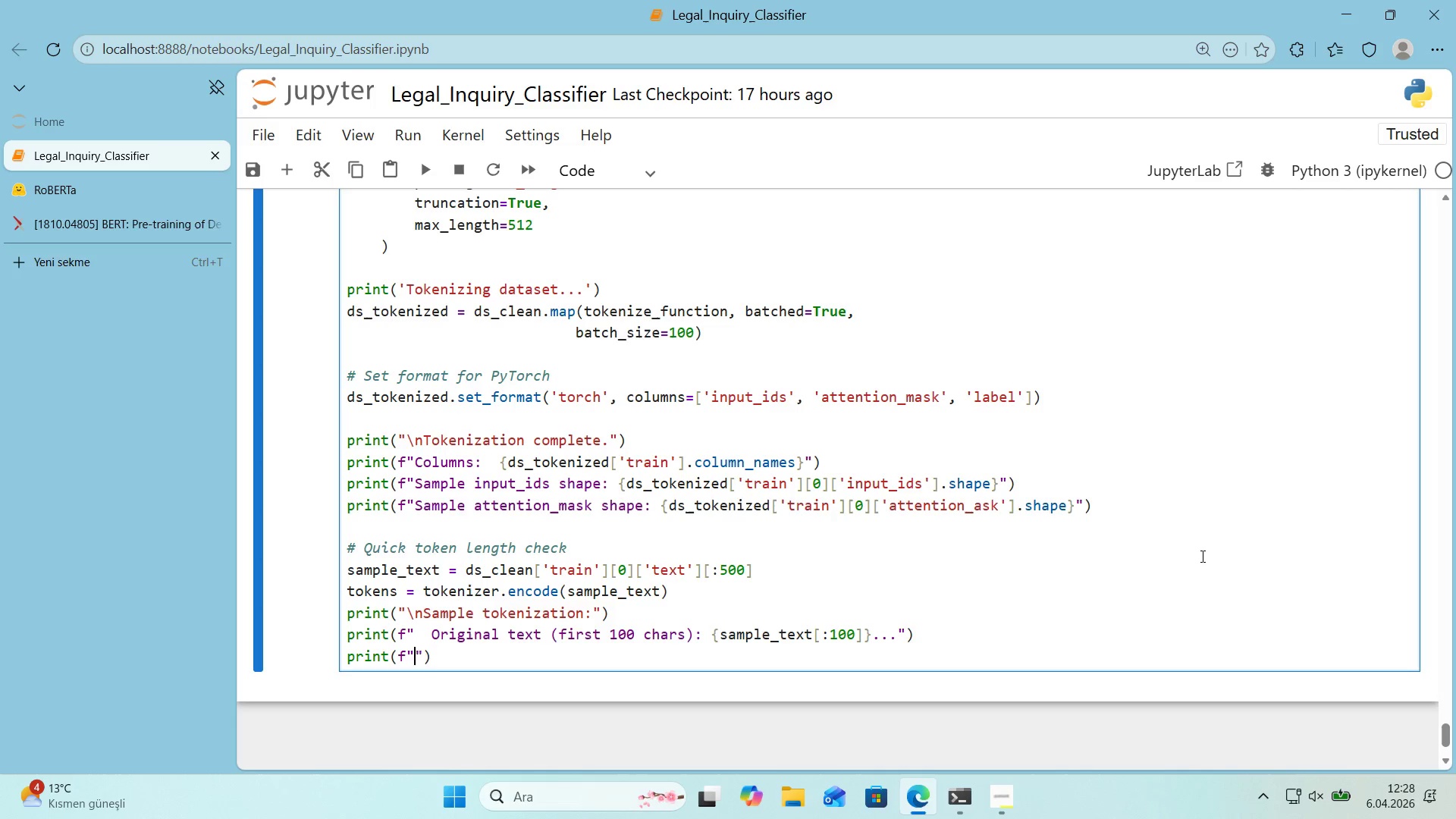 
type(  Token count> )
 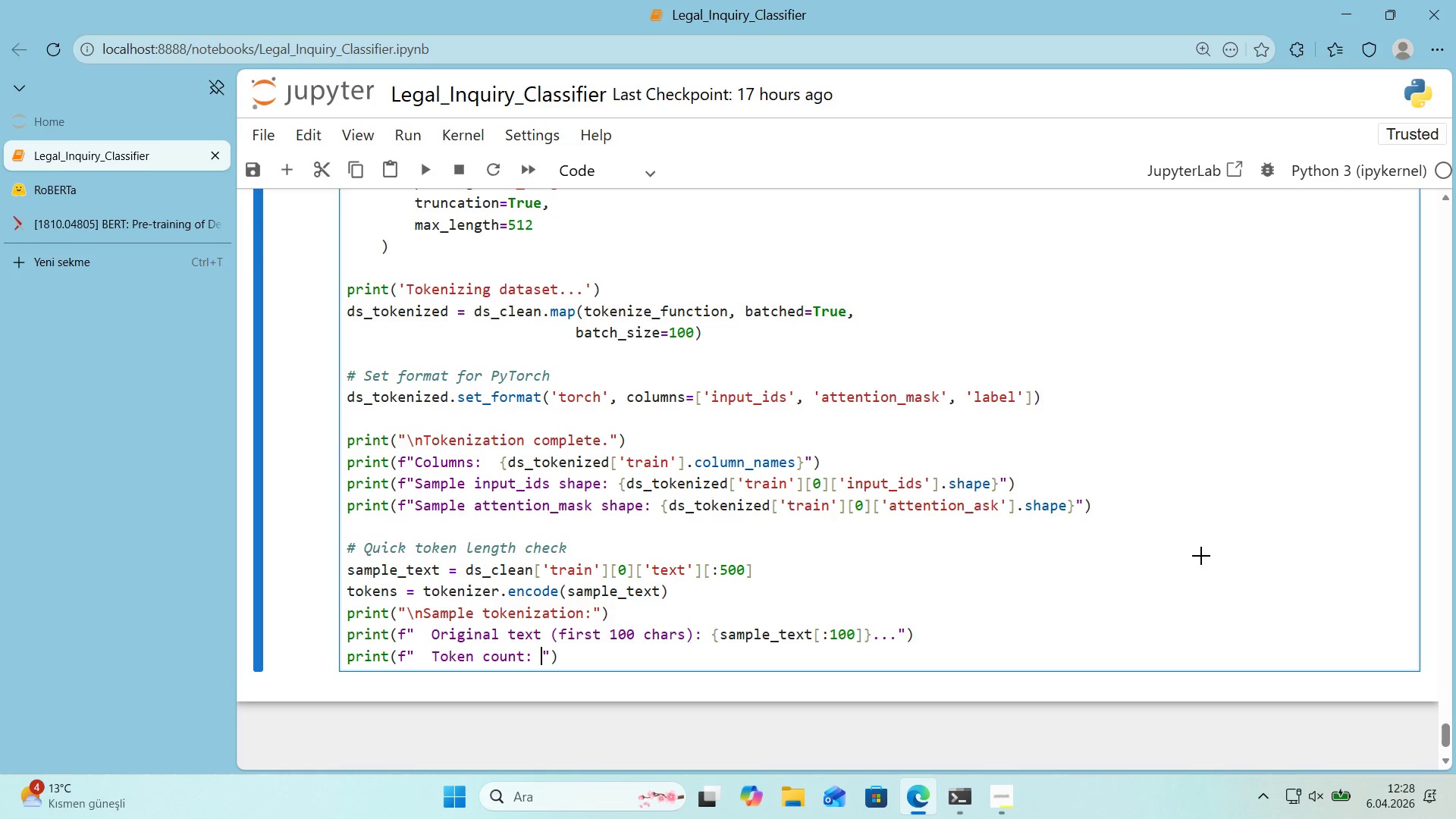 
key(Alt+Control+7)
 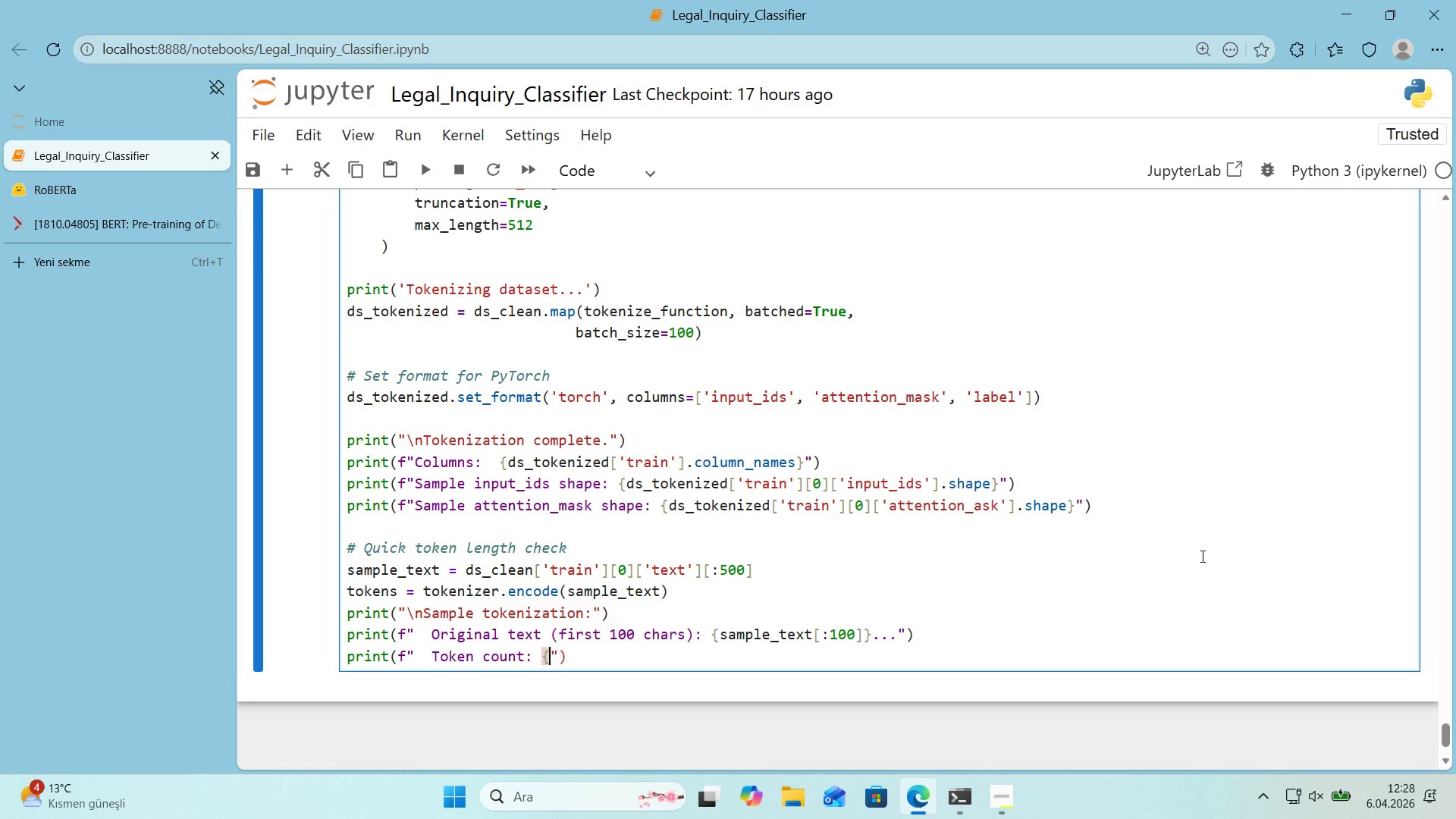 
key(Alt+Control+0)
 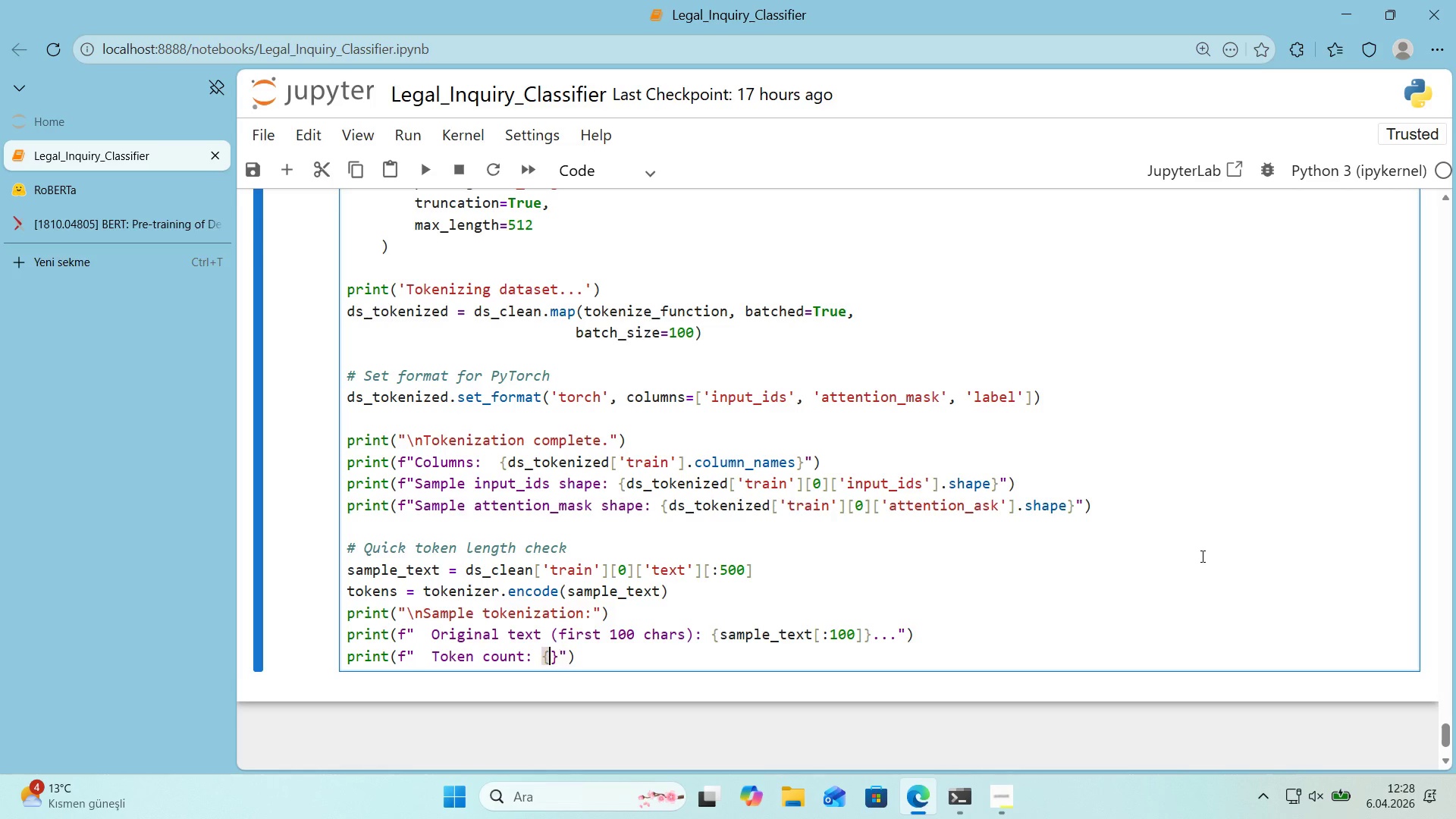 
key(ArrowLeft)
 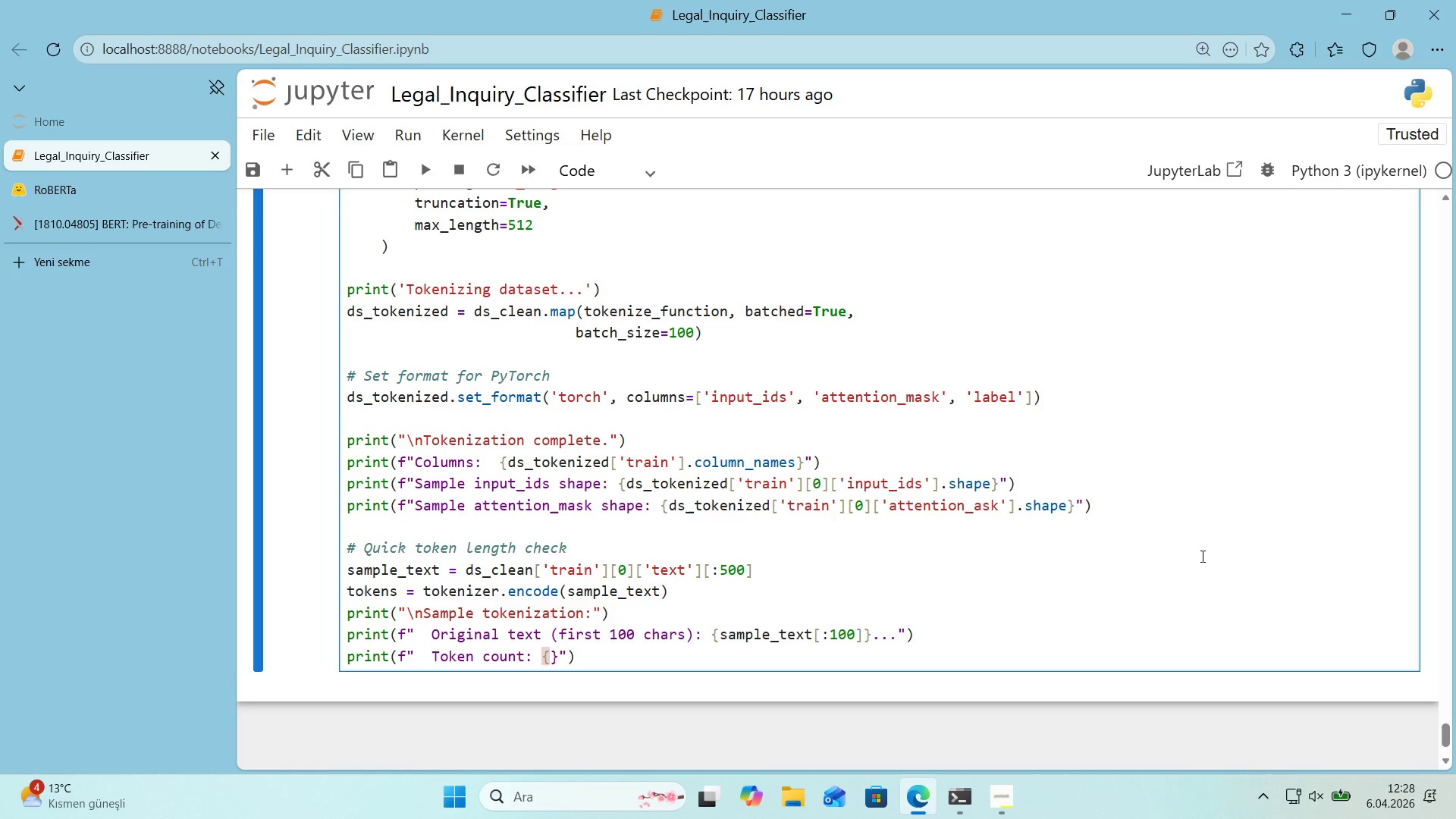 
type(len*()
 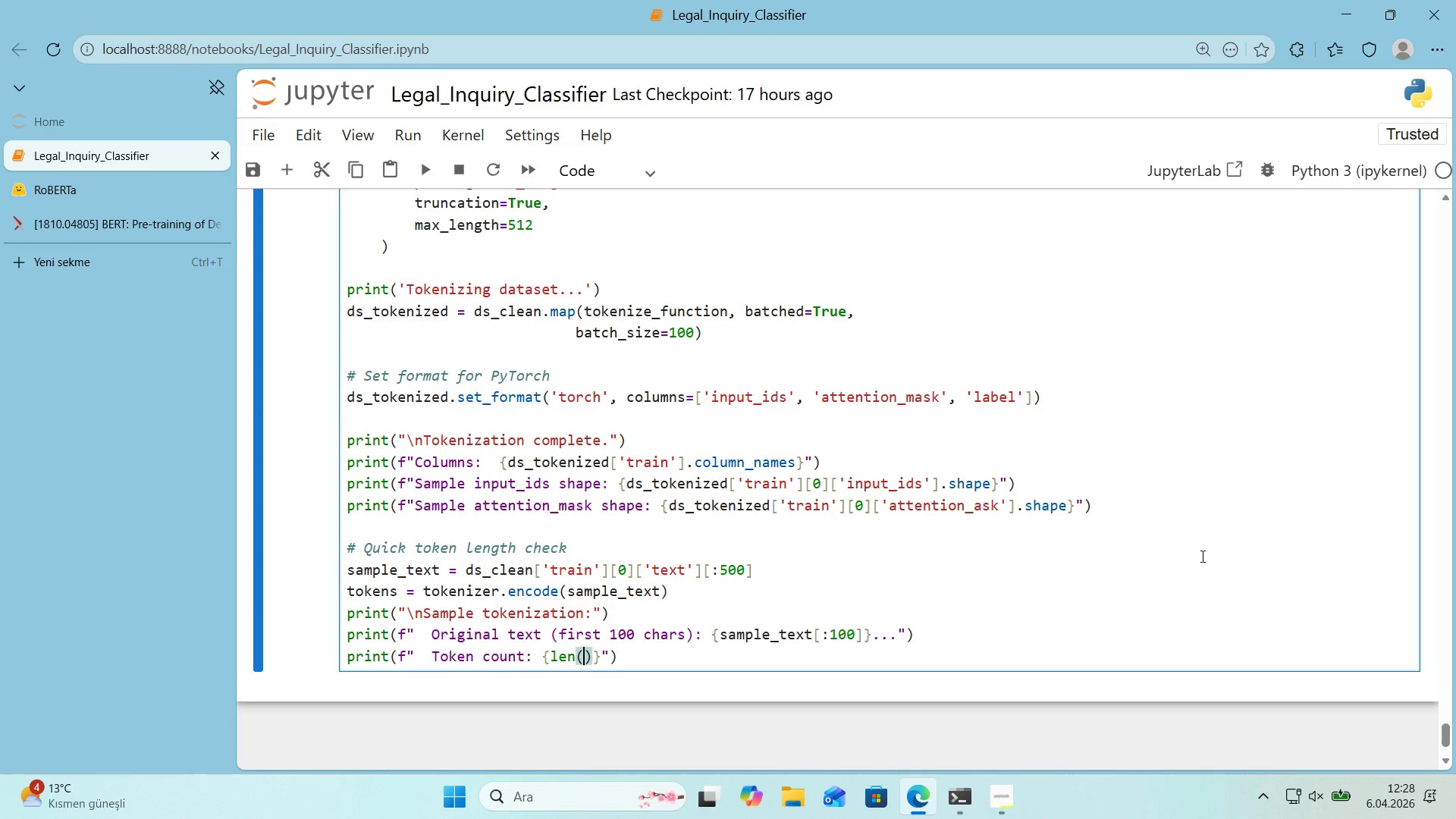 
 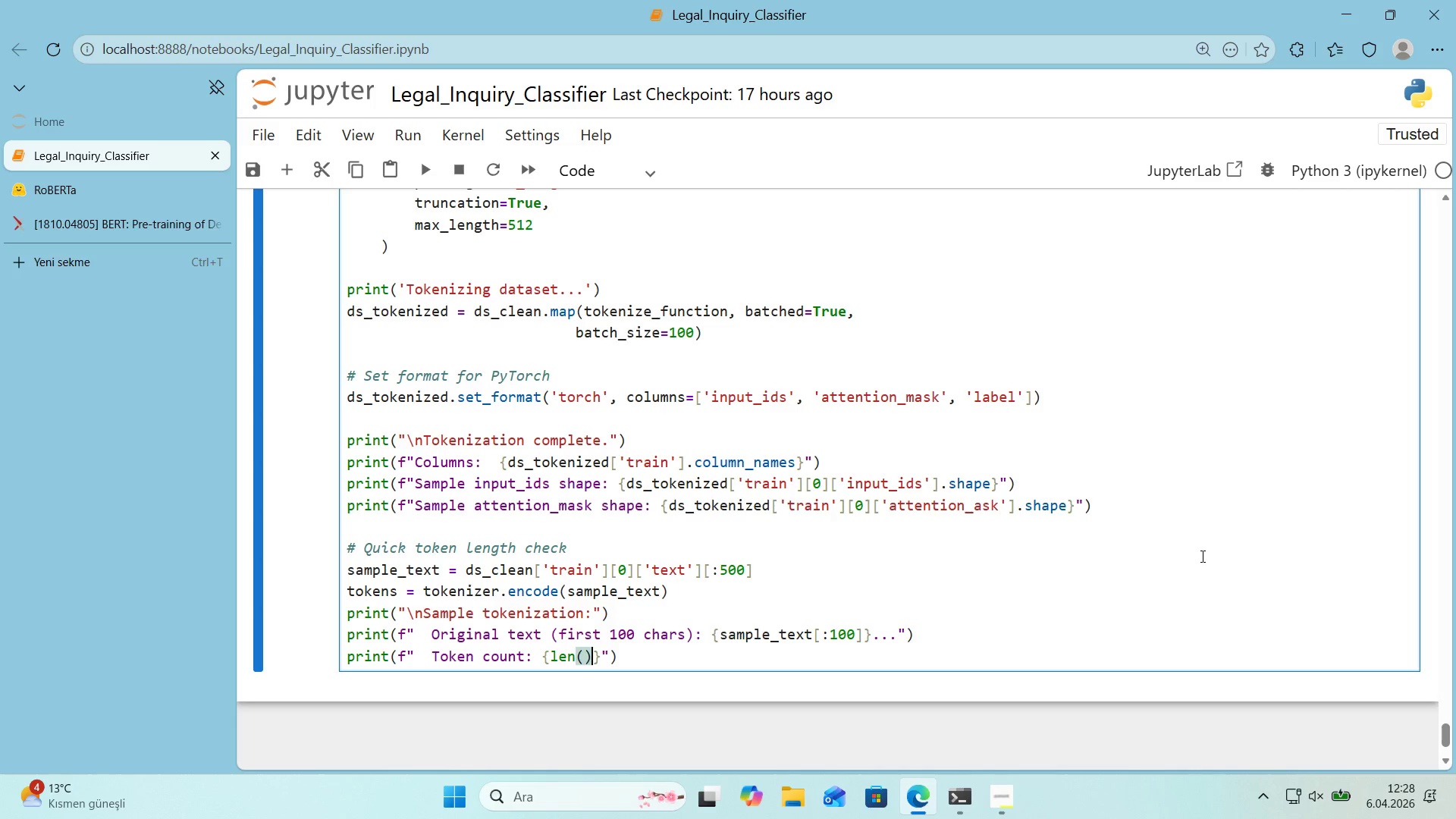 
key(ArrowLeft)
 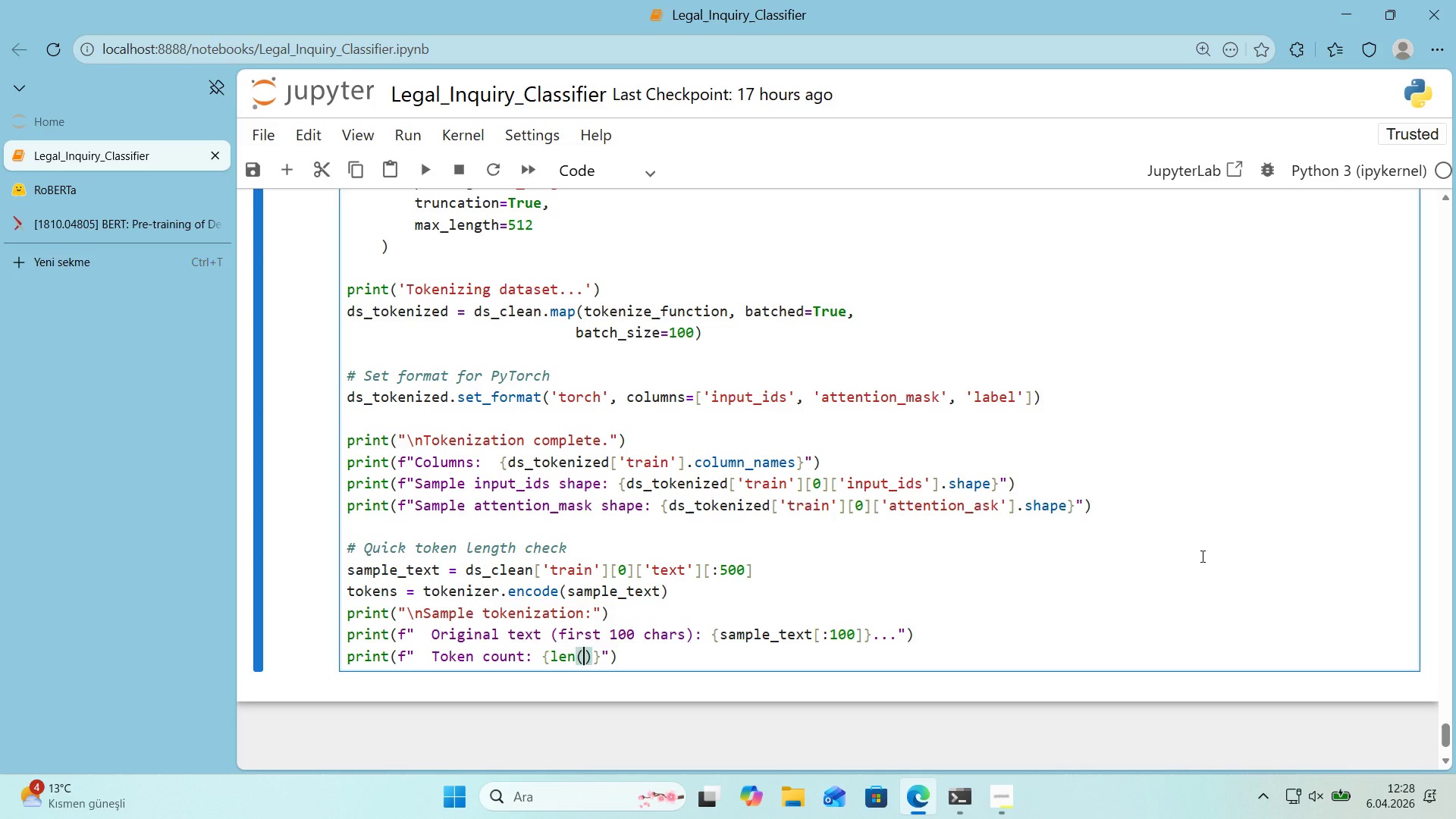 
type(tokens)
 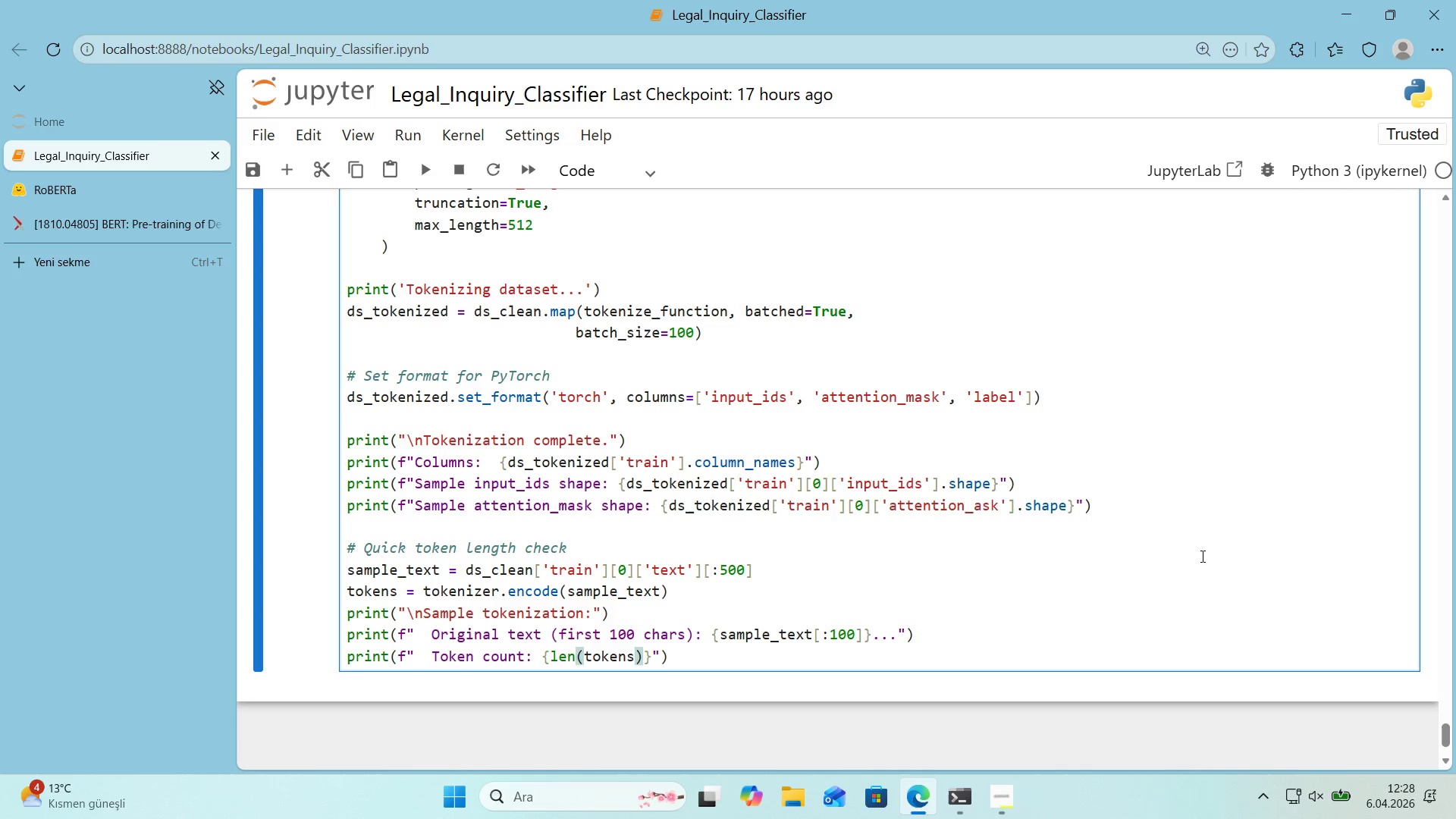 
key(ArrowRight)
 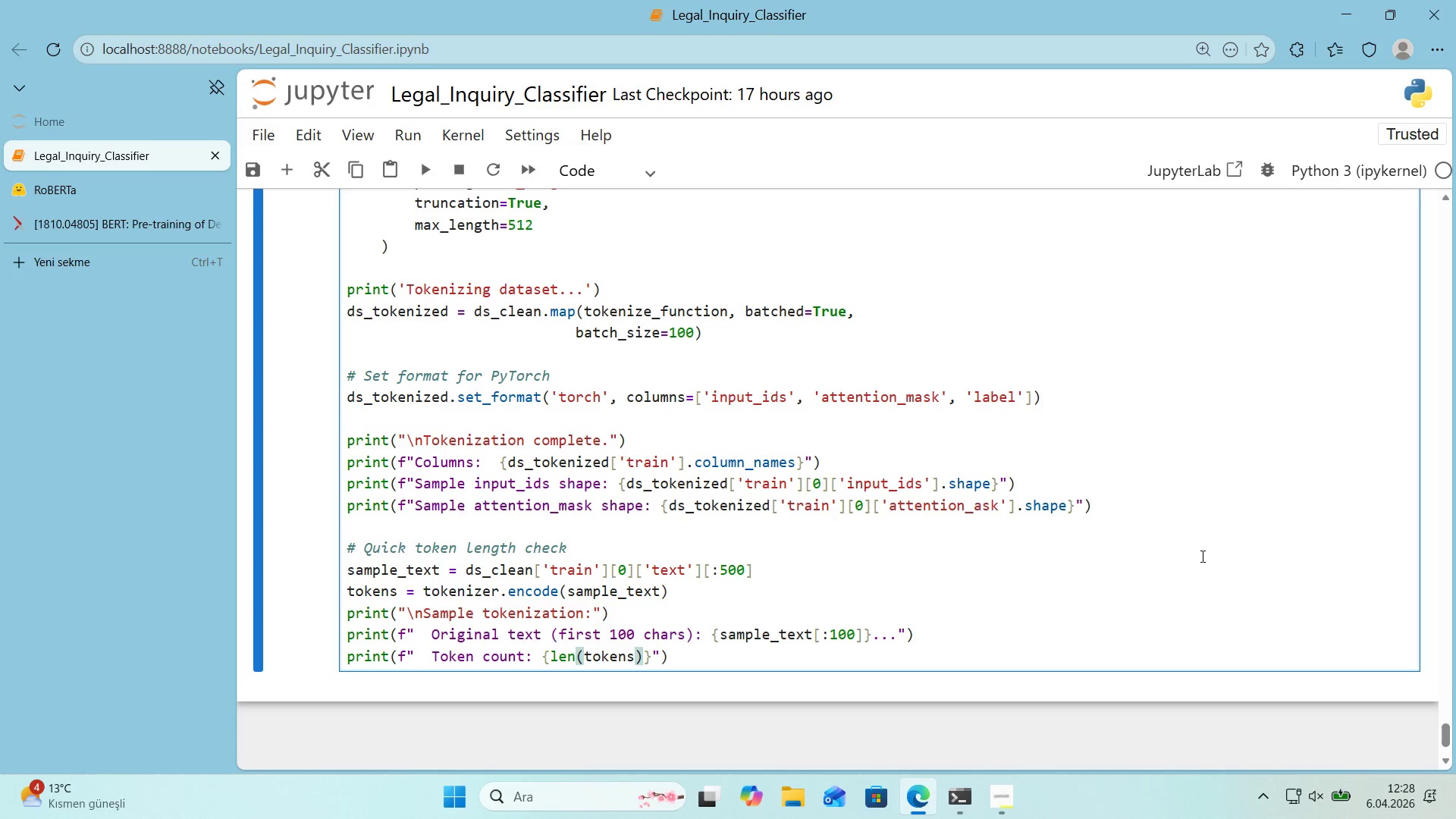 
key(ArrowRight)
 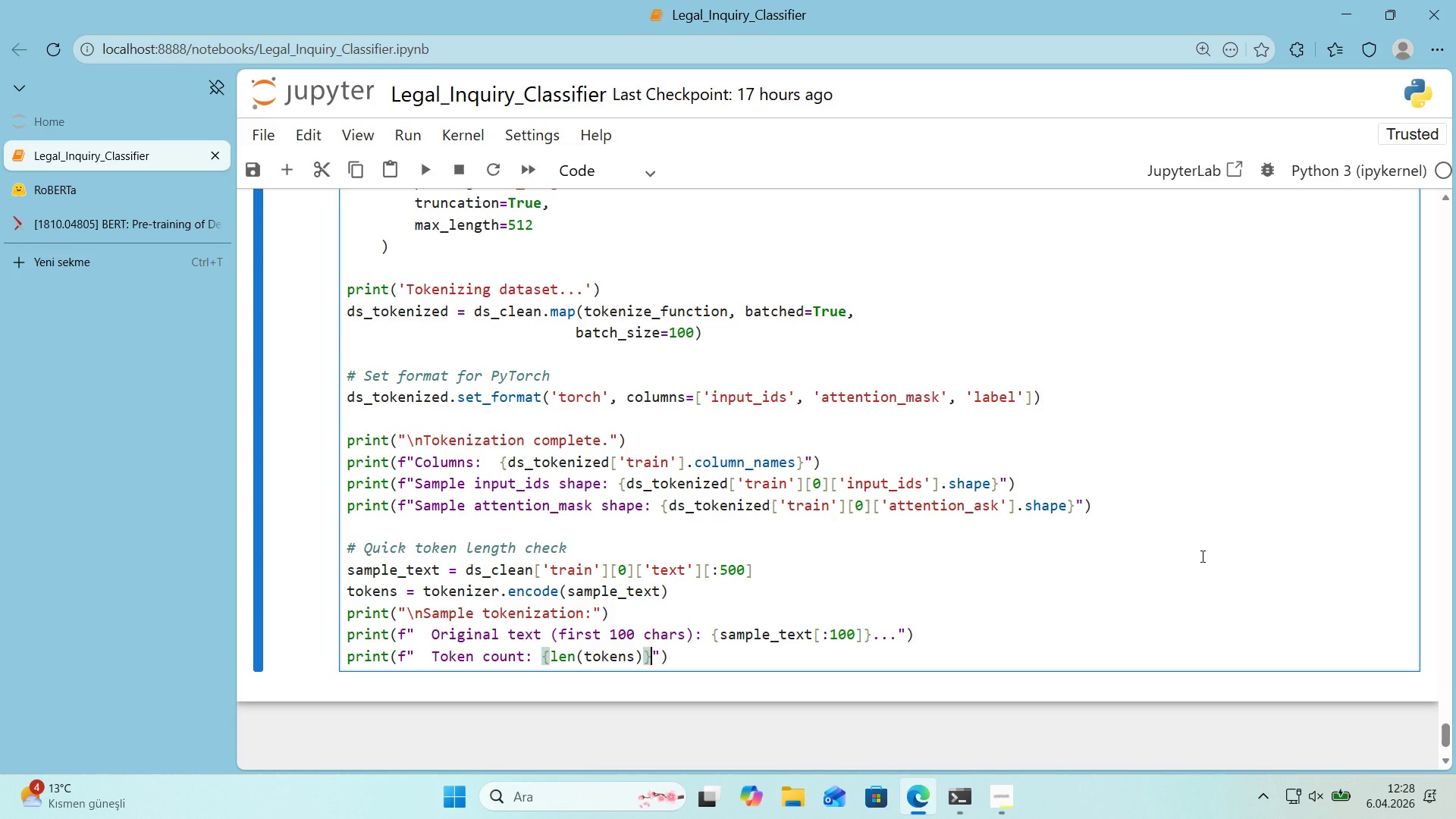 
key(ArrowRight)
 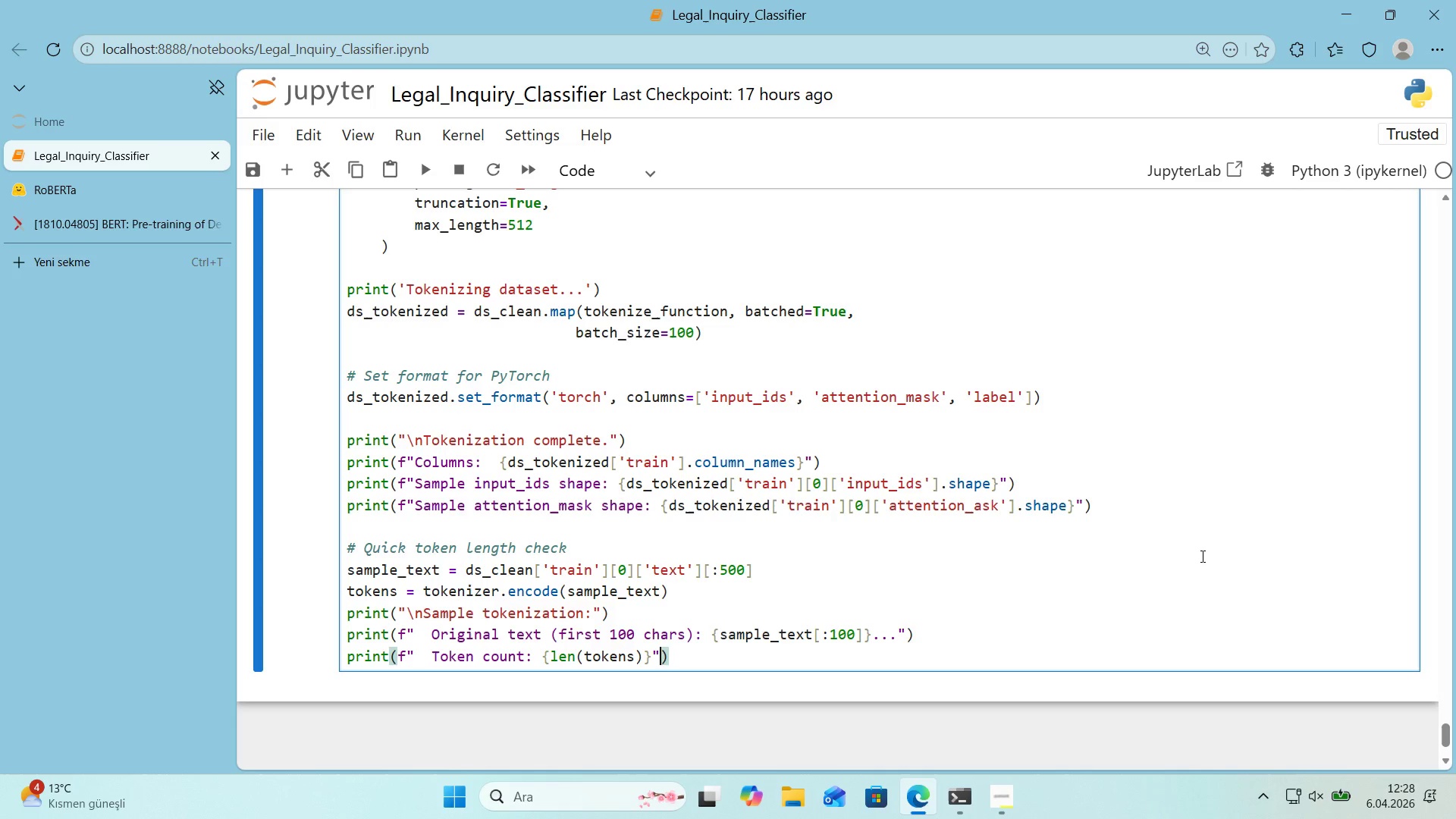 
key(ArrowRight)
 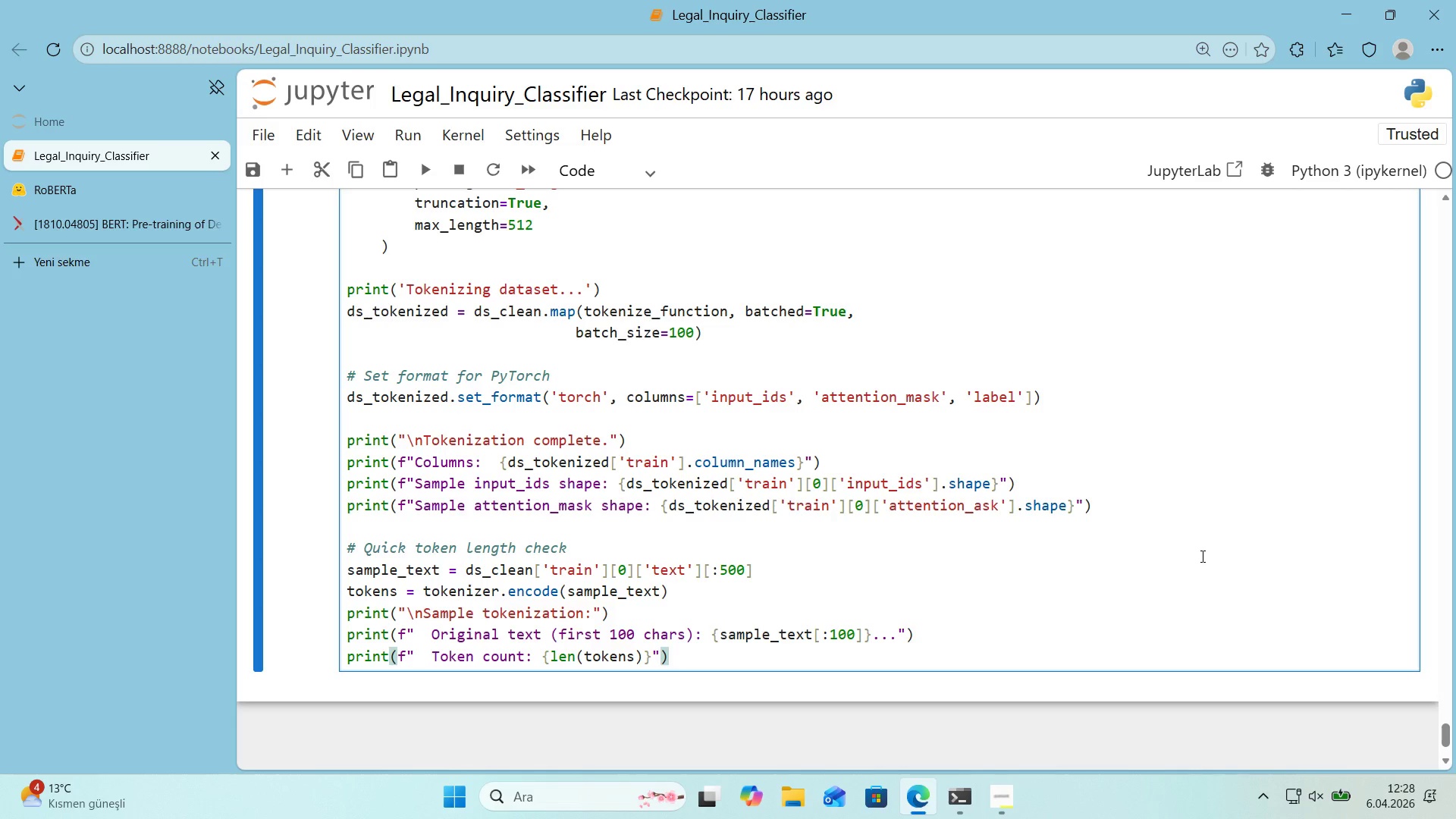 
hold_key(key=ShiftLeft, duration=2.53)
 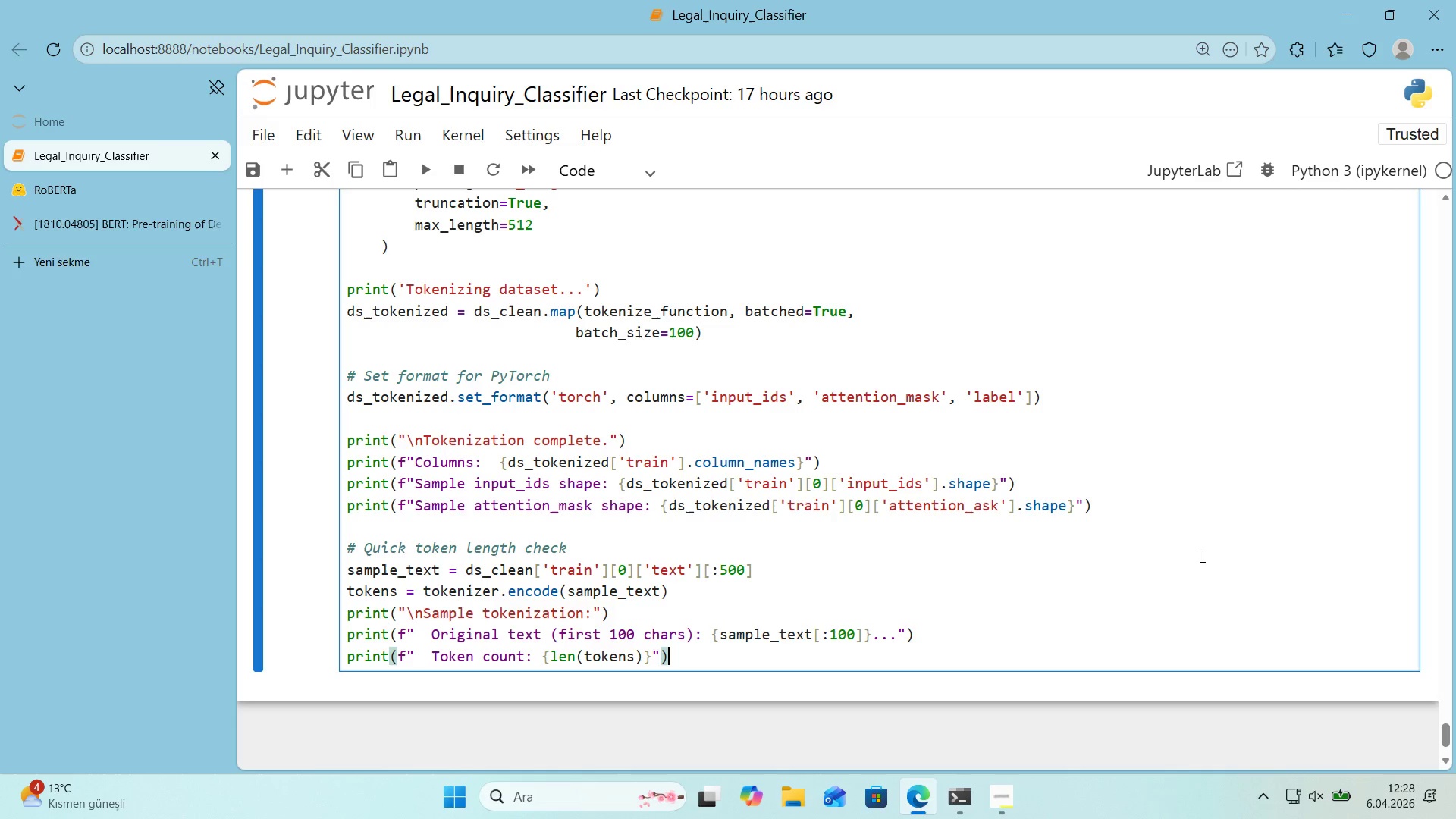 
key(Shift+Enter)
 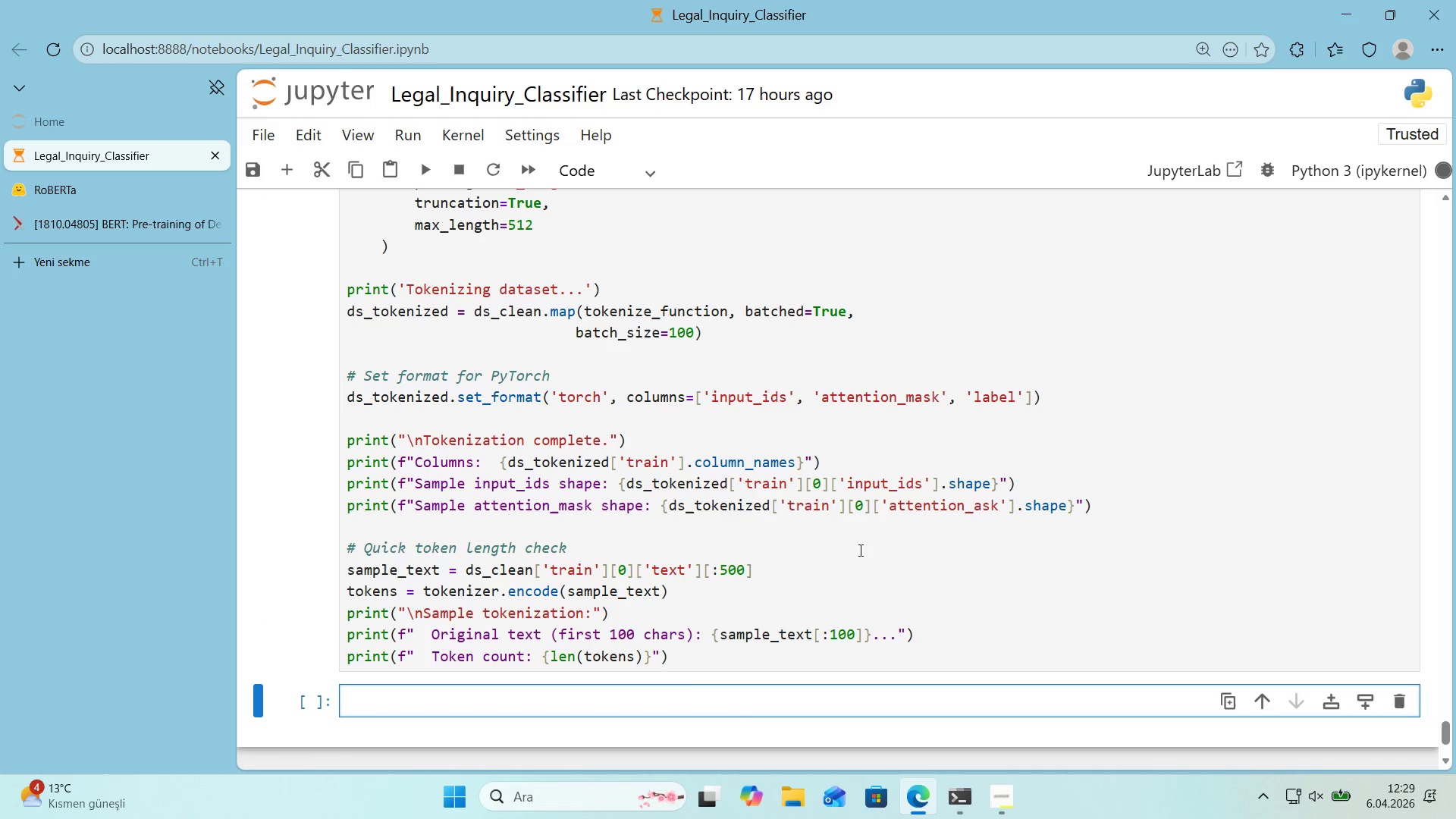 
scroll: coordinate [858, 554], scroll_direction: down, amount: 1.0
 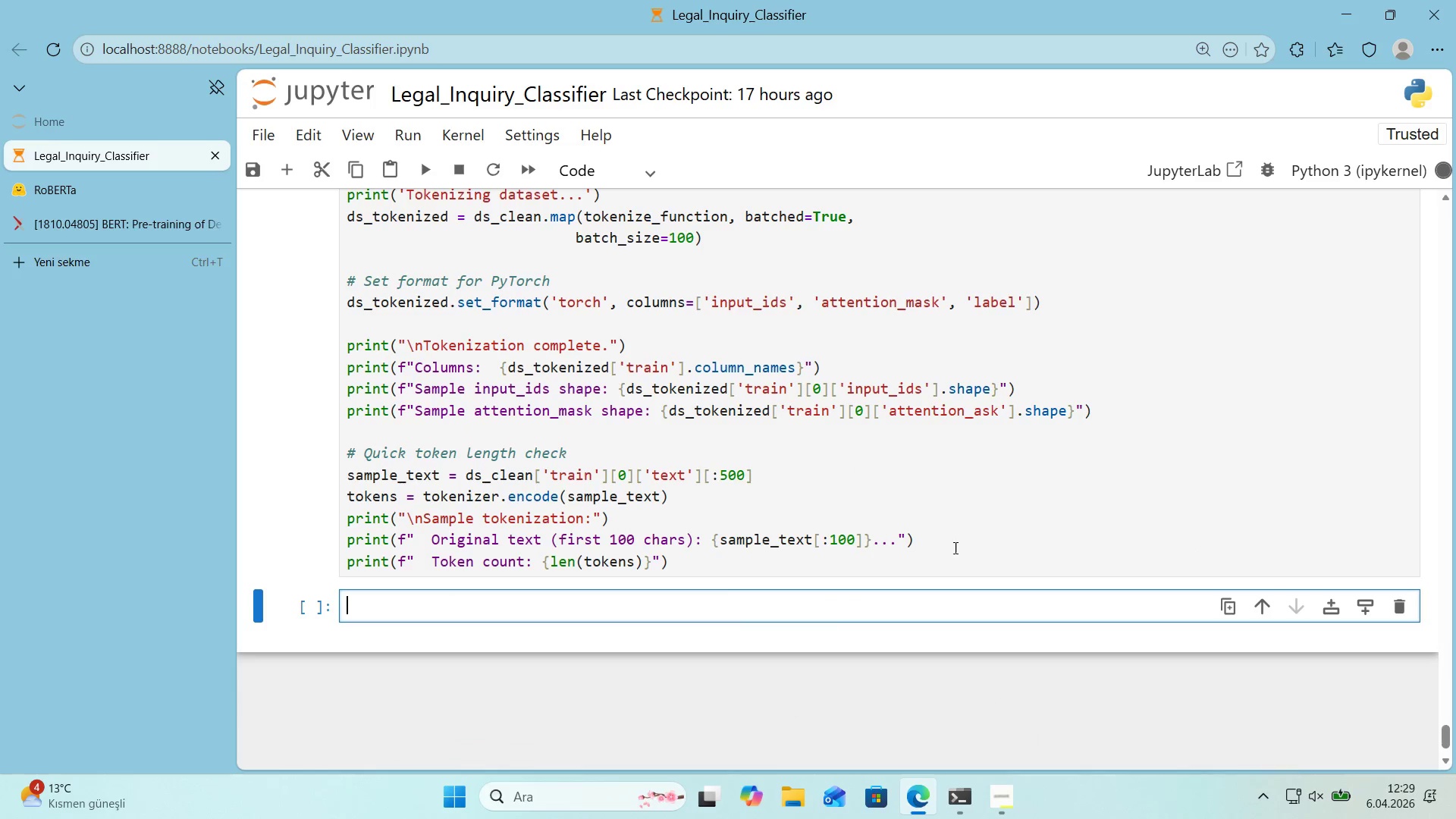 
mouse_move([1433, 182])
 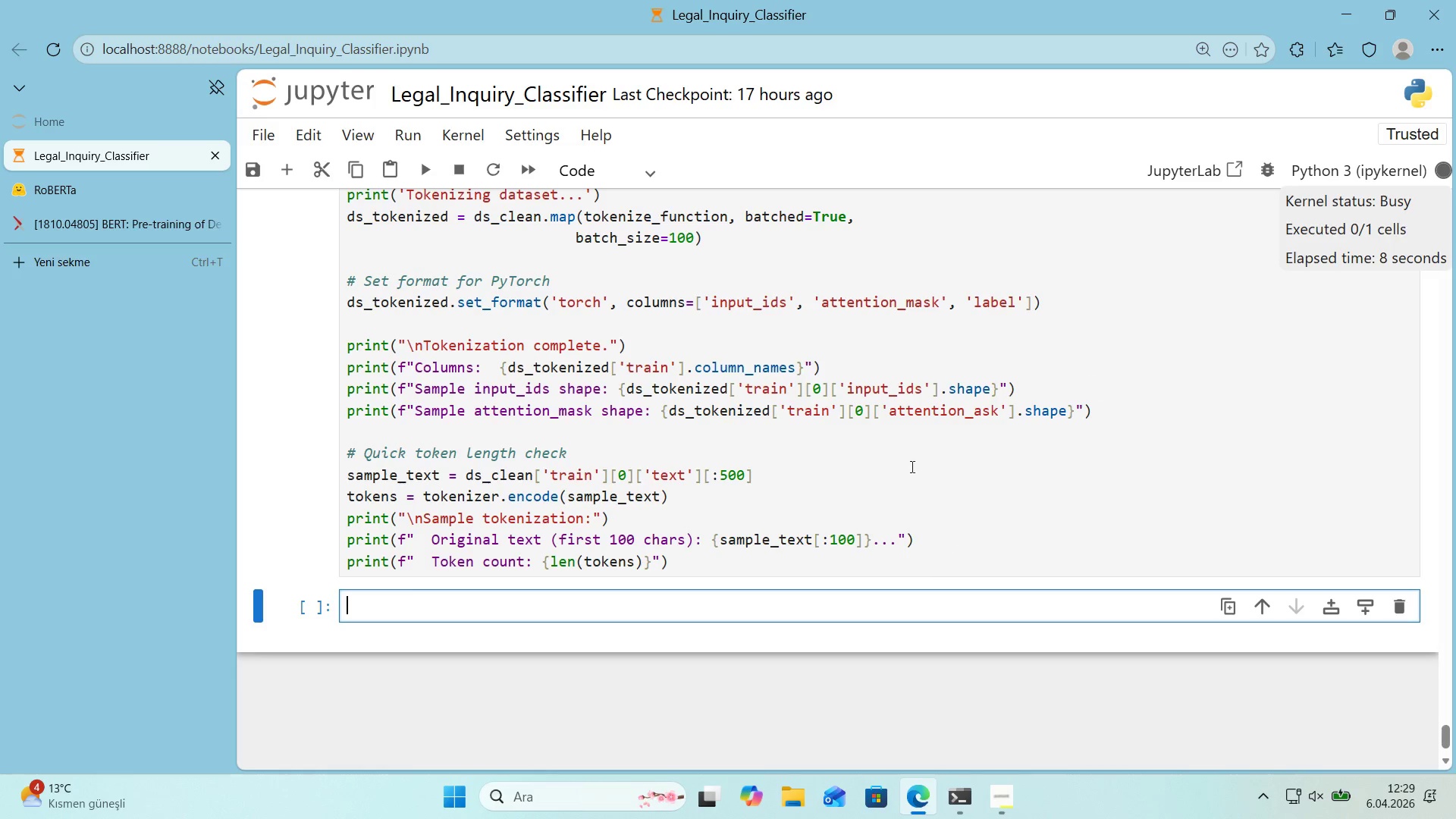 
scroll: coordinate [868, 473], scroll_direction: up, amount: 4.0
 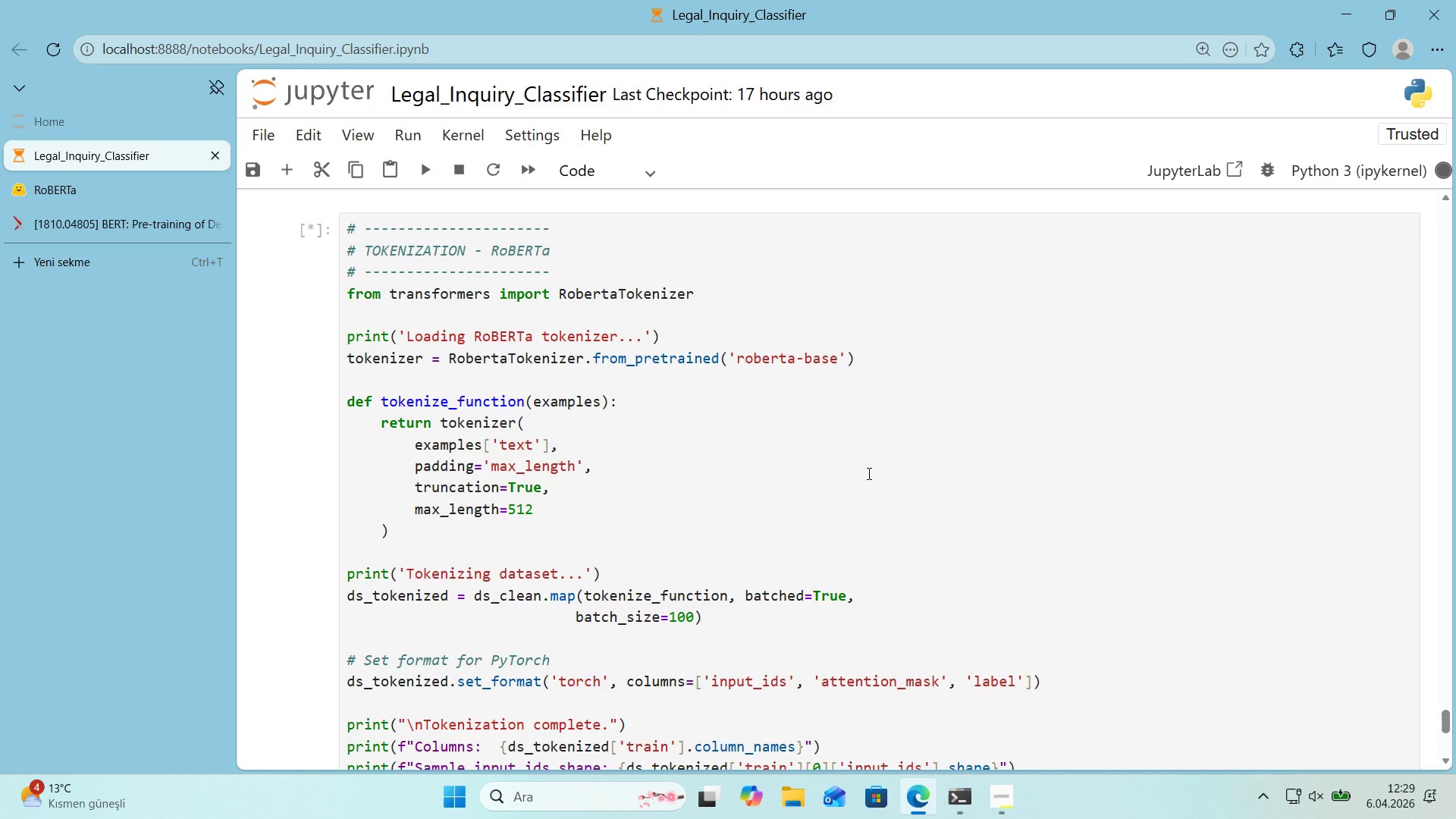 
scroll: coordinate [868, 473], scroll_direction: down, amount: 4.0
 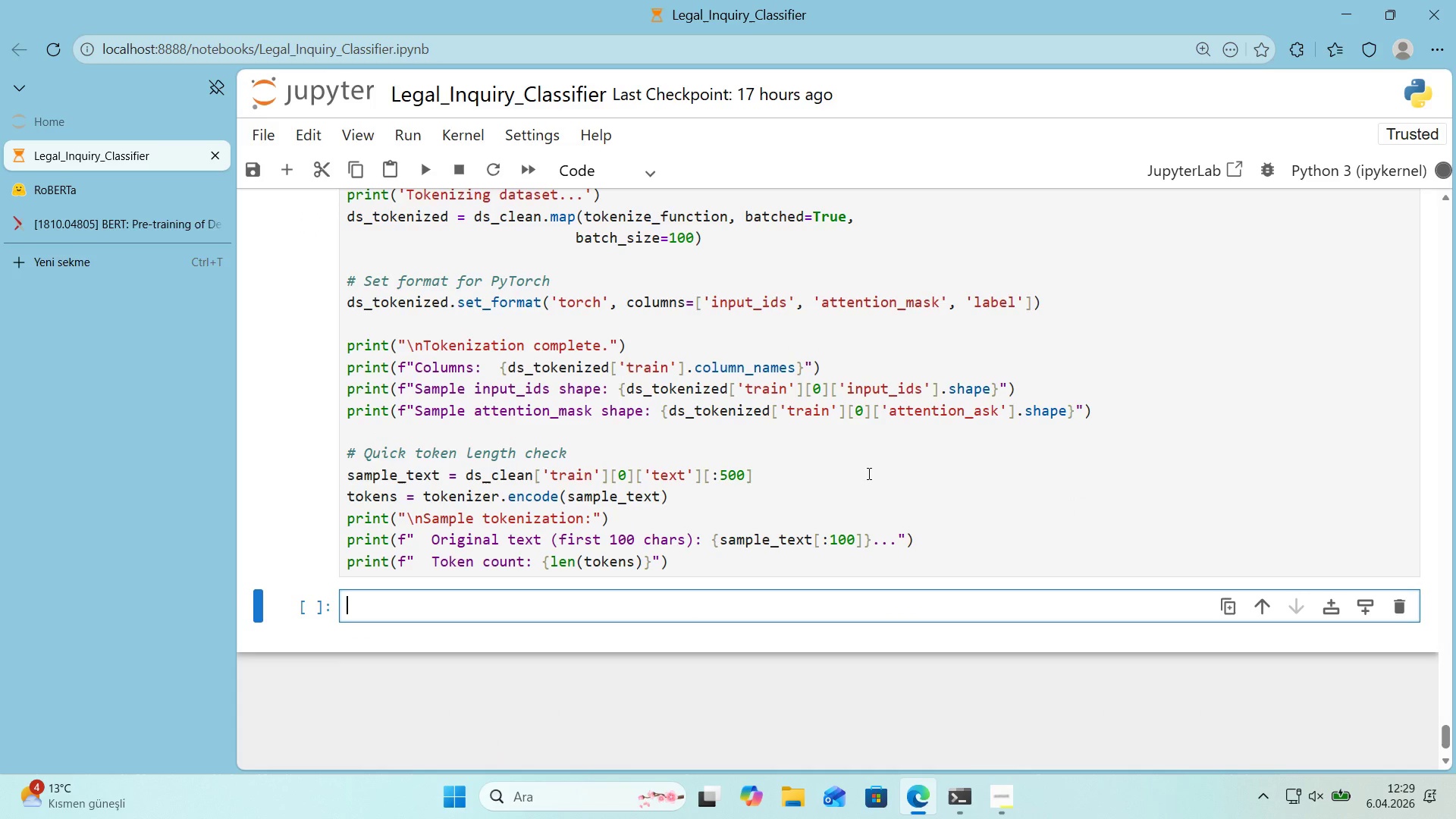 
wait(10.1)
 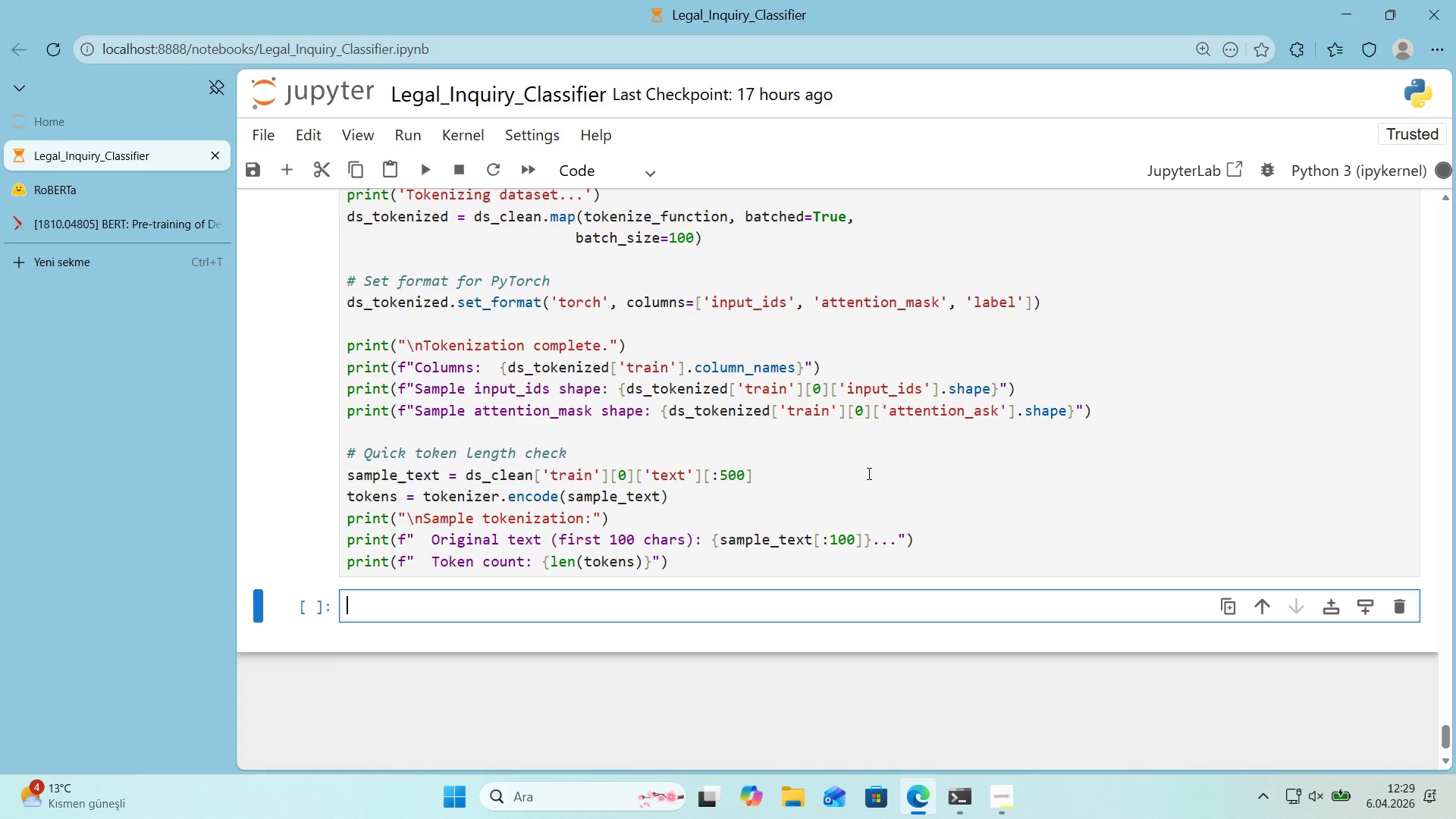 
scroll: coordinate [493, 603], scroll_direction: down, amount: 1.0
 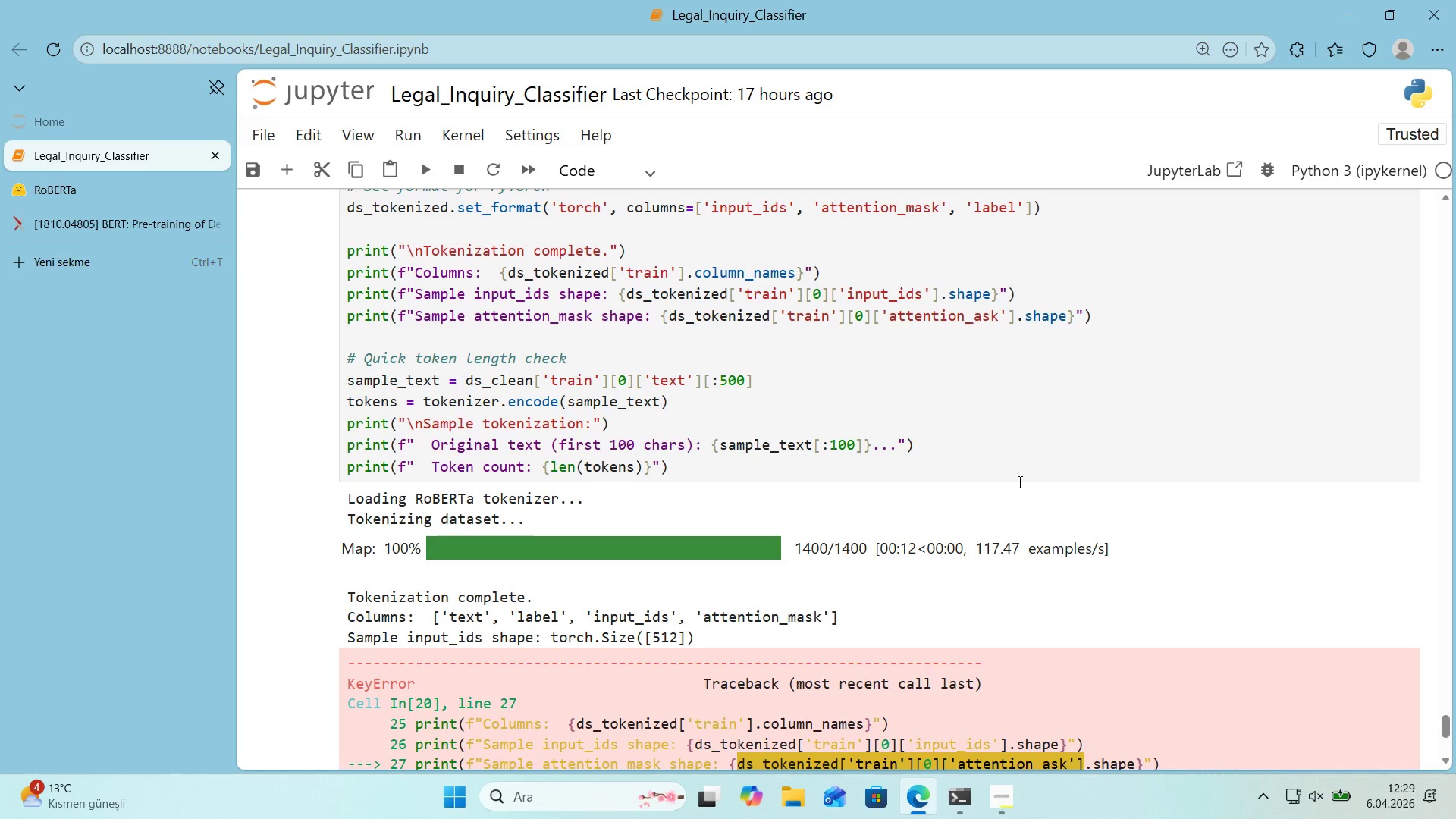 
wait(20.16)
 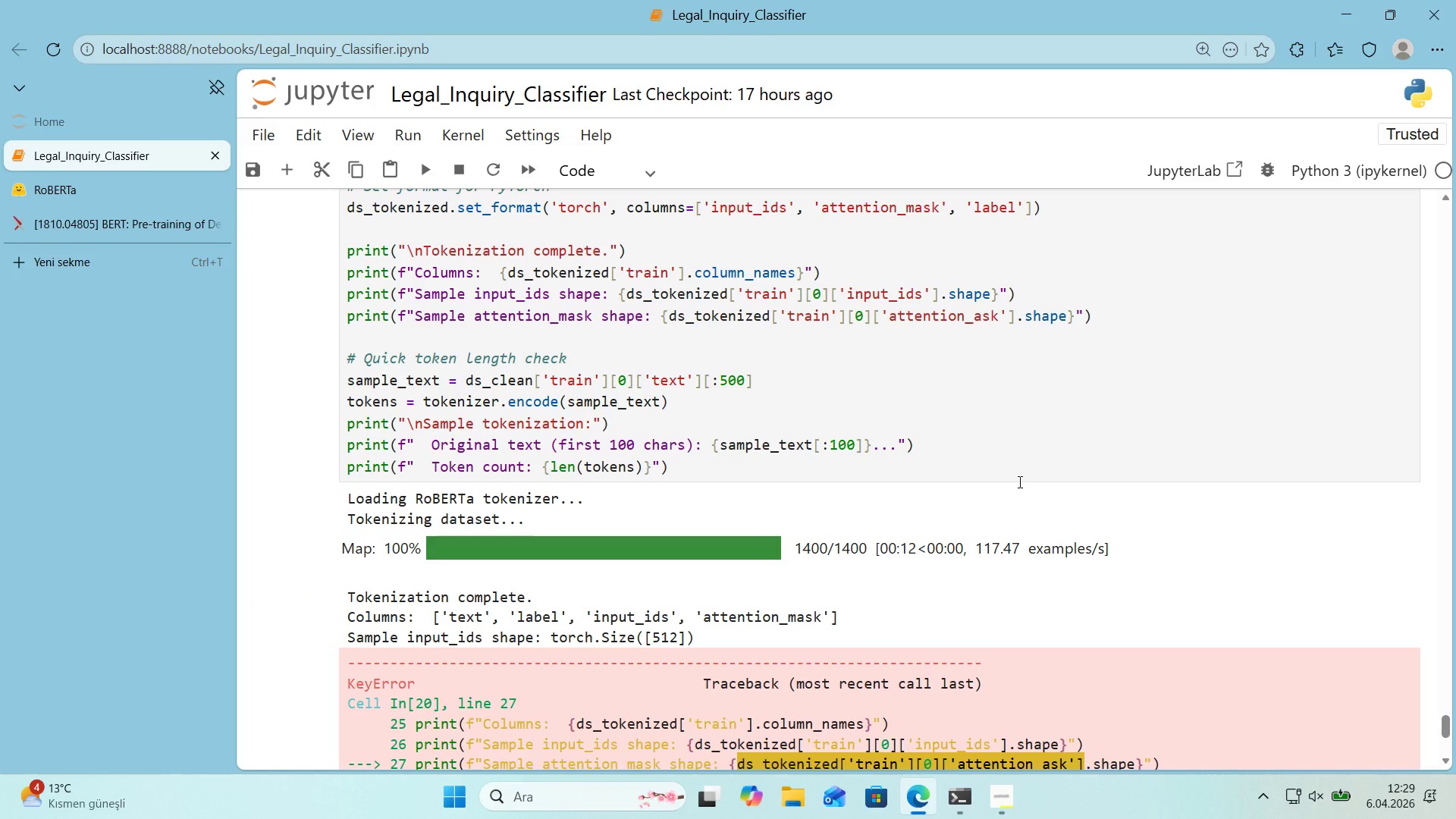 
scroll: coordinate [1015, 483], scroll_direction: down, amount: 2.0
 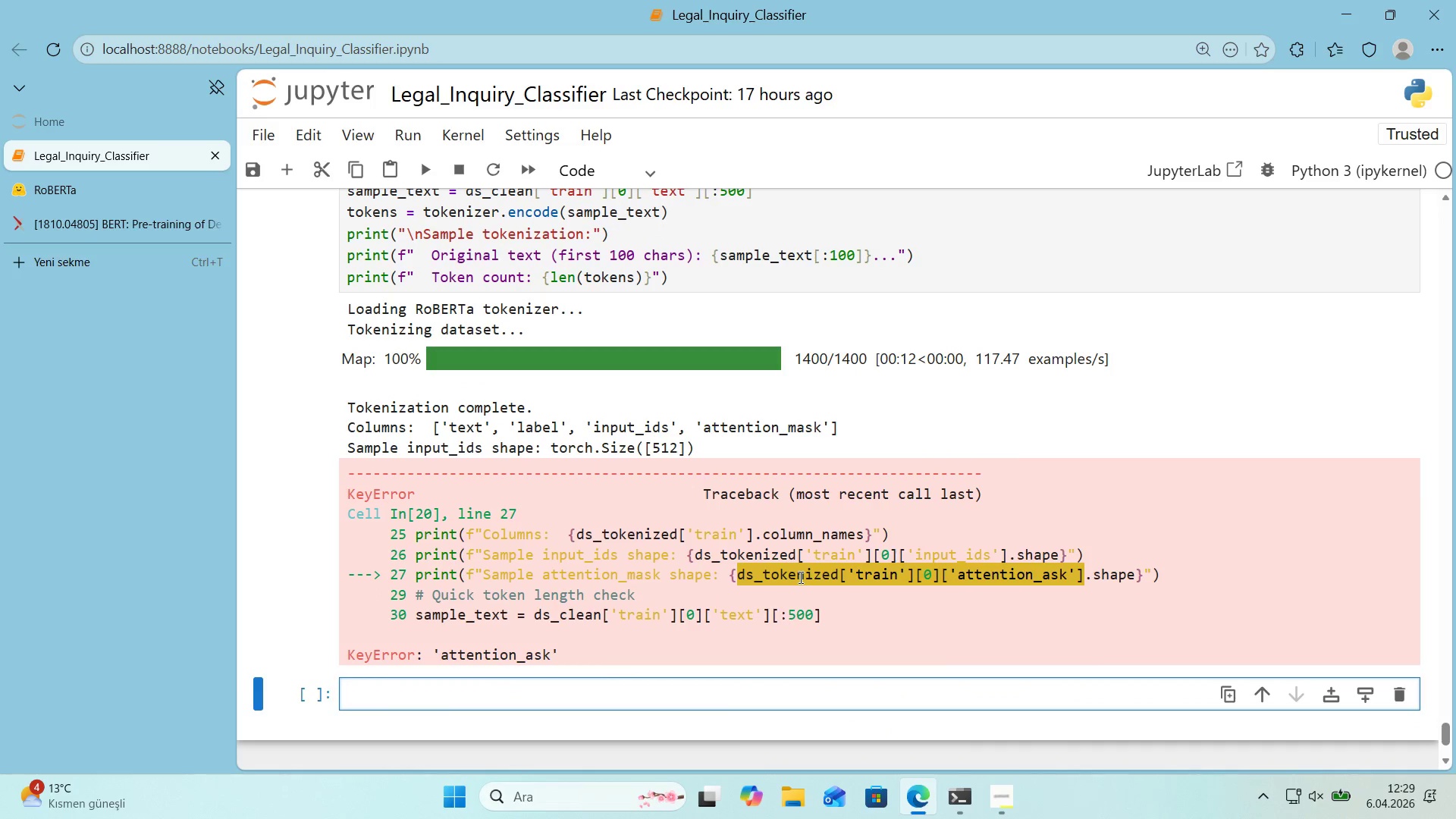 
scroll: coordinate [802, 577], scroll_direction: up, amount: 4.0
 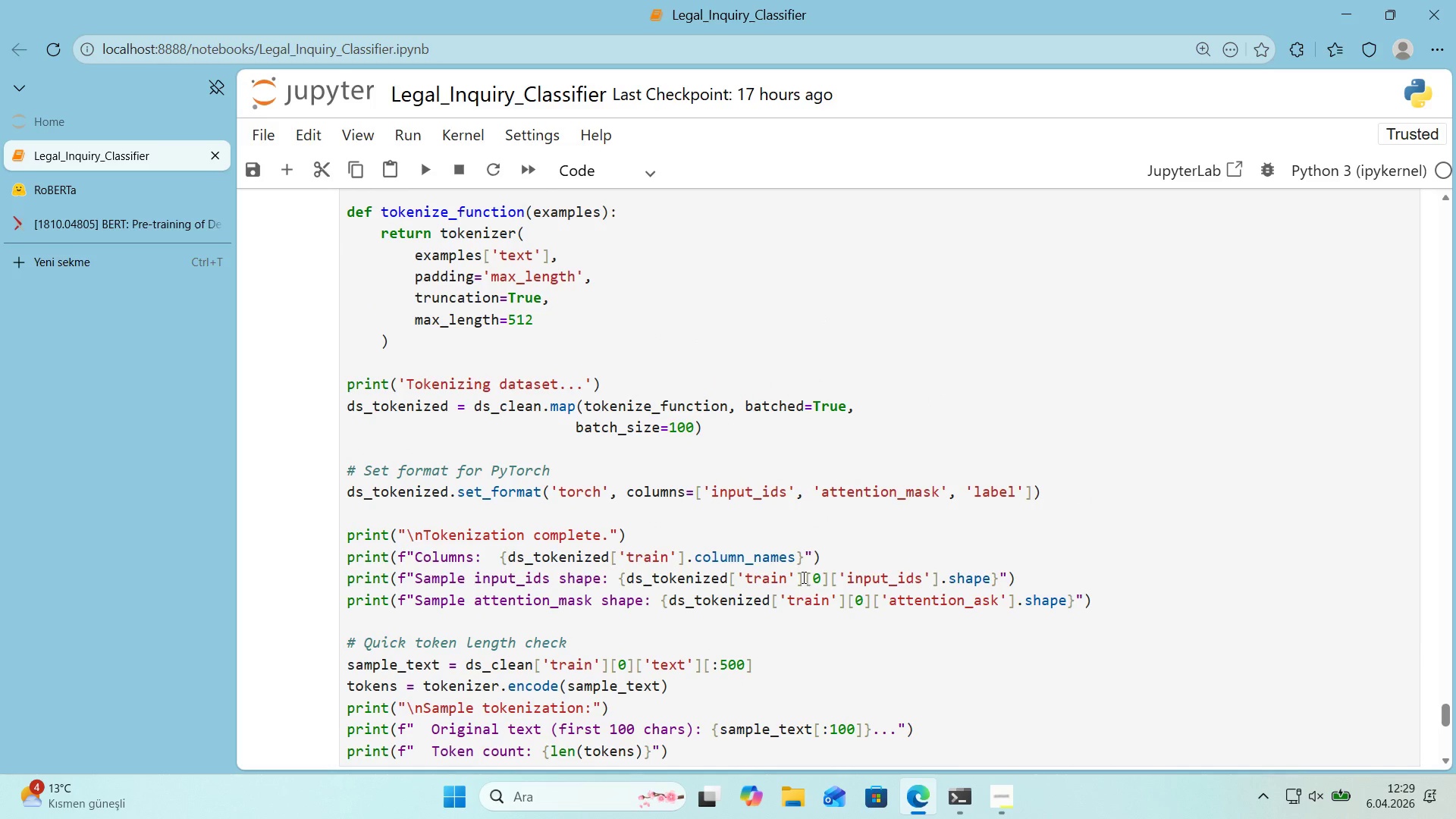 
left_click([974, 607])
 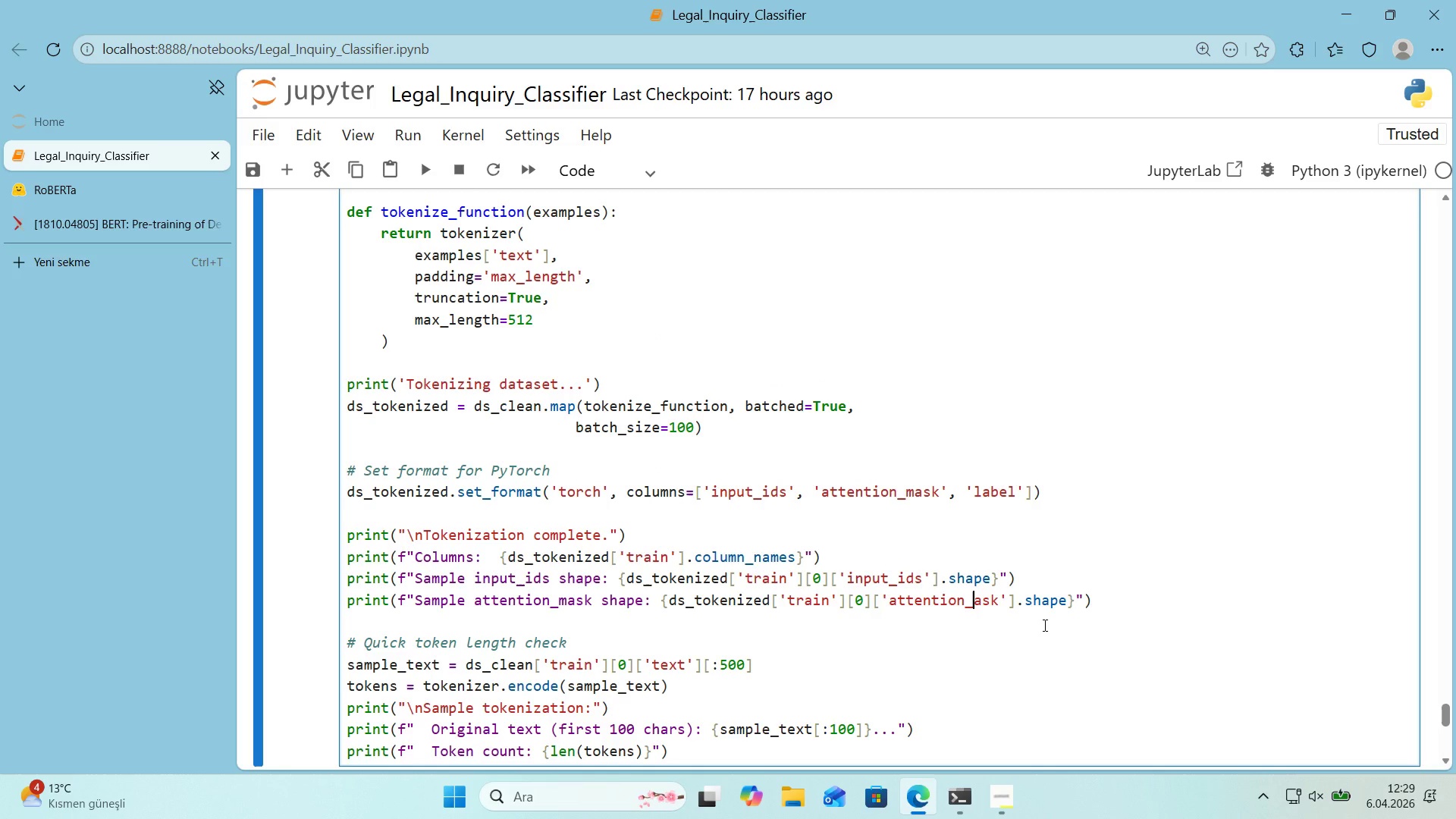 
wait(5.44)
 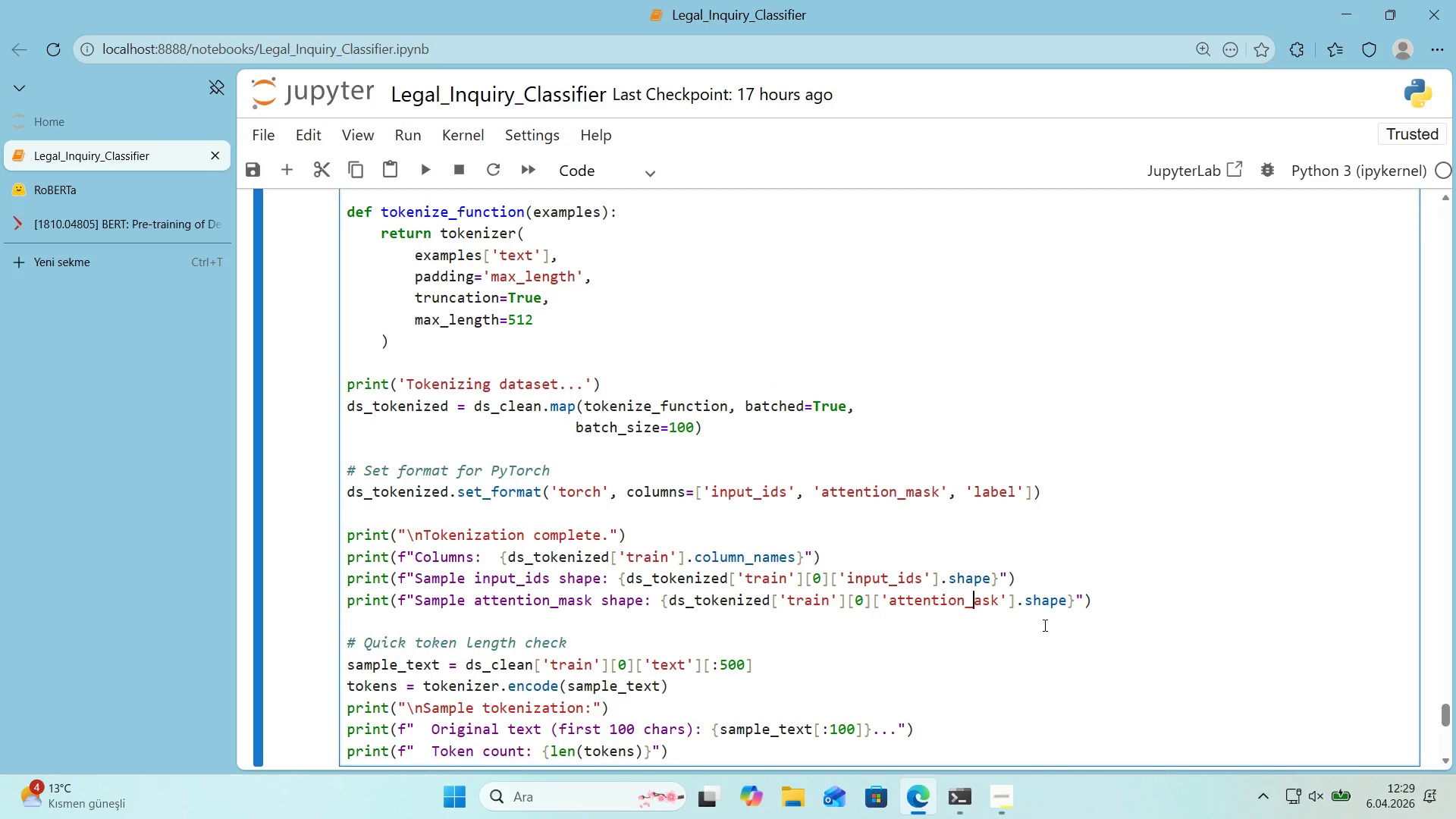 
key(M)
 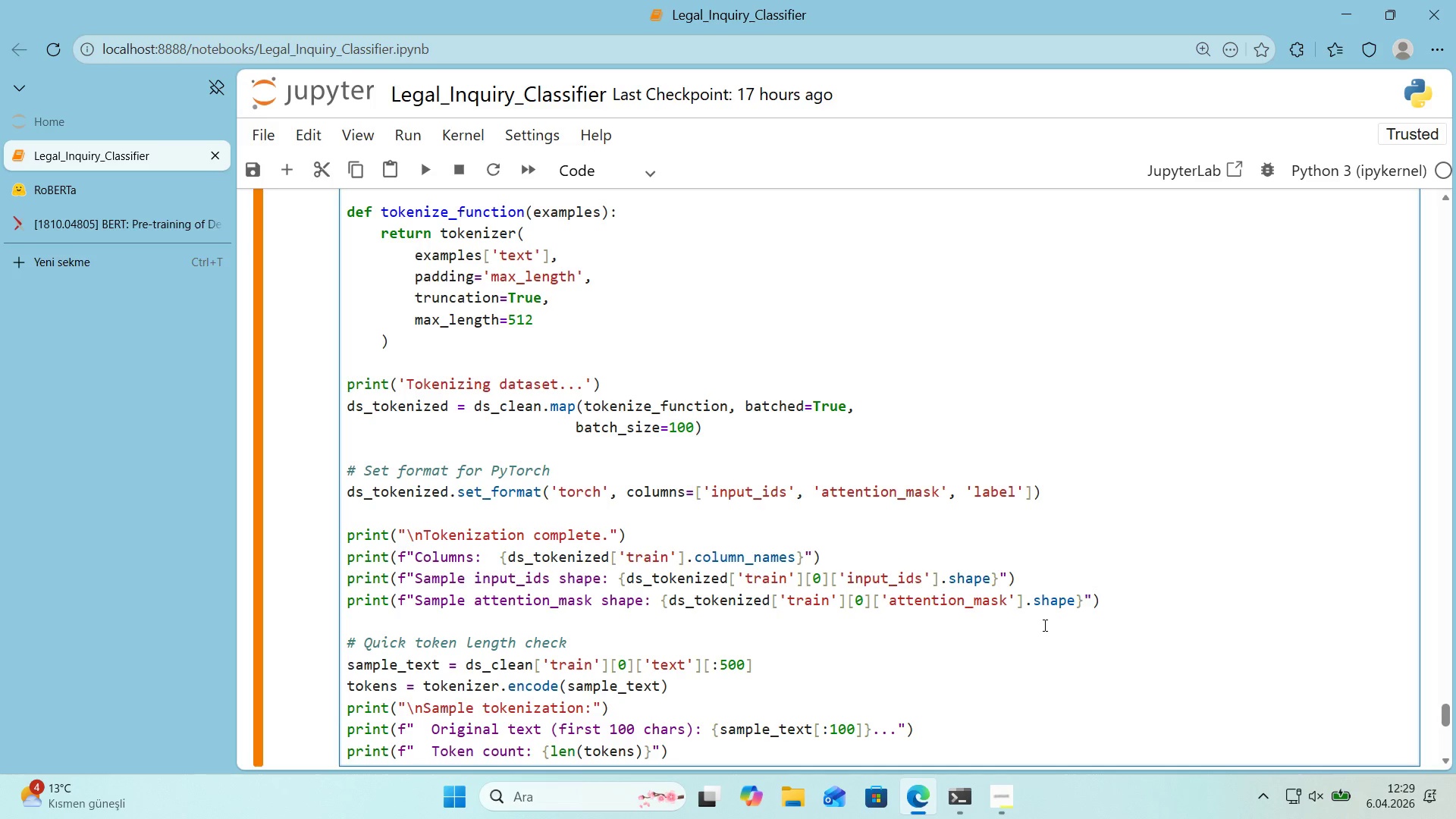 
hold_key(key=ShiftLeft, duration=0.36)
 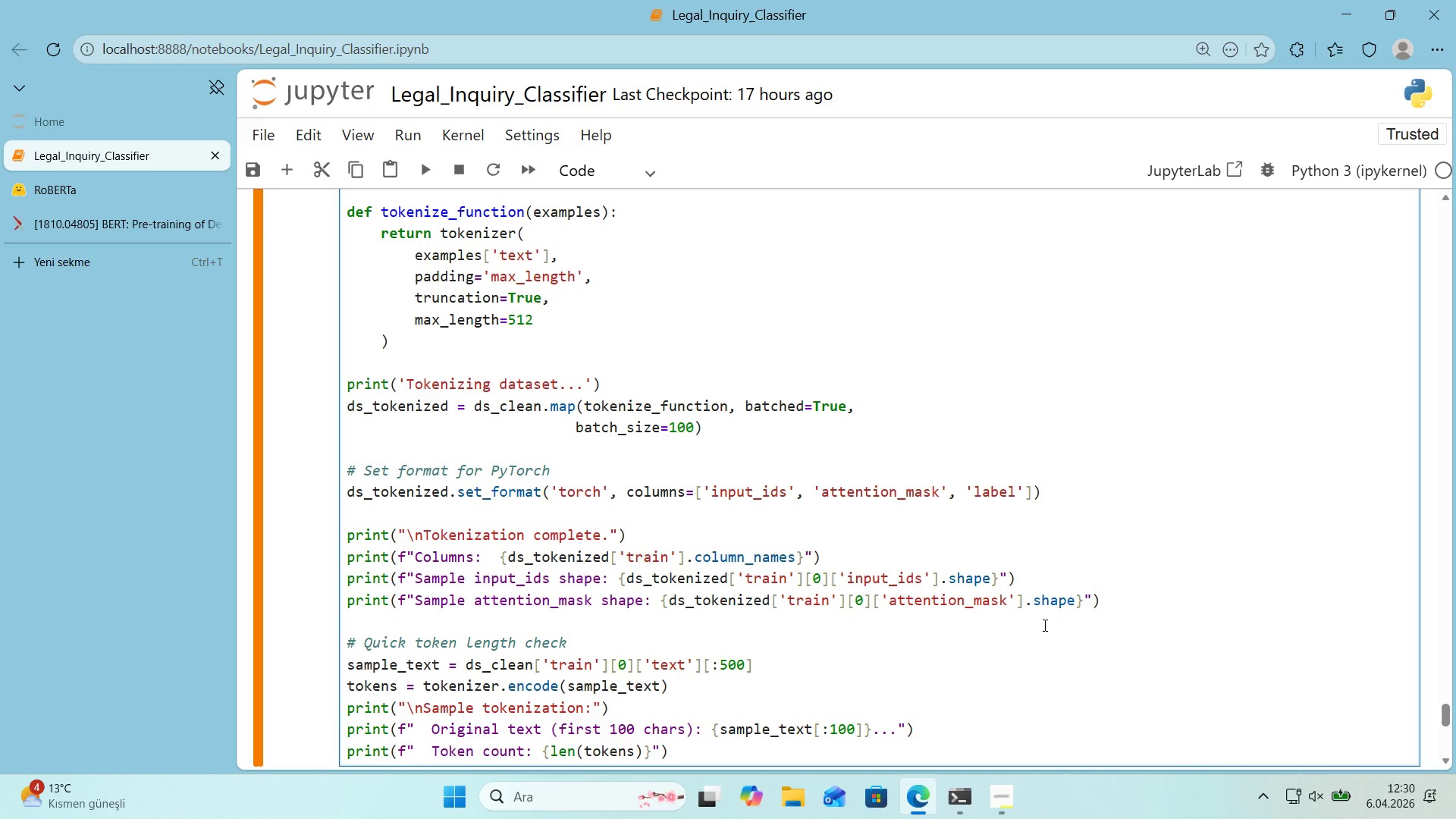 
key(Shift+Enter)
 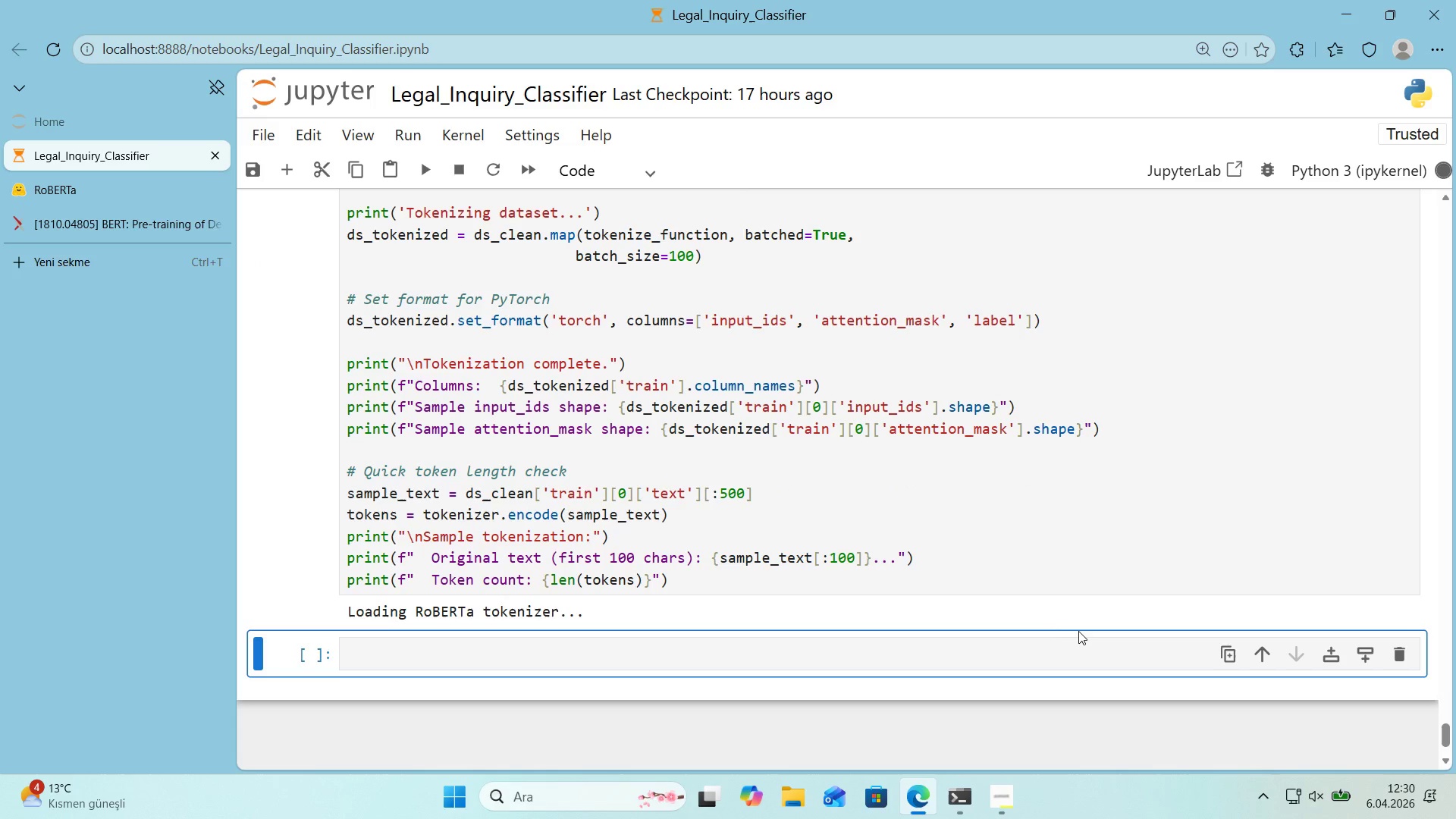 
scroll: coordinate [835, 581], scroll_direction: down, amount: 2.0
 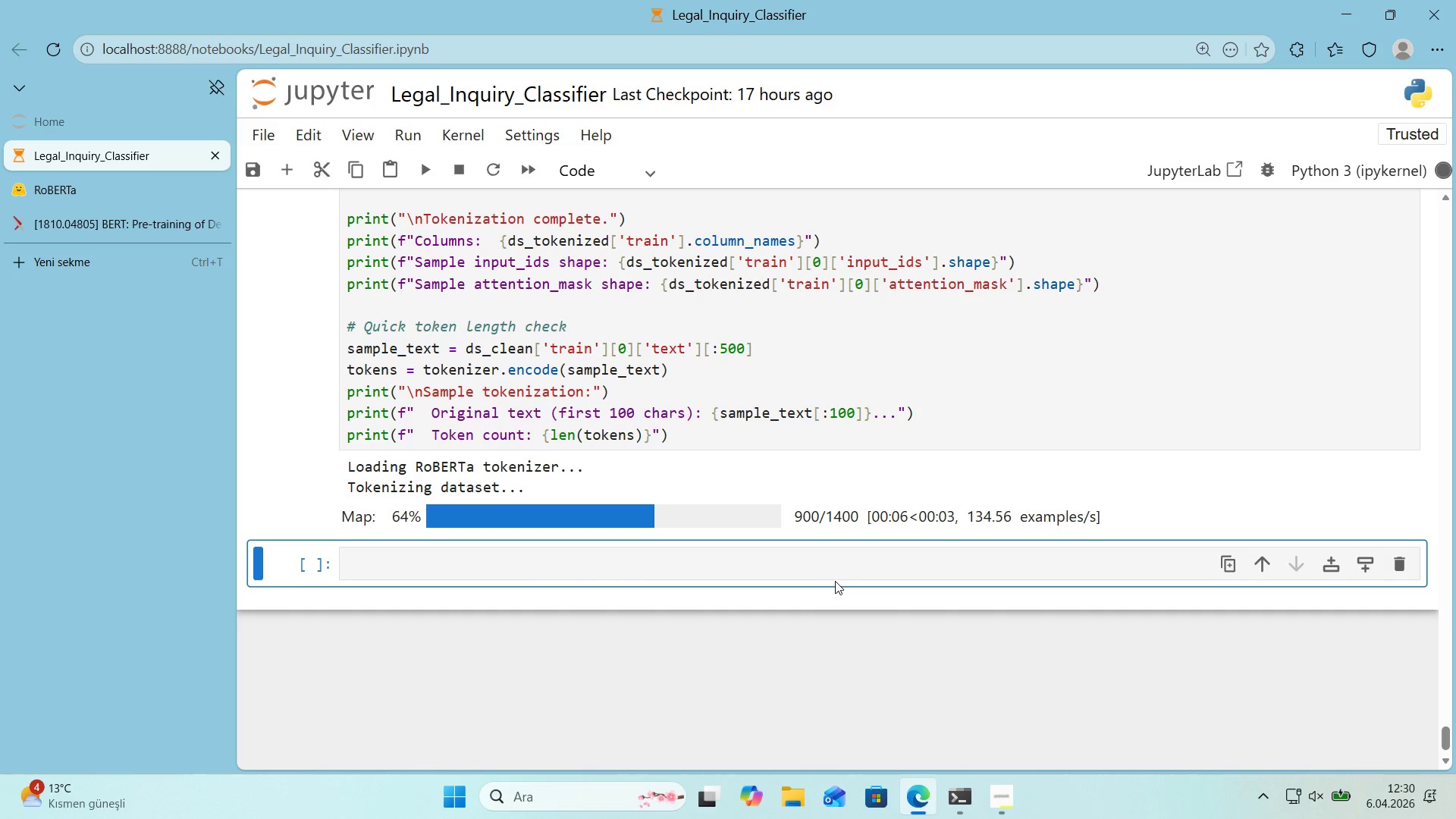 
wait(11.84)
 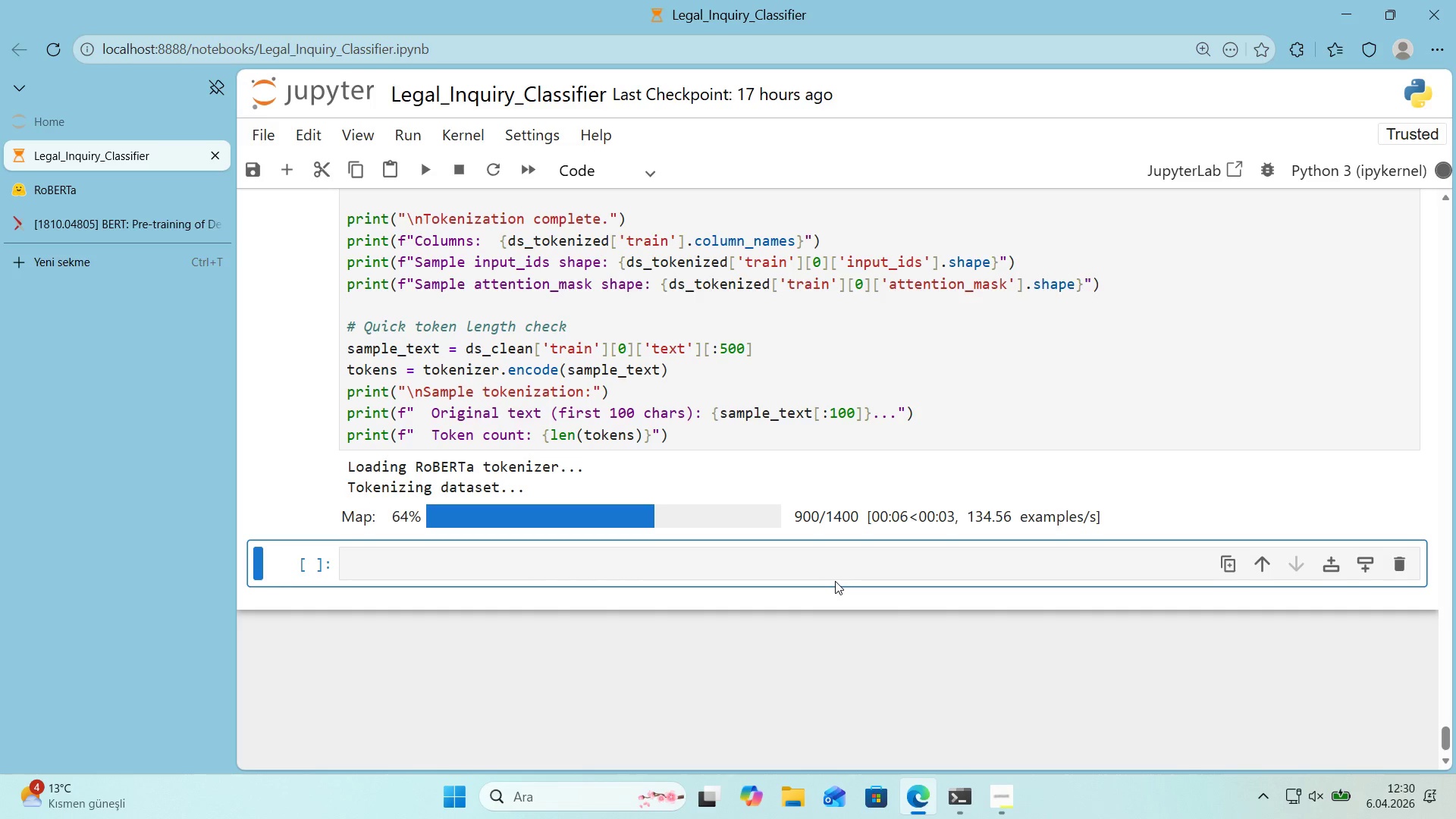 
scroll: coordinate [835, 581], scroll_direction: down, amount: 1.0
 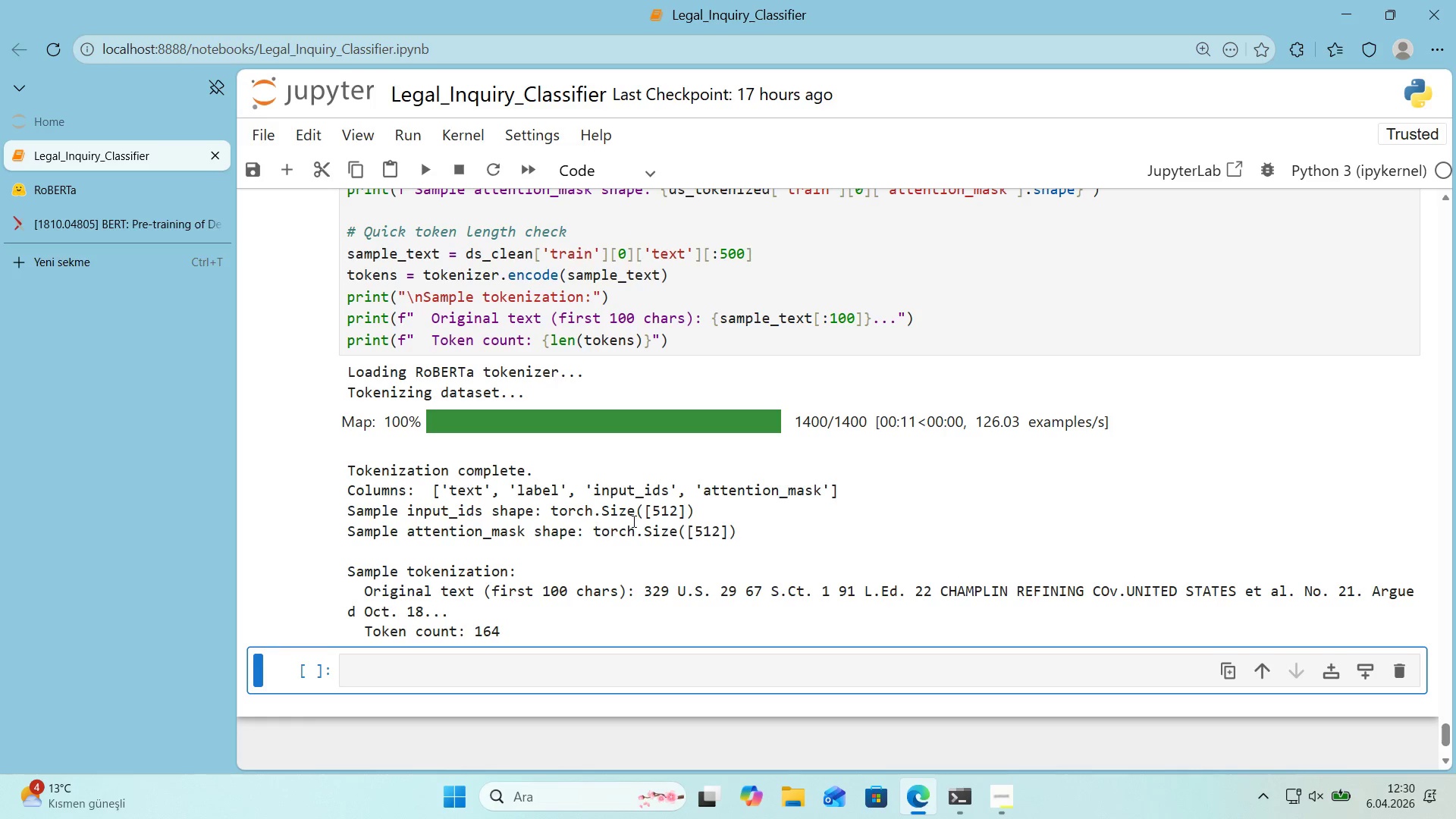 
wait(14.06)
 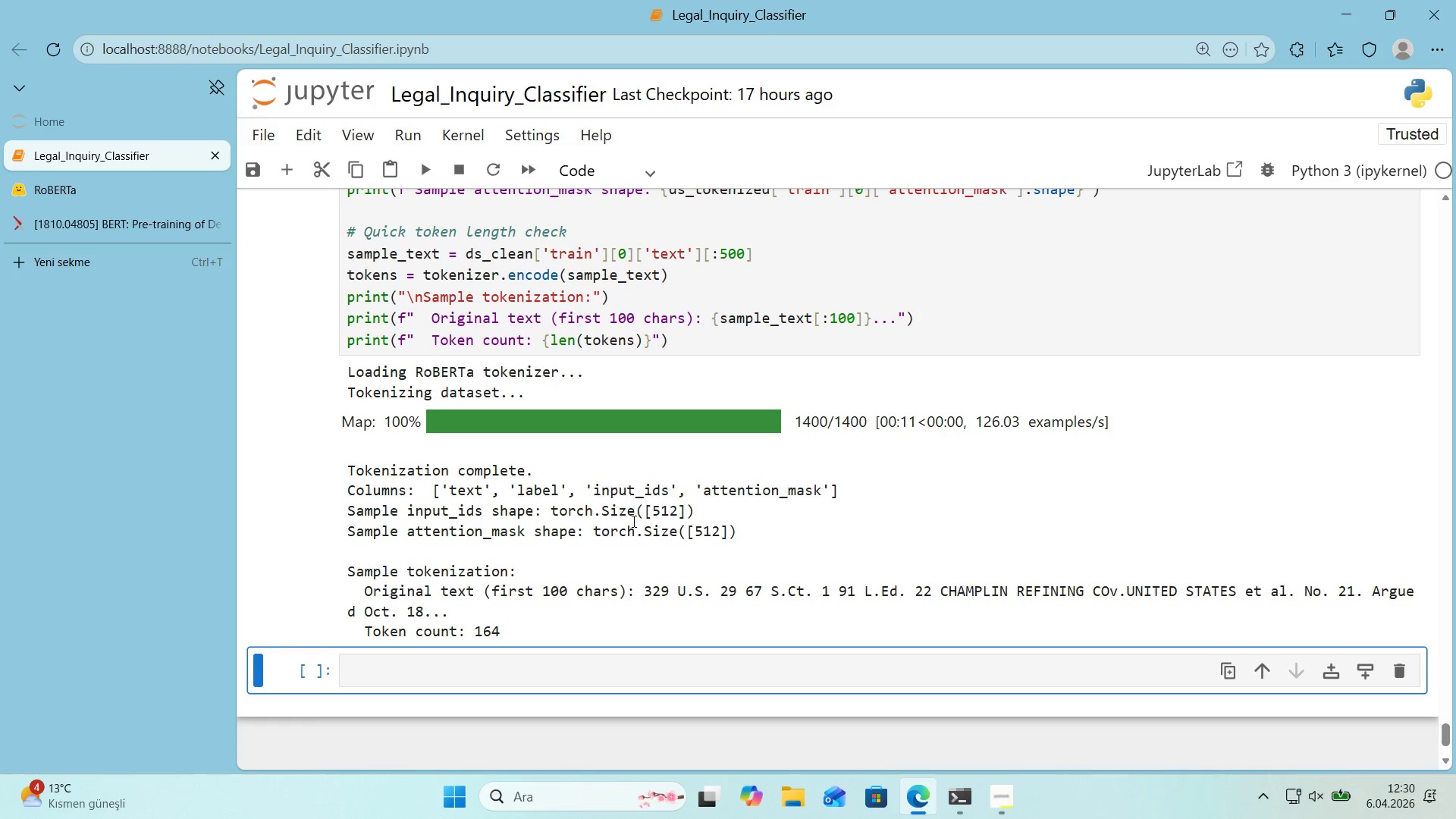 
scroll: coordinate [520, 566], scroll_direction: down, amount: 1.0
 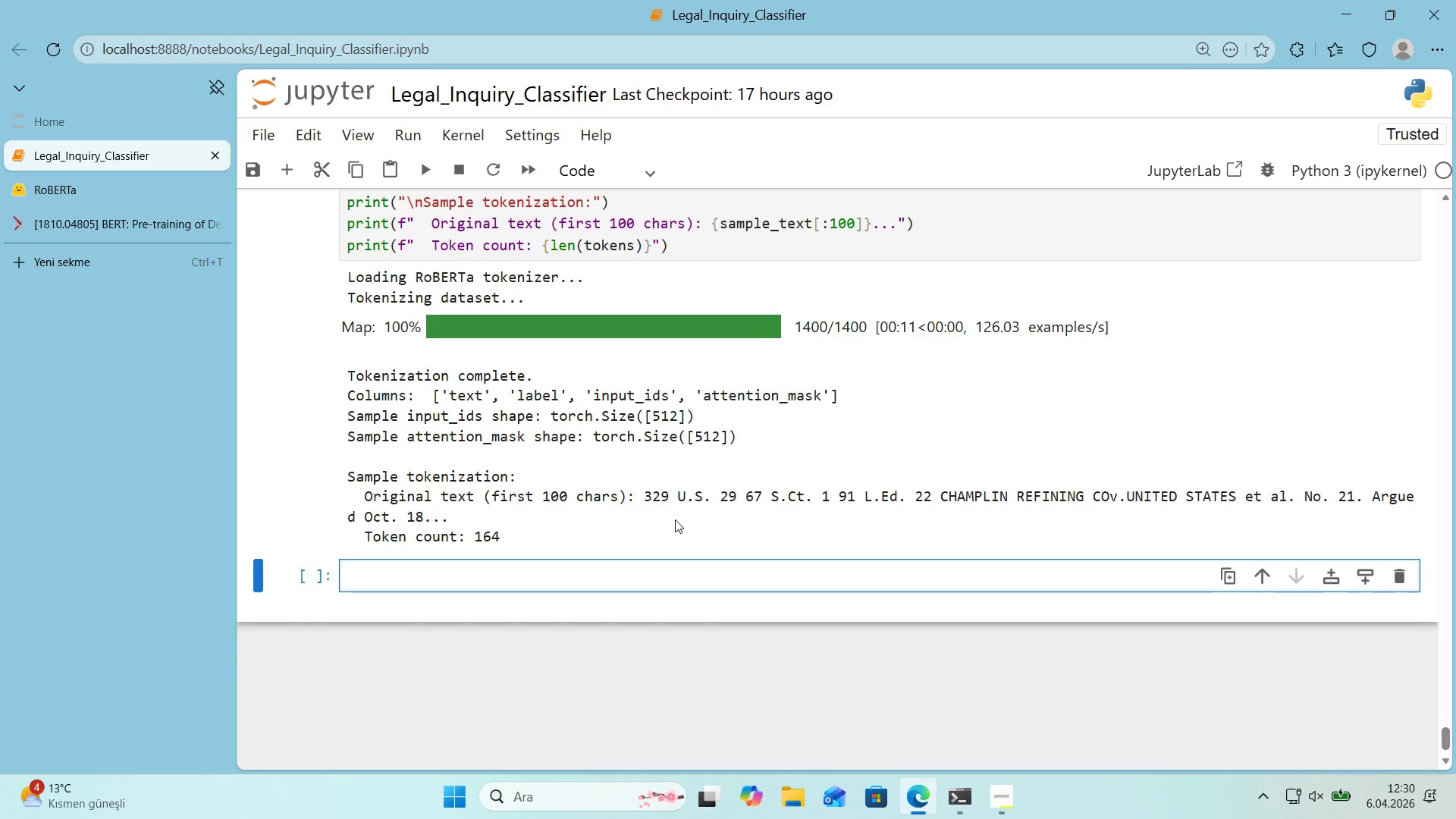 
wait(15.87)
 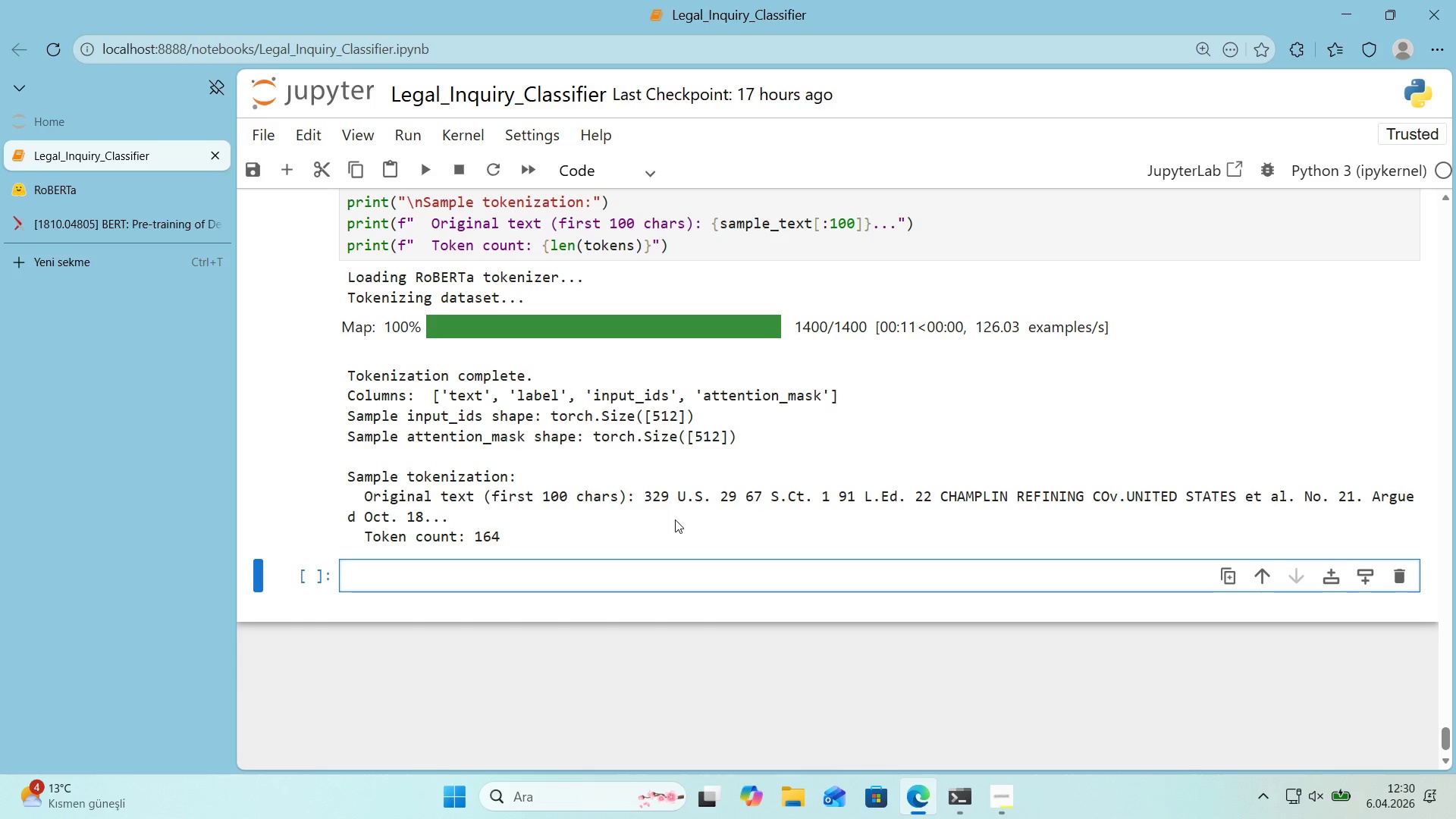 
scroll: coordinate [672, 520], scroll_direction: up, amount: 8.0
 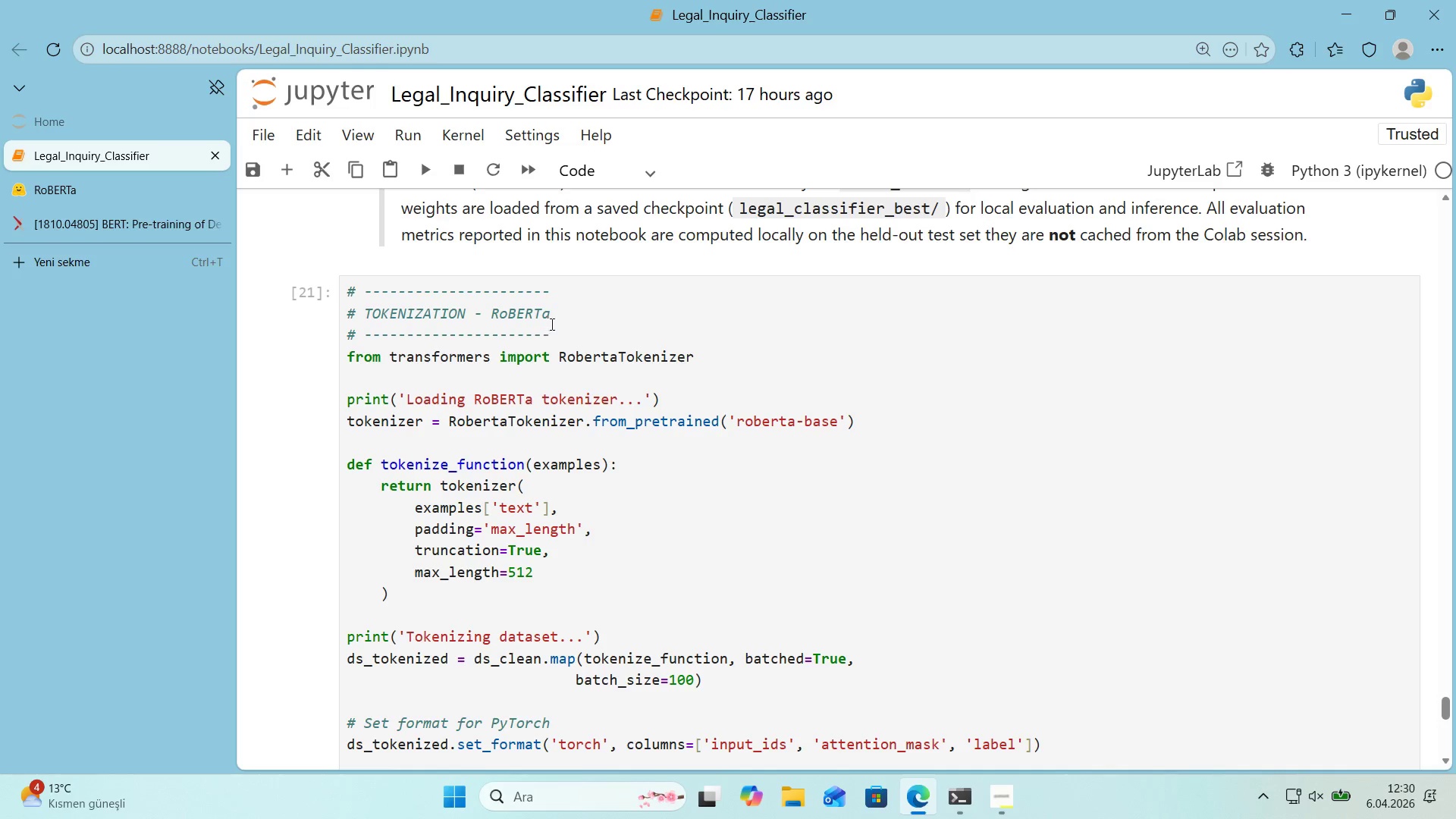 
left_click_drag(start_coordinate=[551, 334], to_coordinate=[350, 340])
 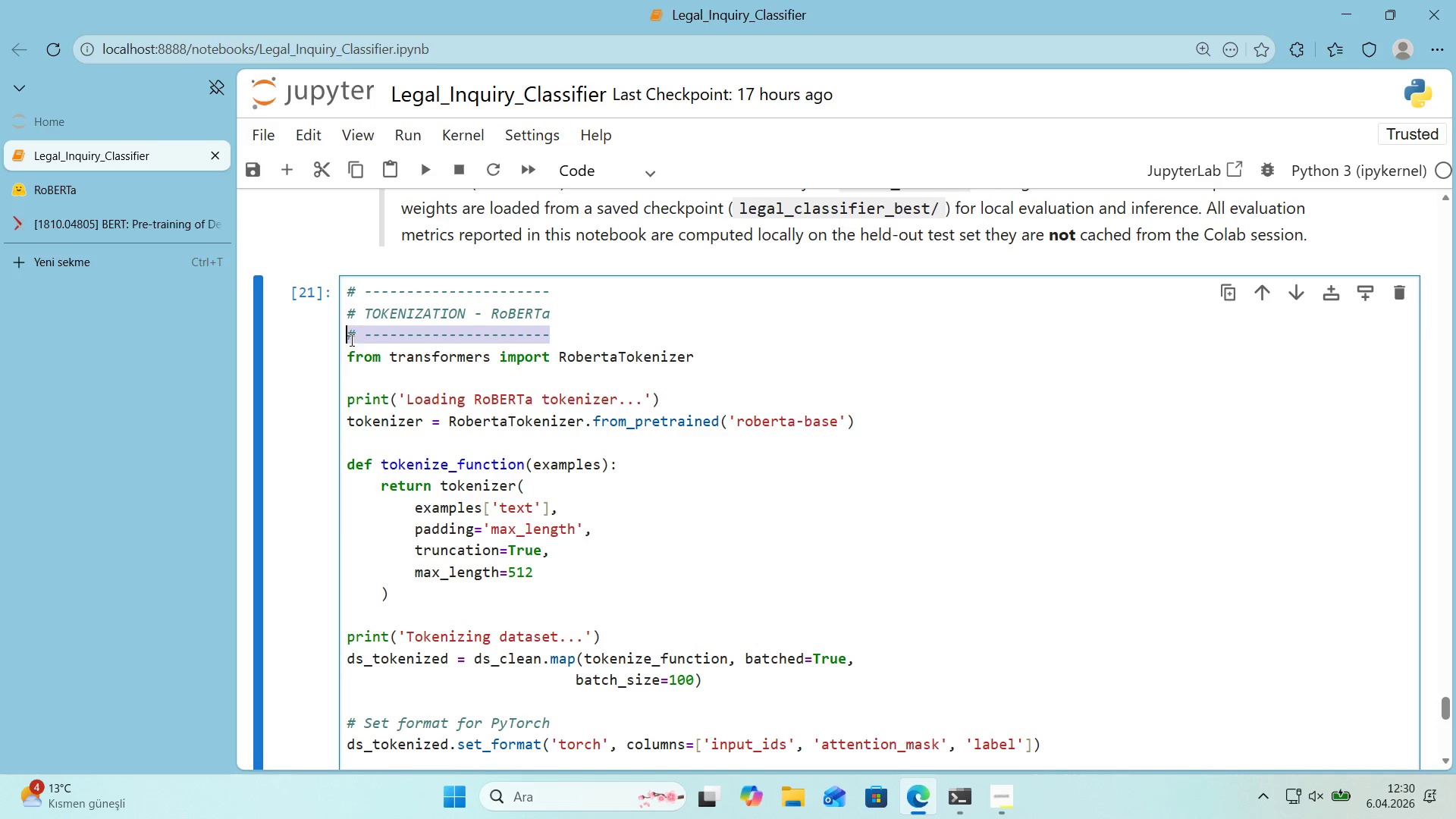 
key(Control+ControlLeft)
 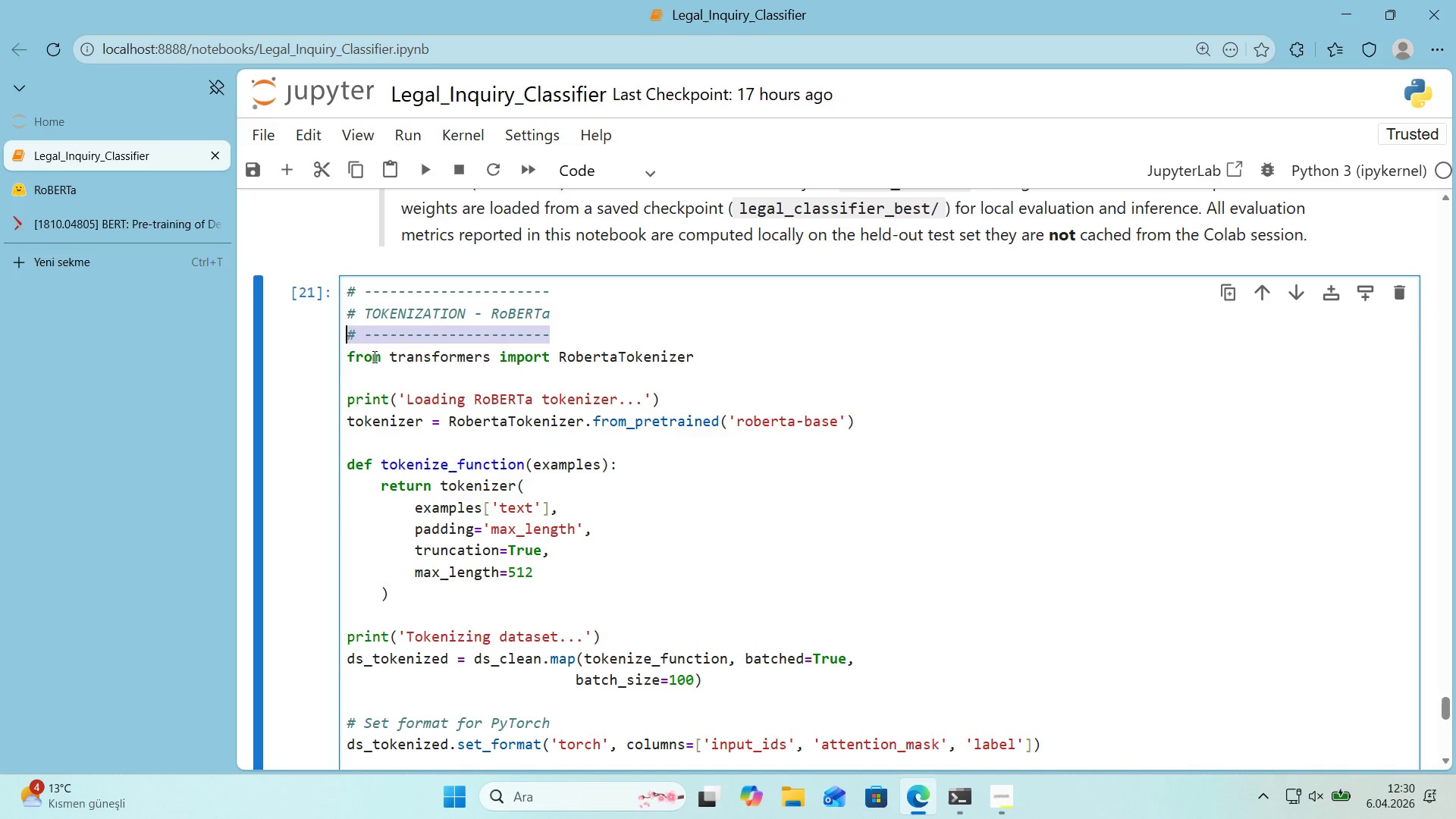 
key(Control+C)
 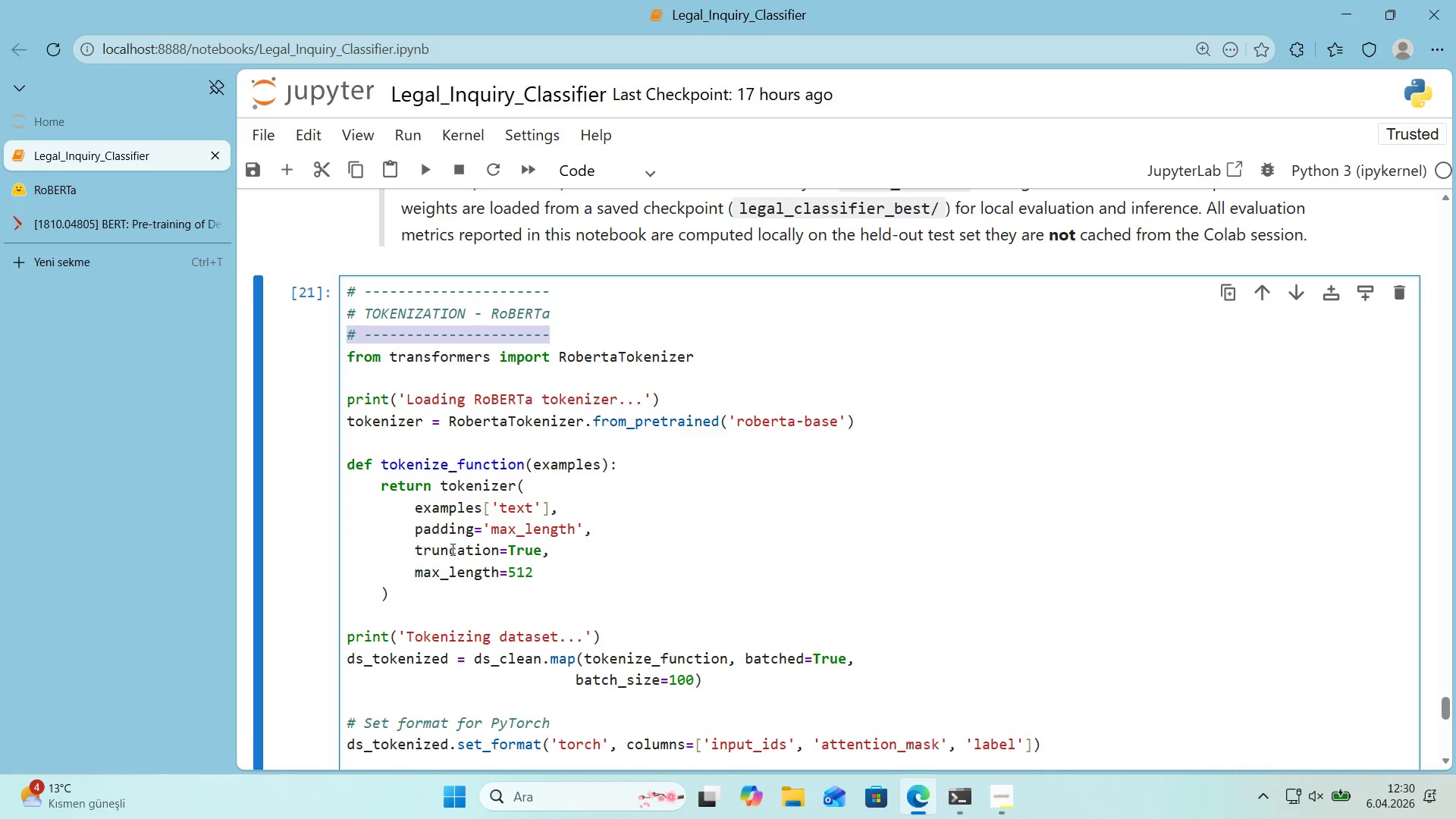 
left_click([417, 524])
 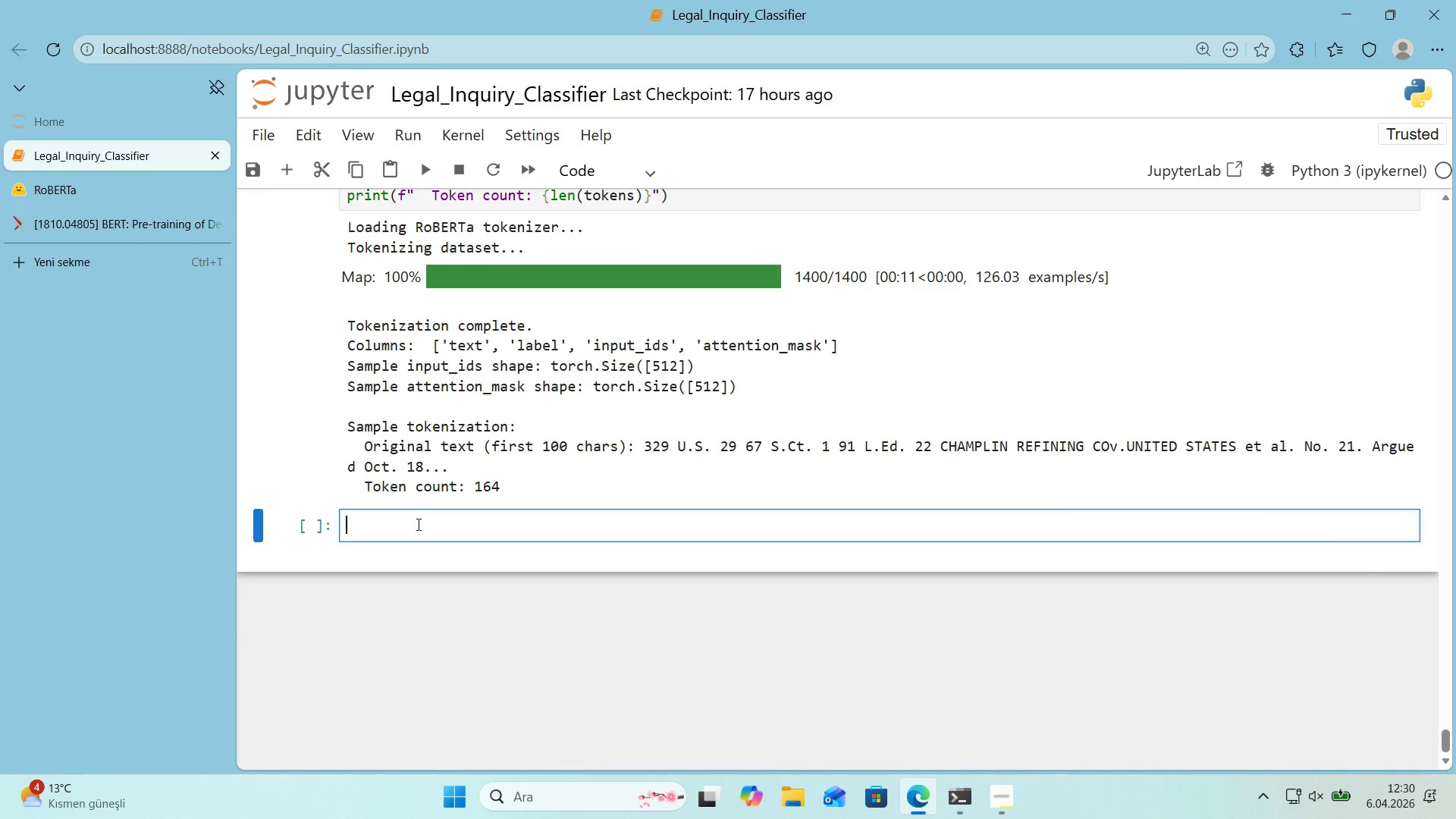 
scroll: coordinate [450, 548], scroll_direction: down, amount: 9.0
 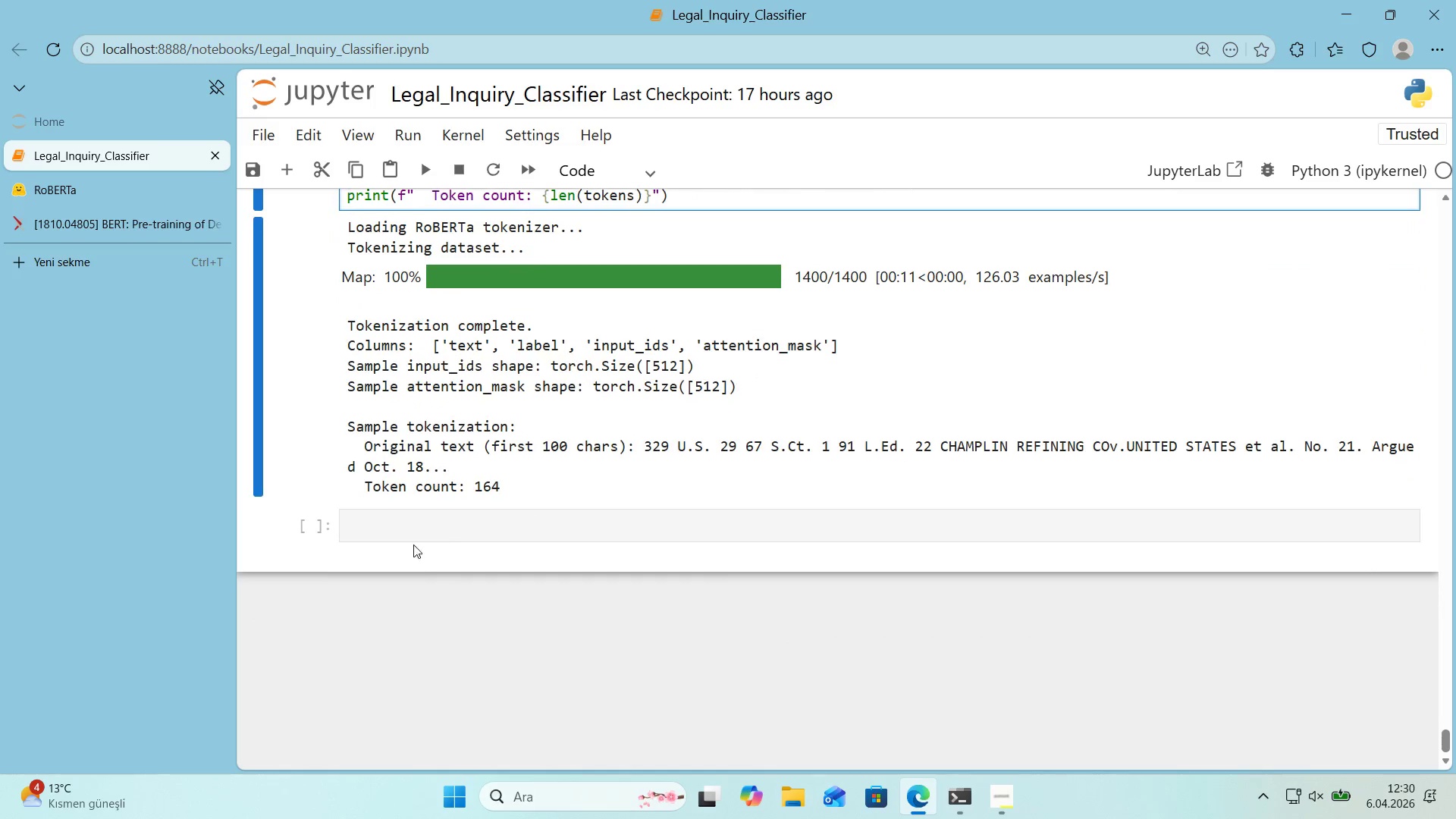 
key(Control+ControlLeft)
 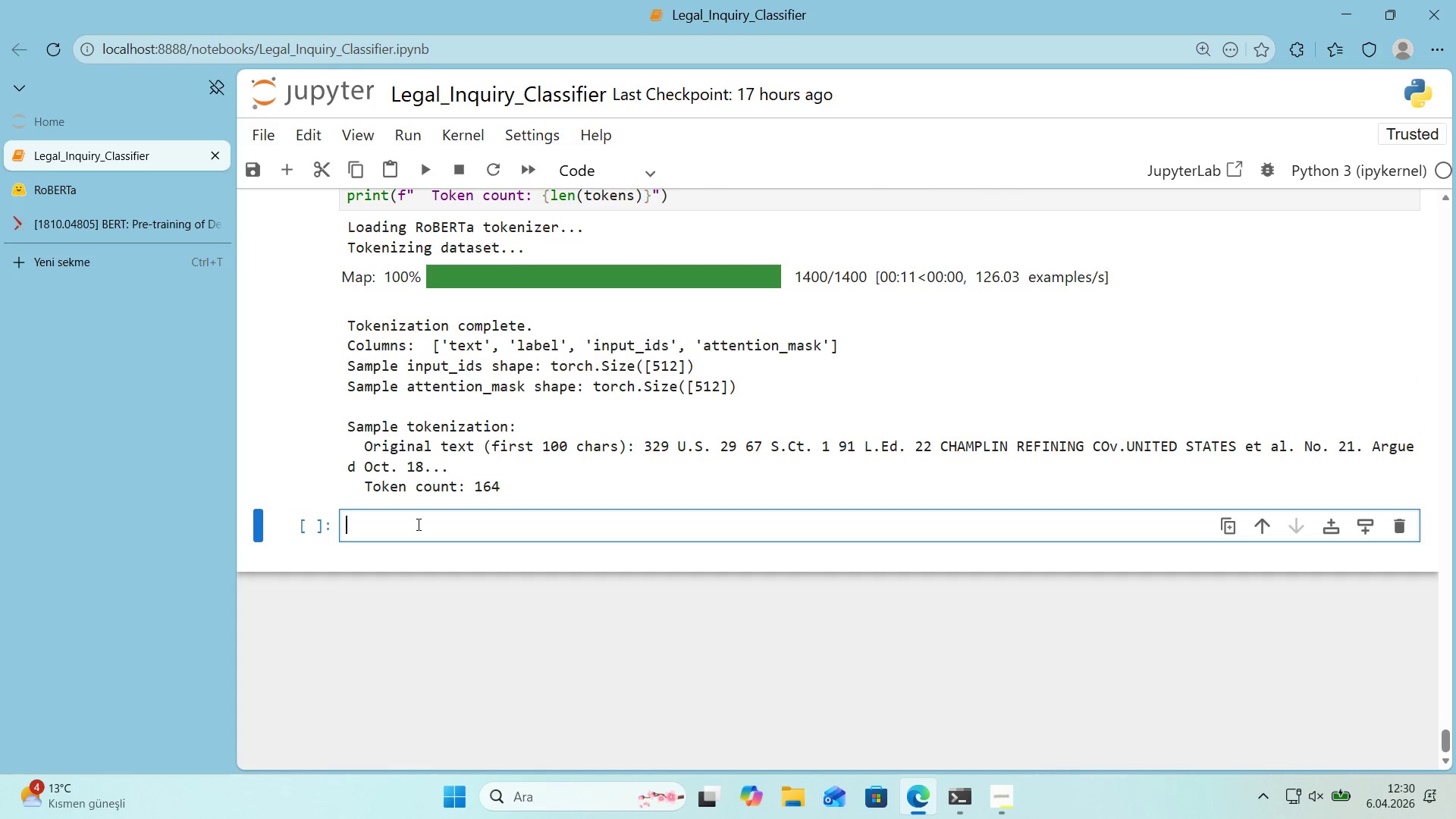 
key(Control+V)
 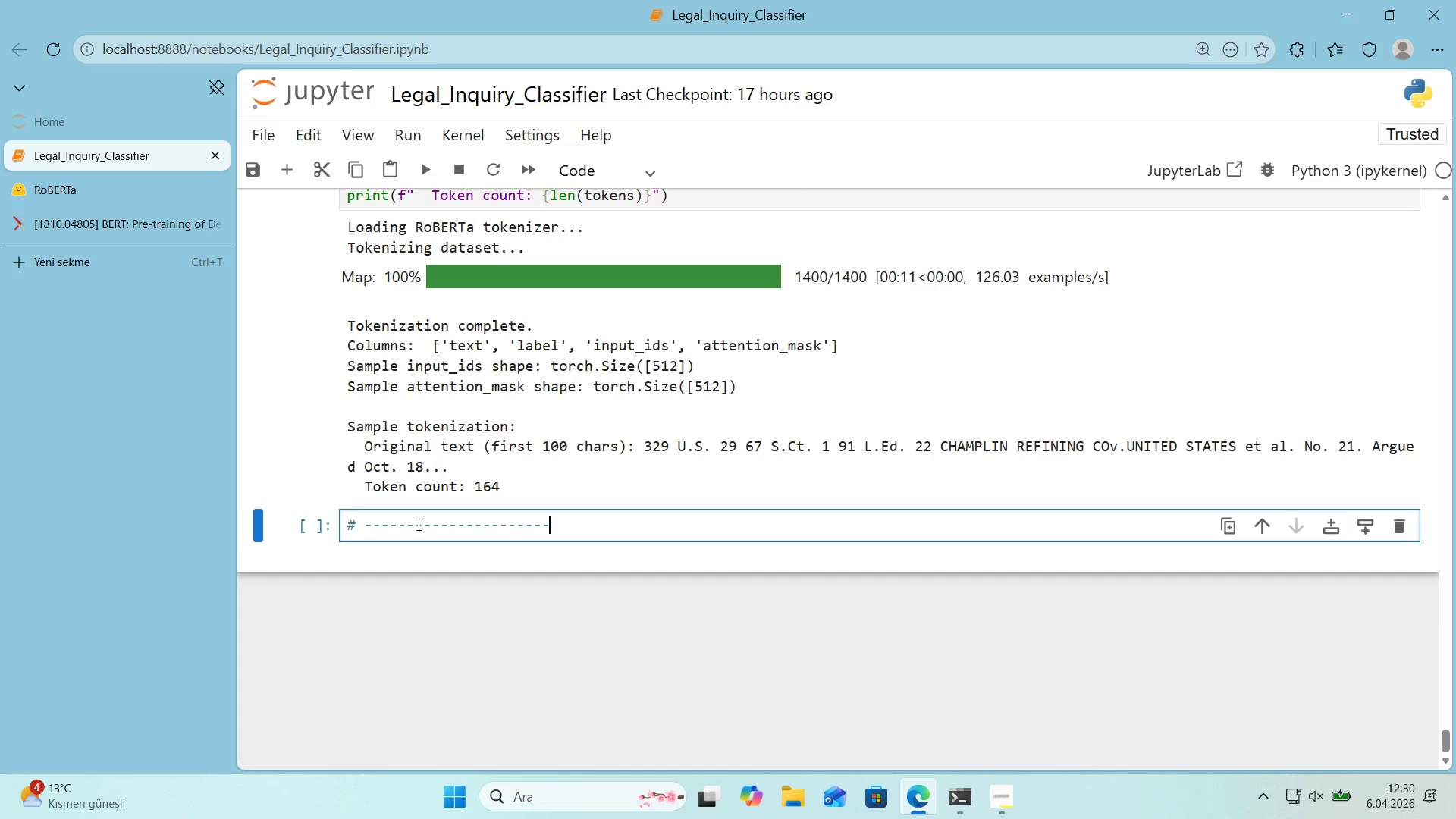 
key(Enter)
 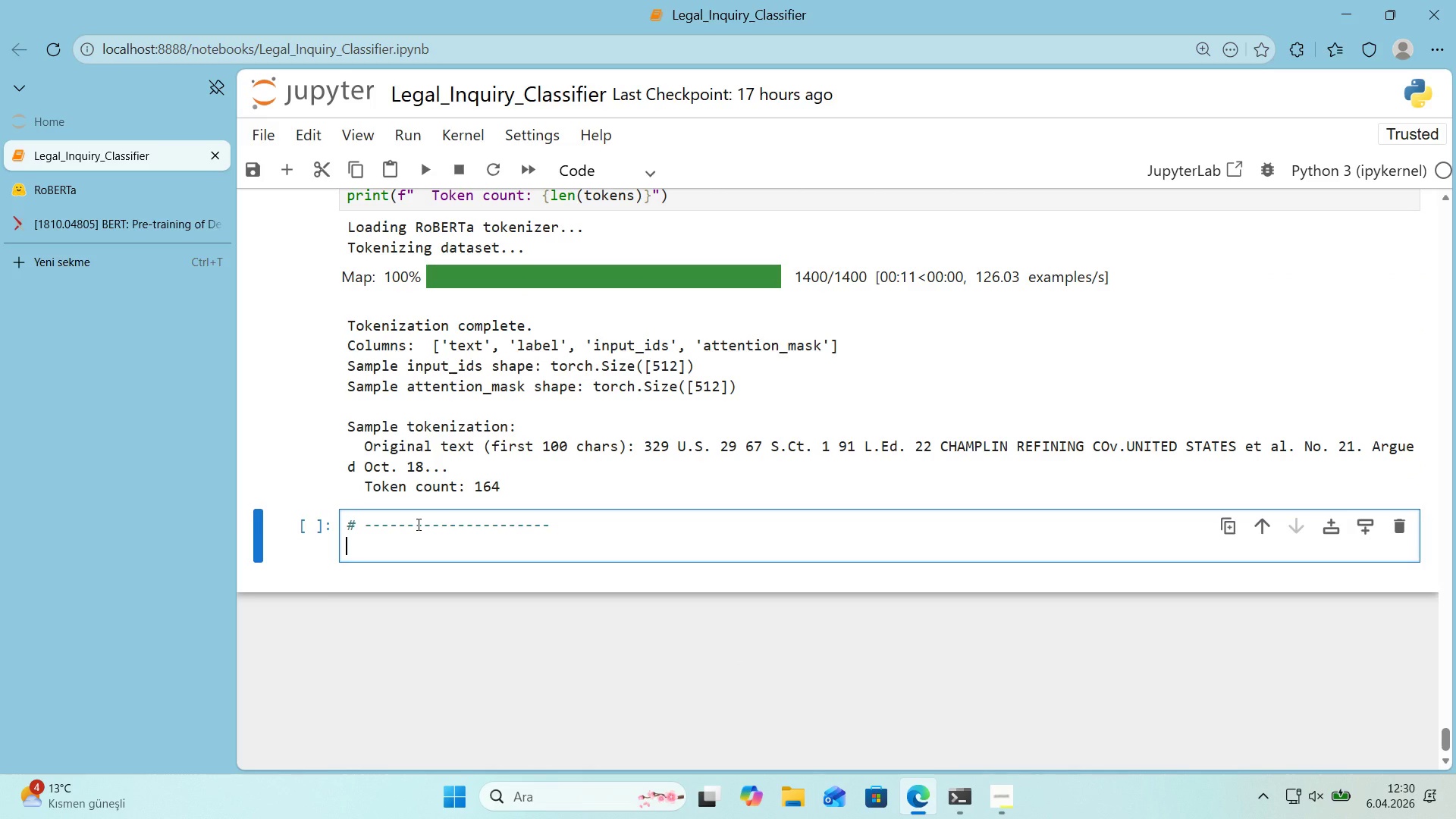 
key(Control+ControlLeft)
 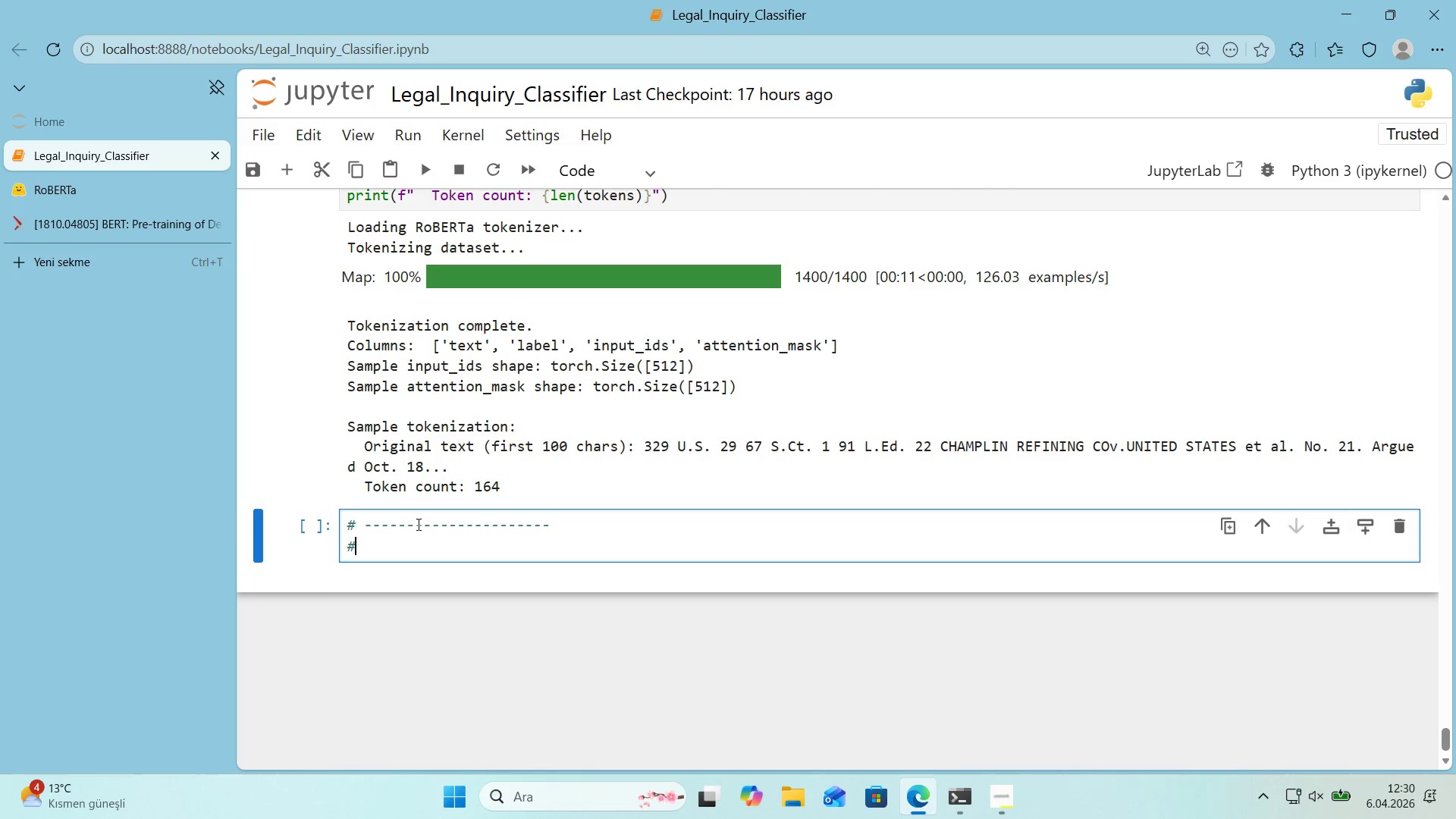 
key(Alt+Control+AltRight)
 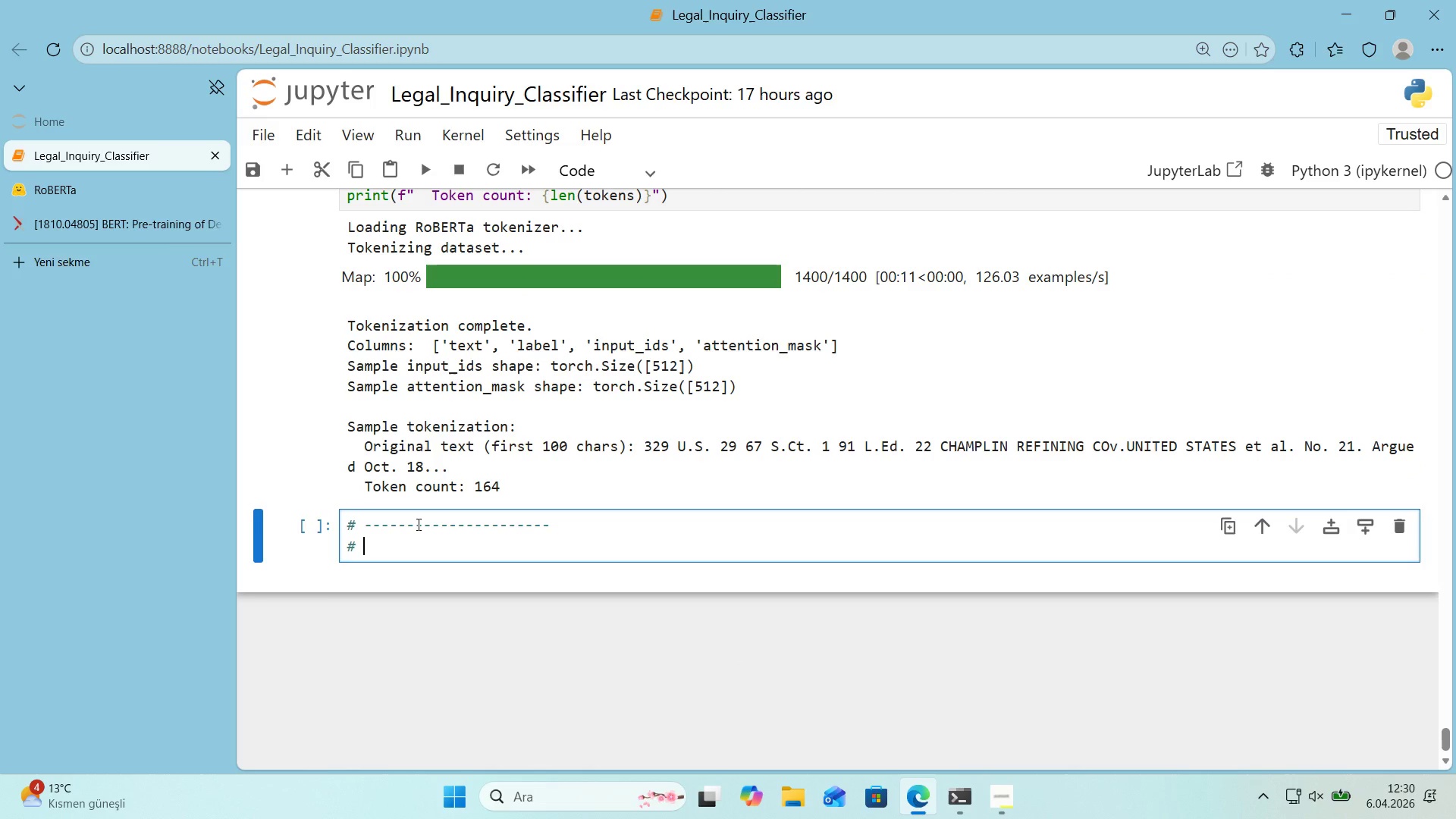 
key(Alt+Control+3)
 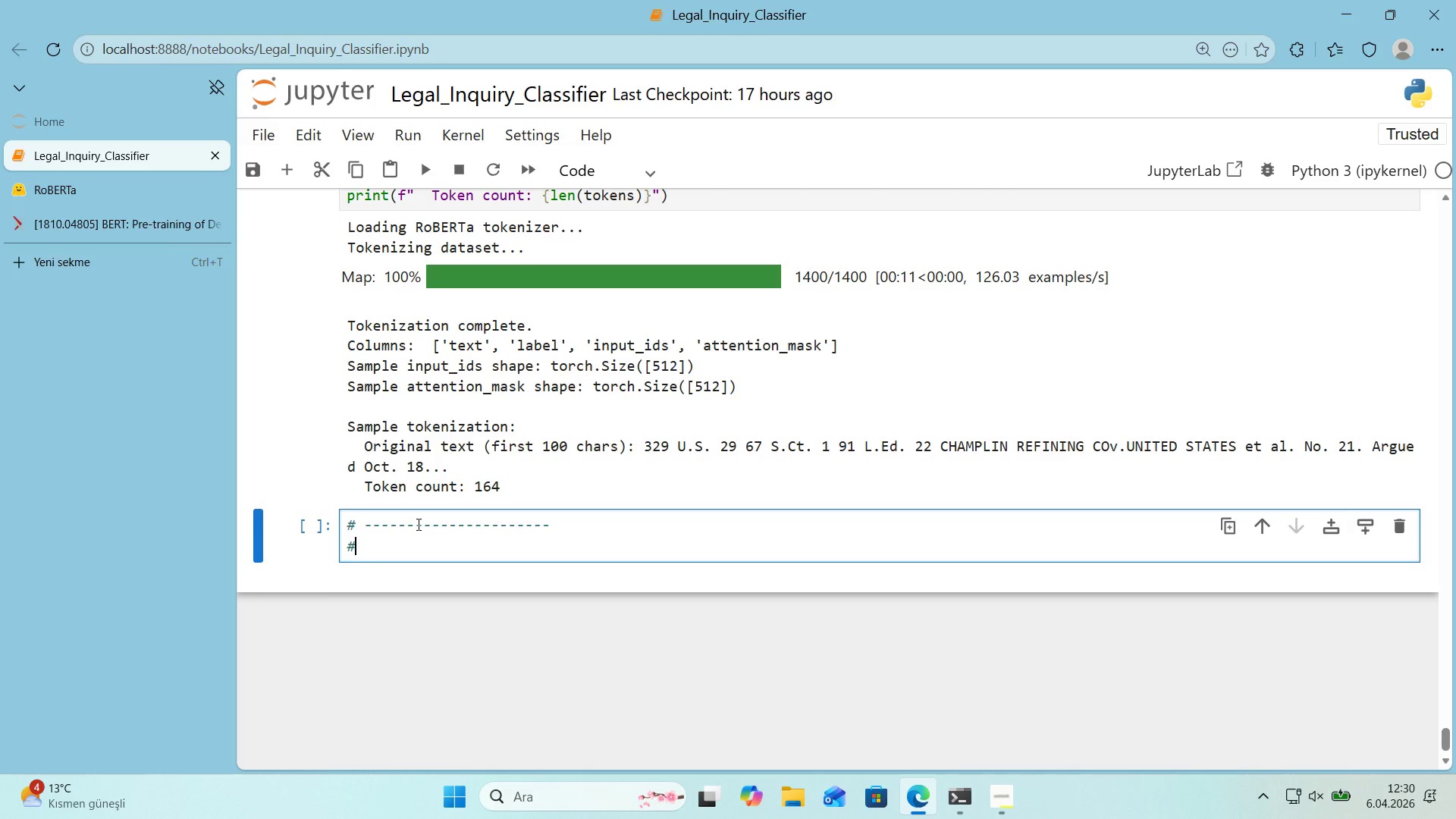 
type( MODEL SETUP - Load Pre-Tra'ned RoBERTa *()
 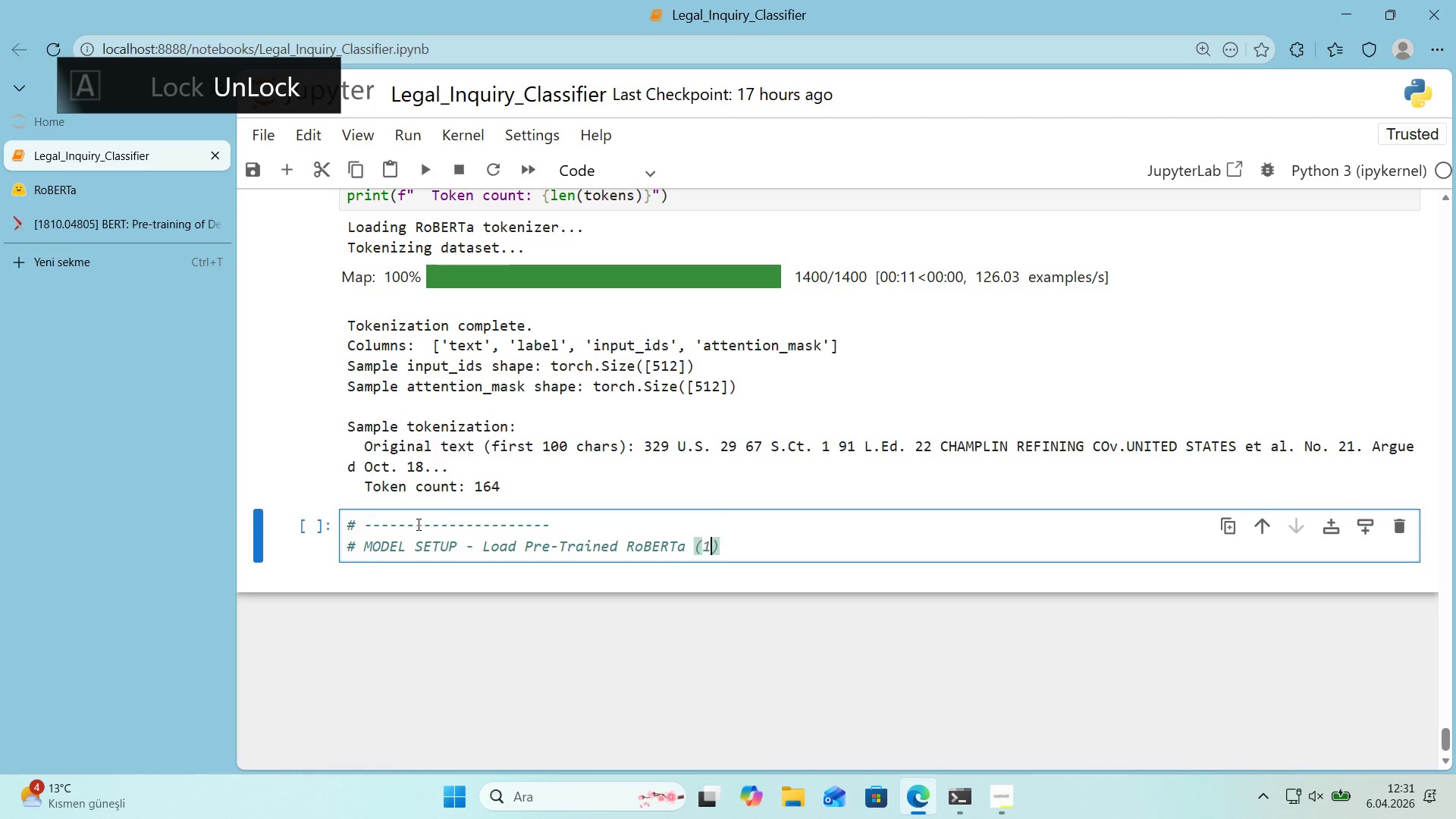 
 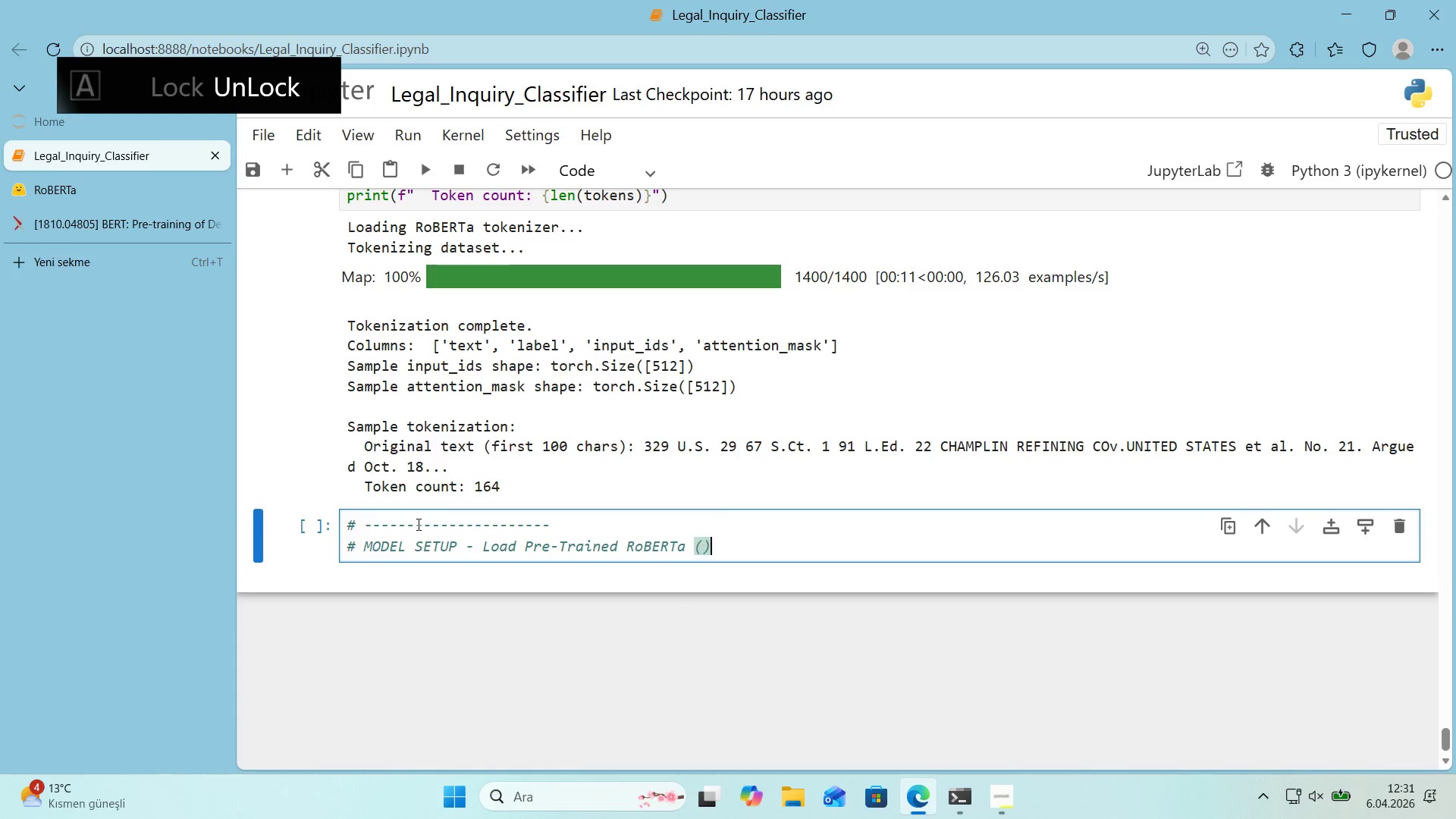 
key(ArrowLeft)
 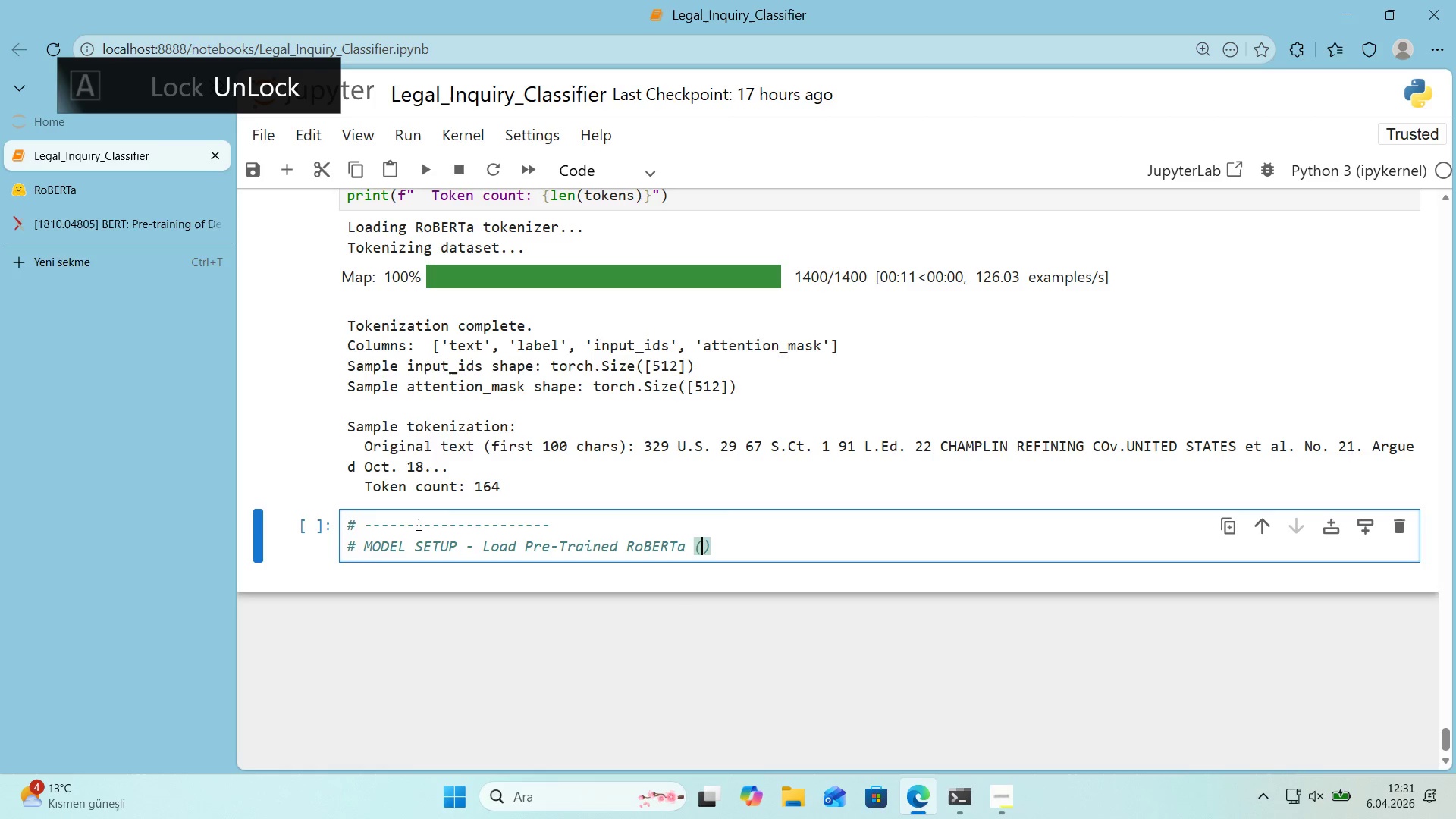 
type(14 classes)
 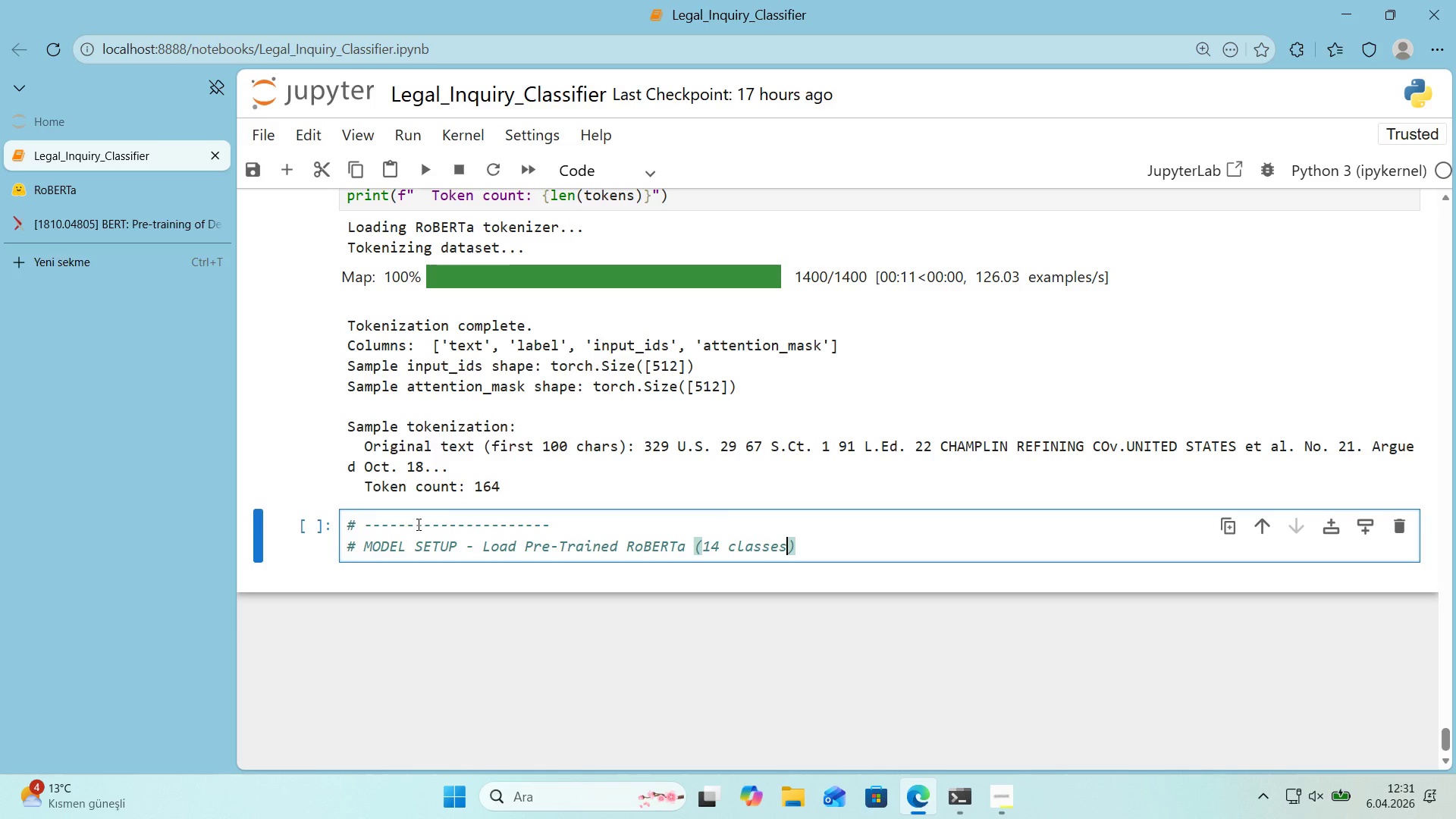 
key(ArrowUp)
 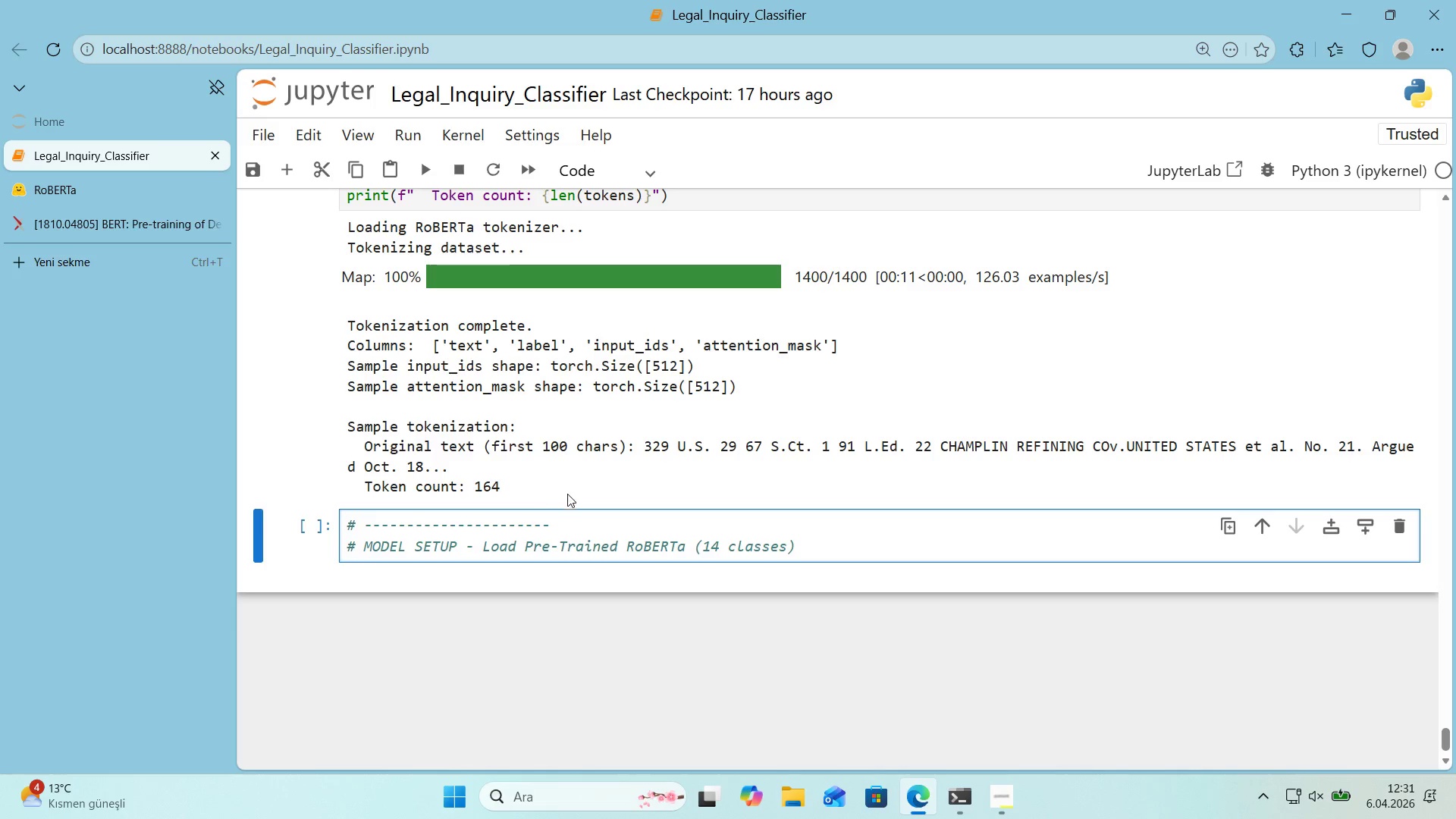 
left_click_drag(start_coordinate=[554, 522], to_coordinate=[363, 526])
 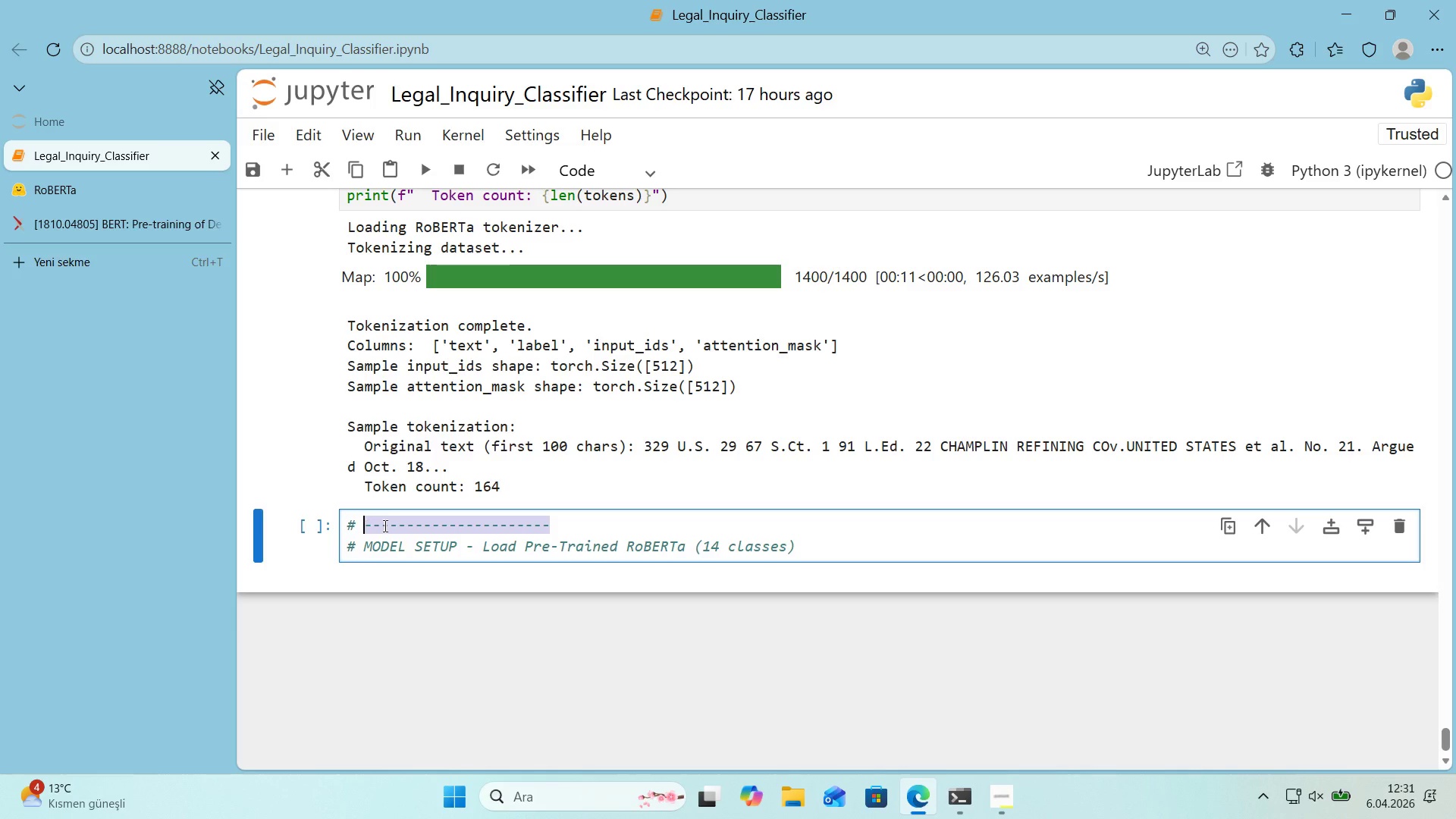 
key(Control+ControlLeft)
 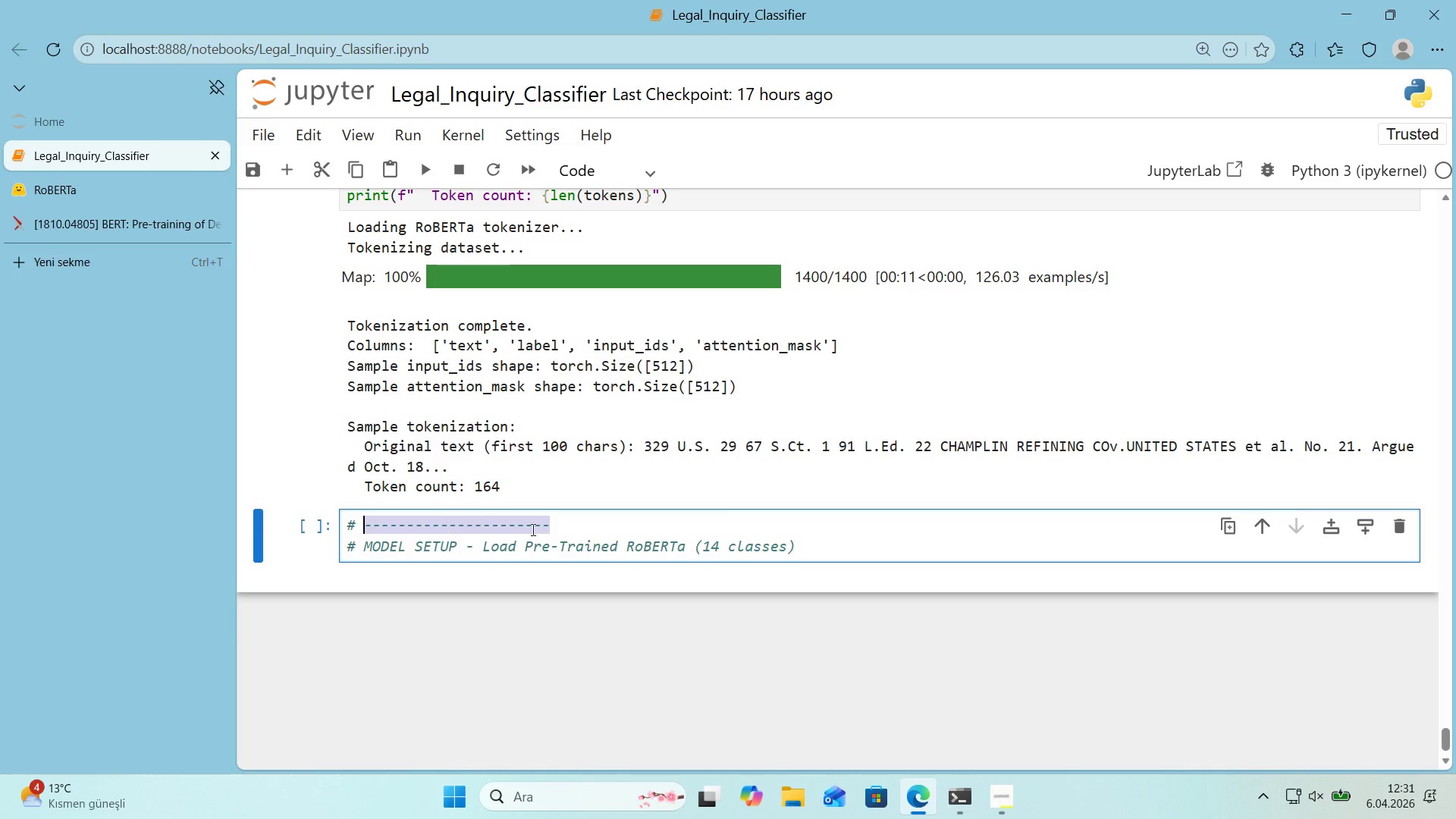 
key(Control+C)
 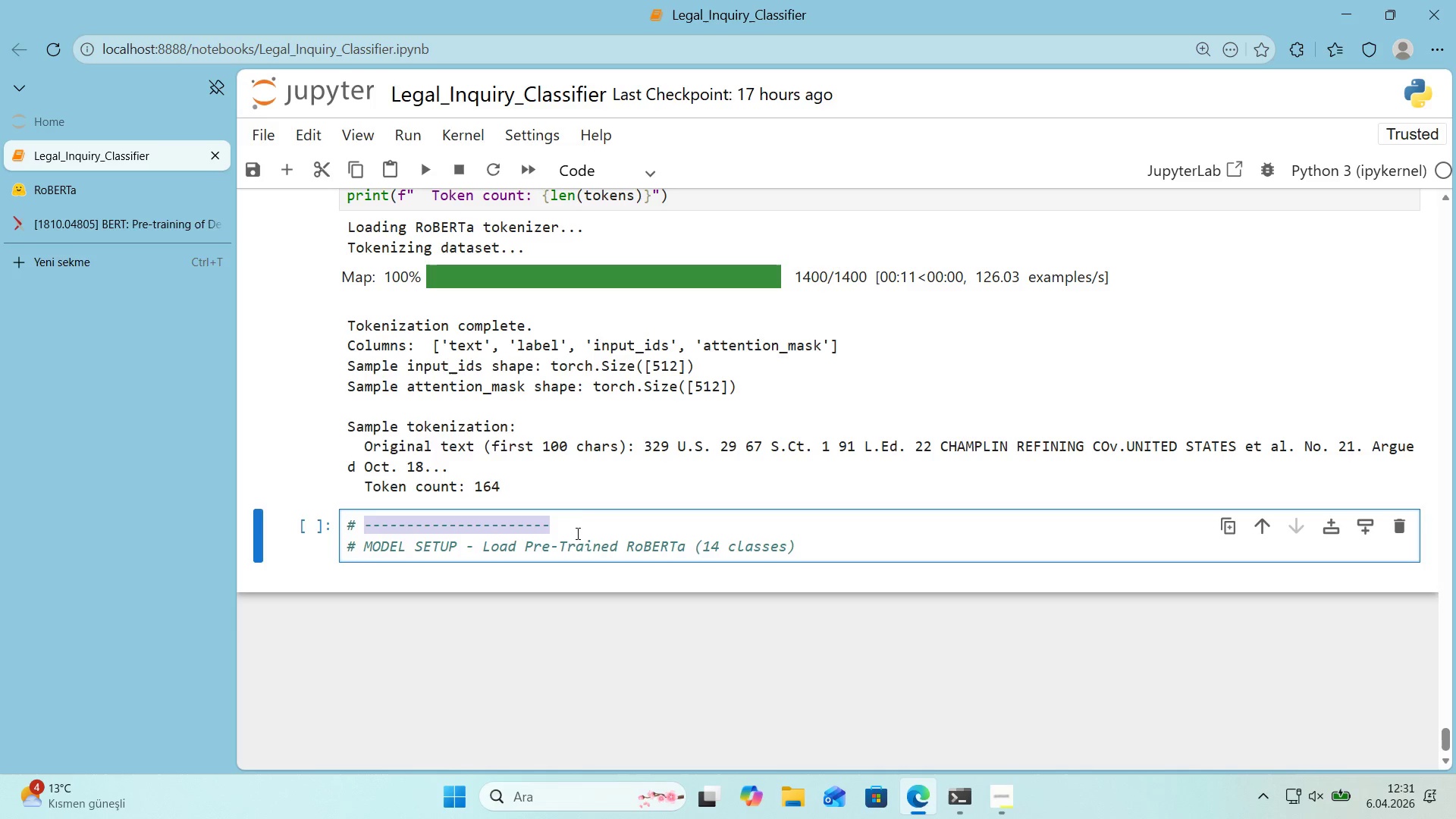 
left_click([576, 526])
 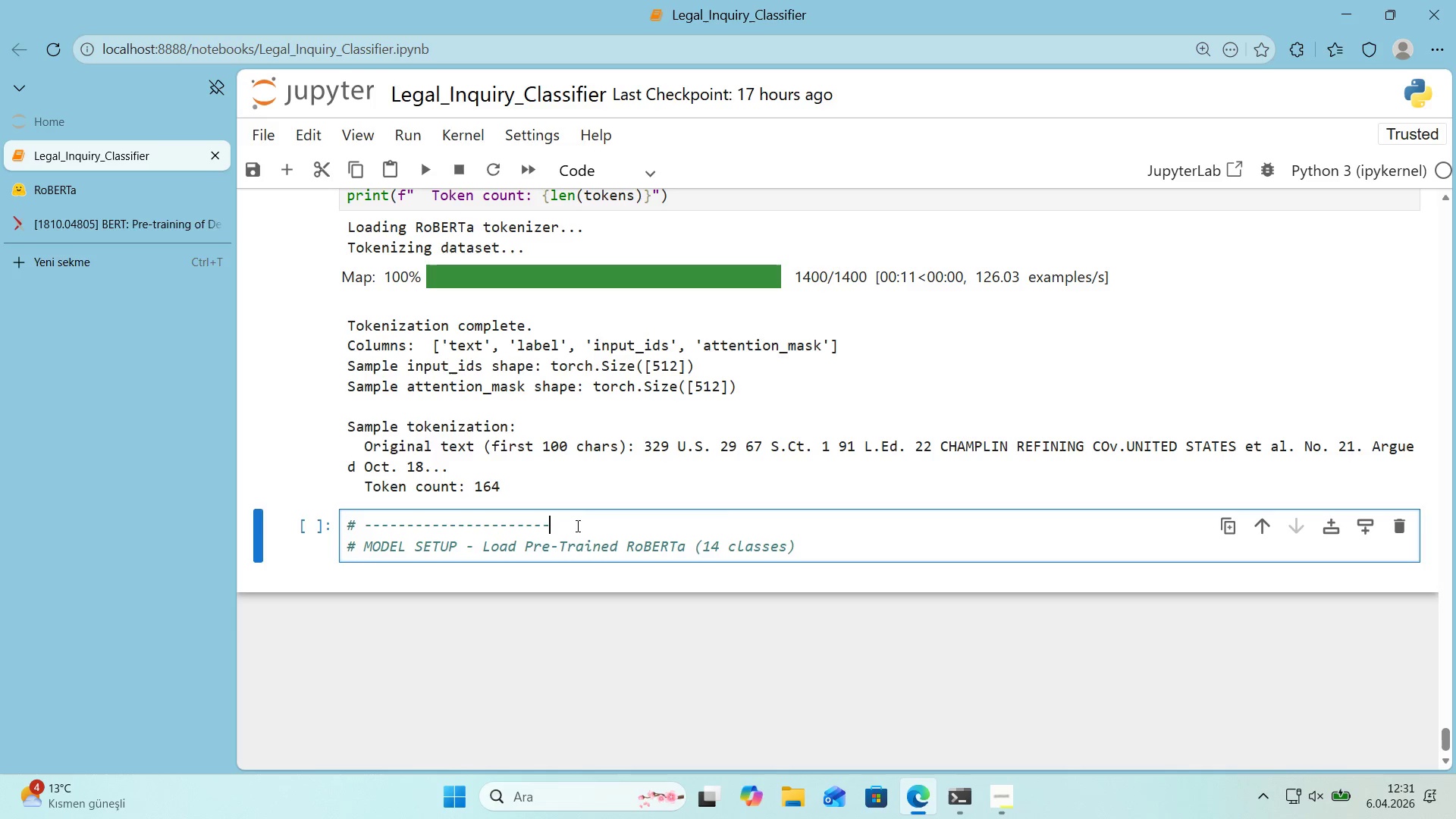 
key(Control+ControlLeft)
 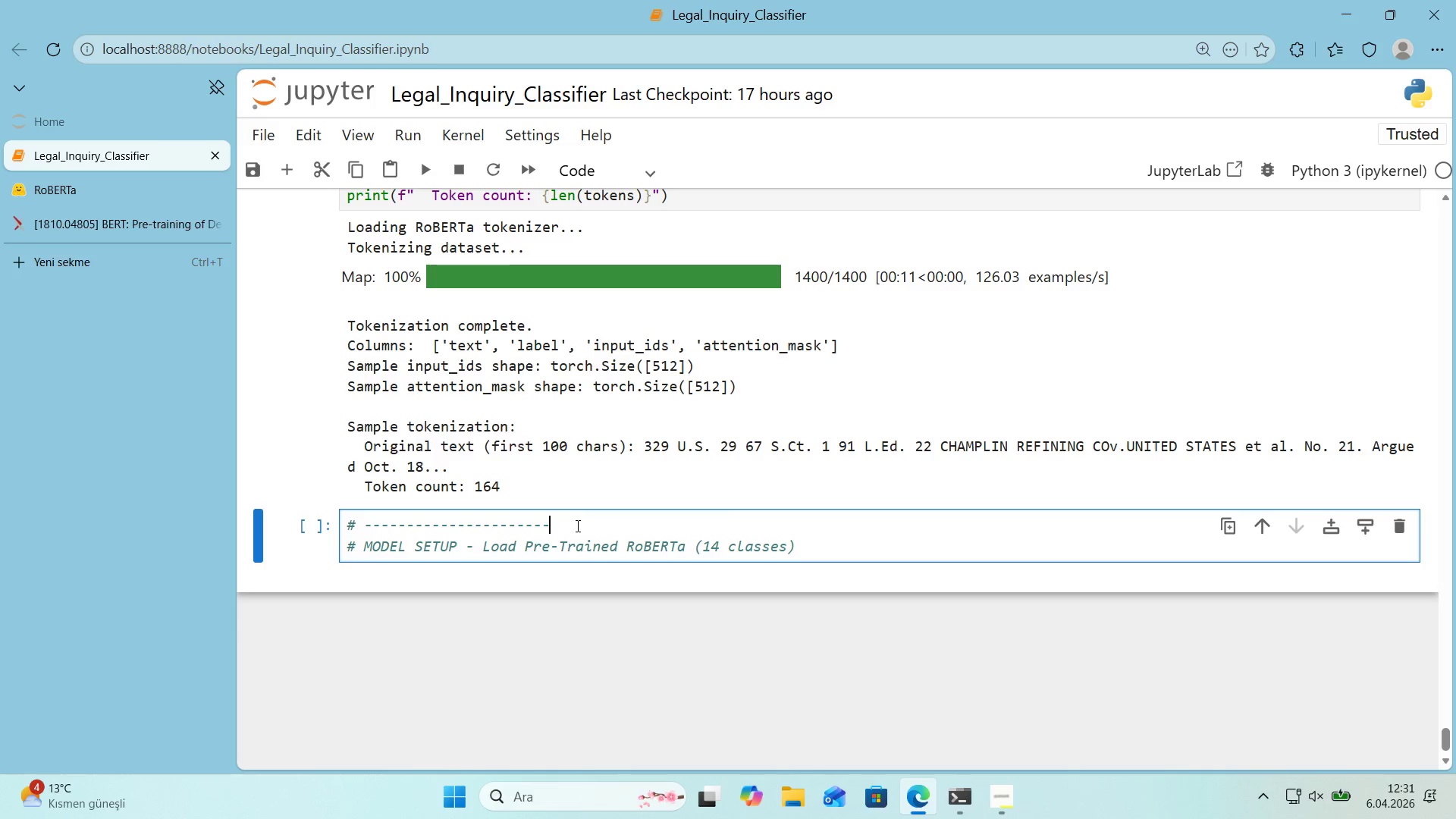 
key(Control+V)
 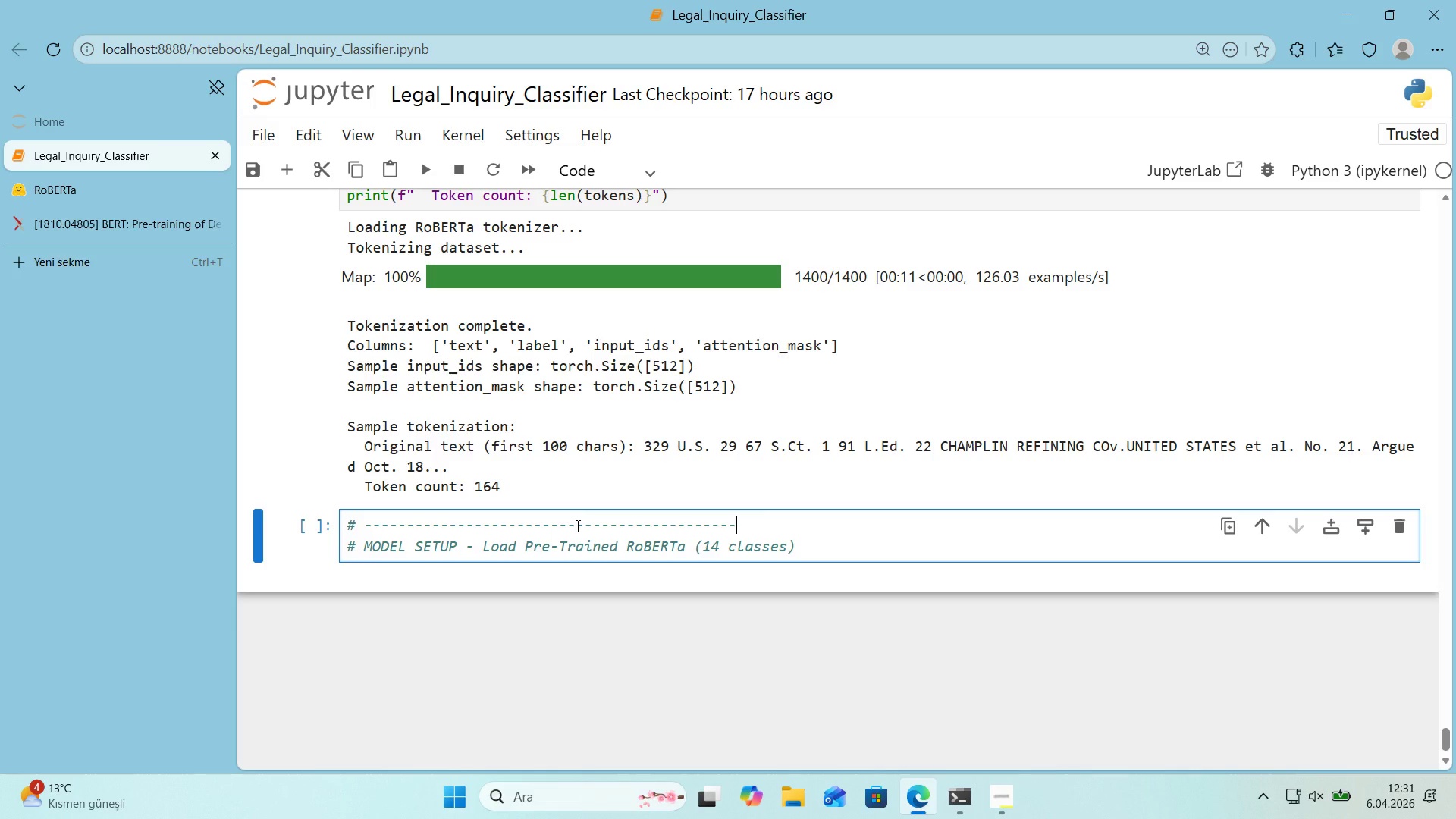 
key(Control+V)
 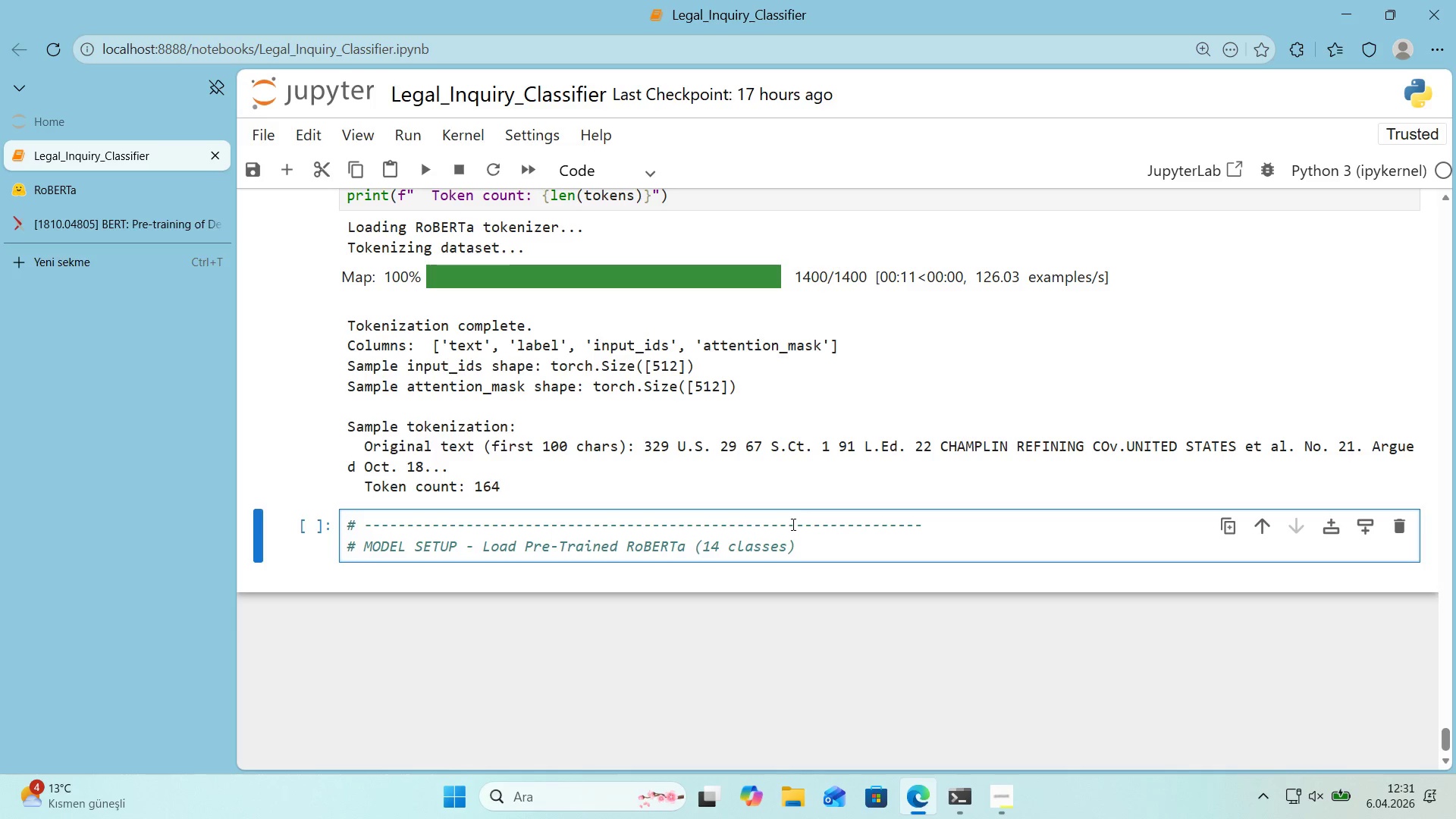 
left_click_drag(start_coordinate=[785, 526], to_coordinate=[990, 527])
 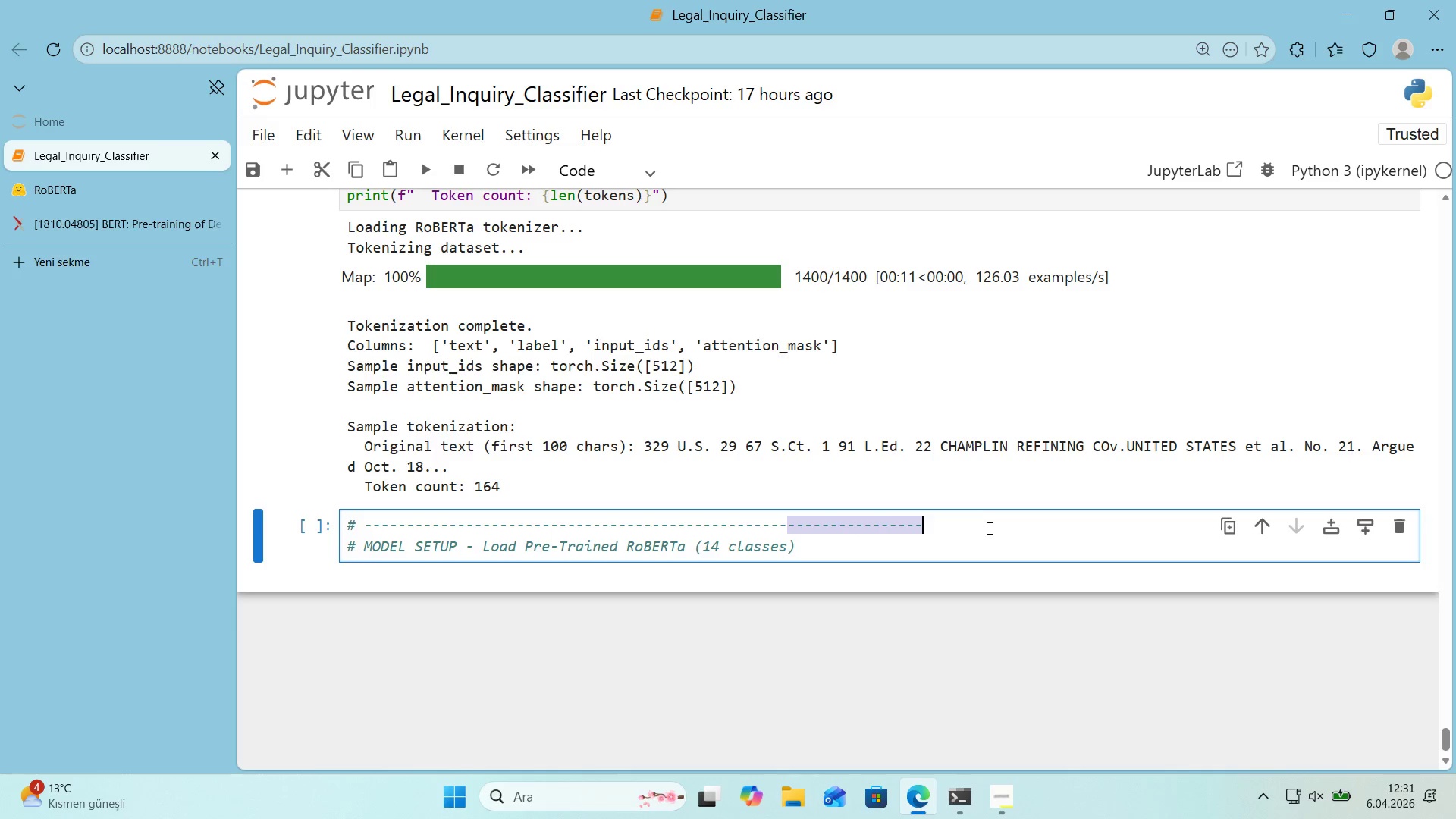 
key(Backspace)
 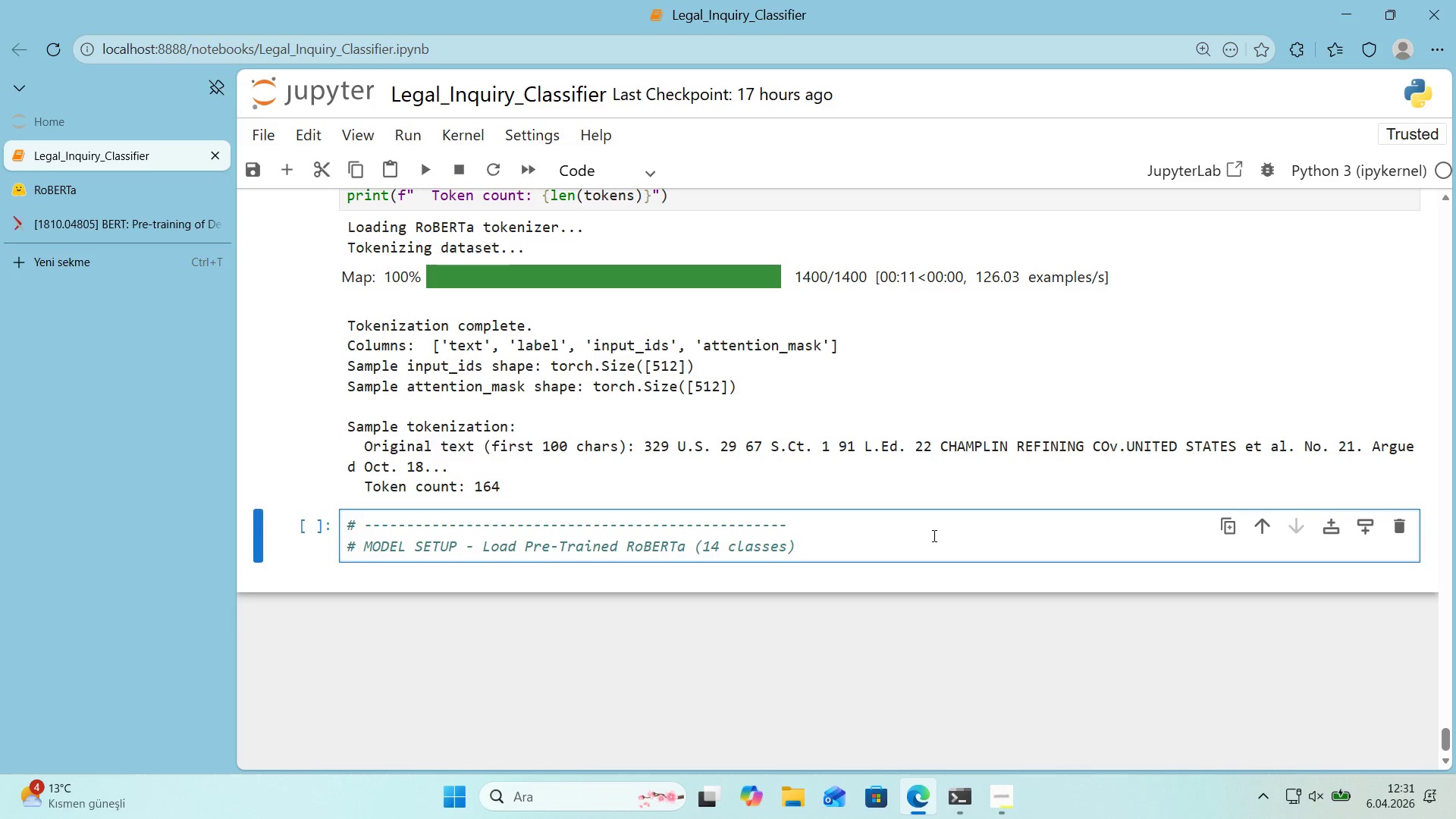 
key(NumpadSubtract)
 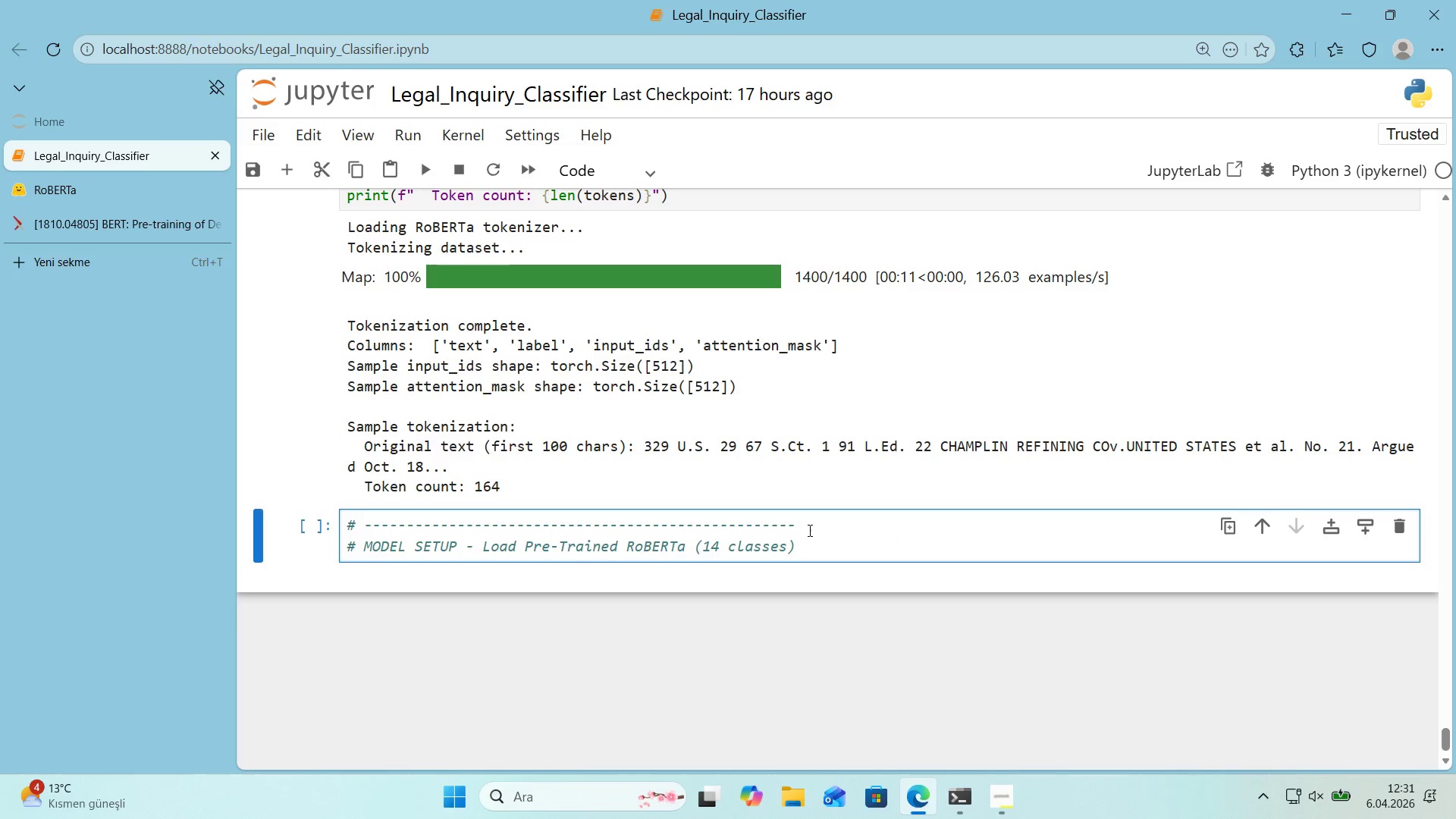 
left_click_drag(start_coordinate=[792, 526], to_coordinate=[260, 512])
 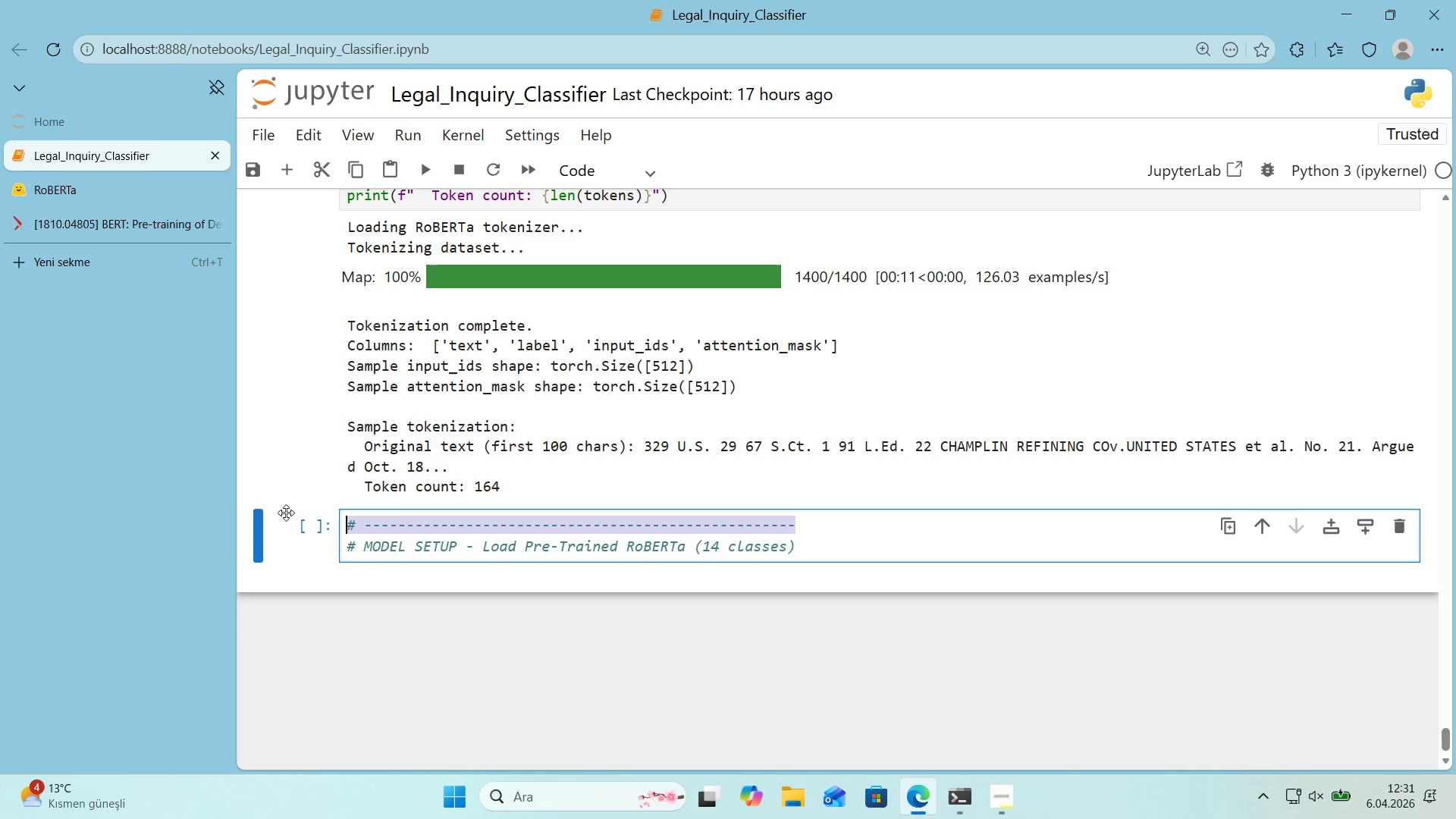 
key(Control+ControlLeft)
 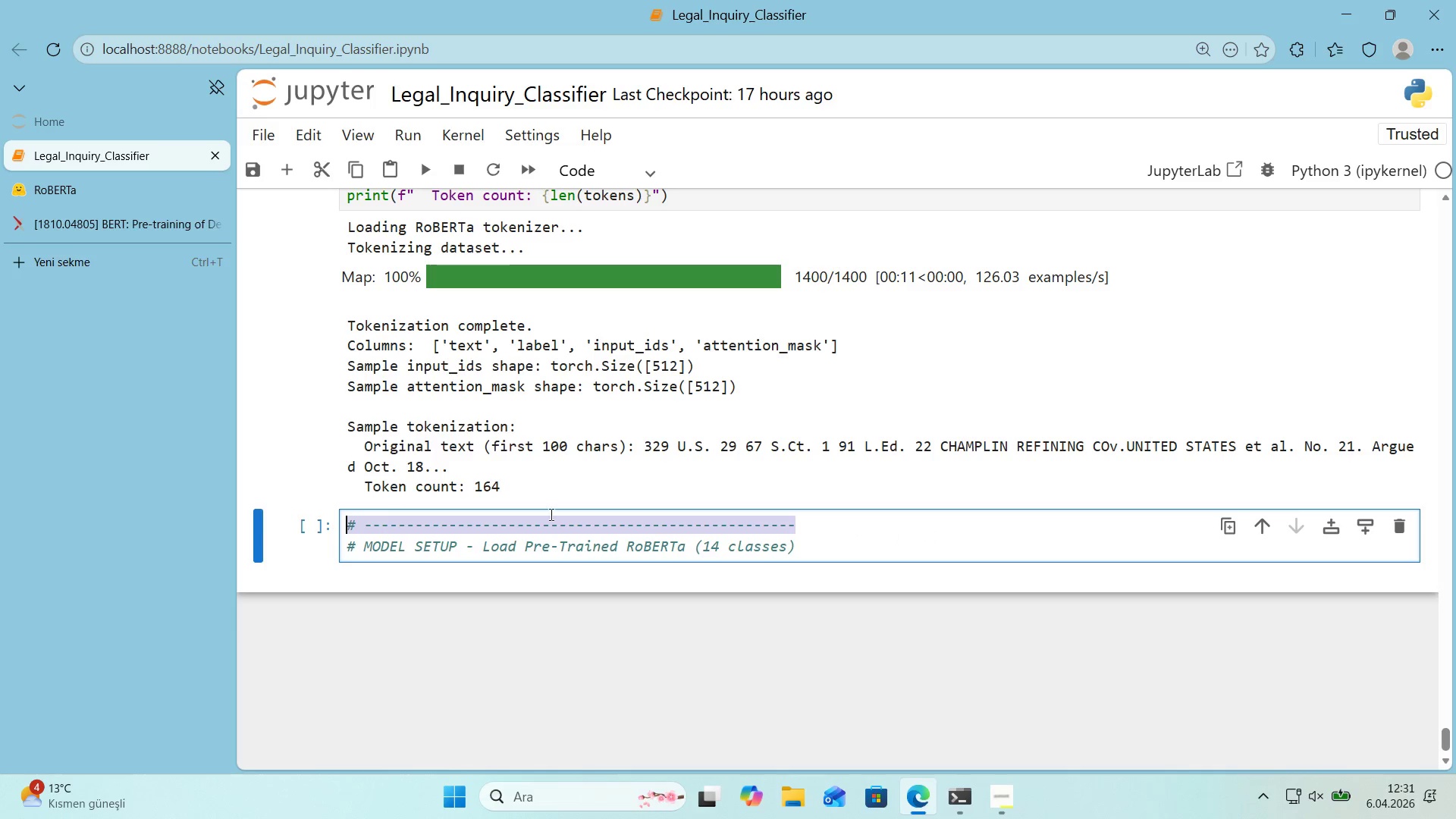 
key(Control+C)
 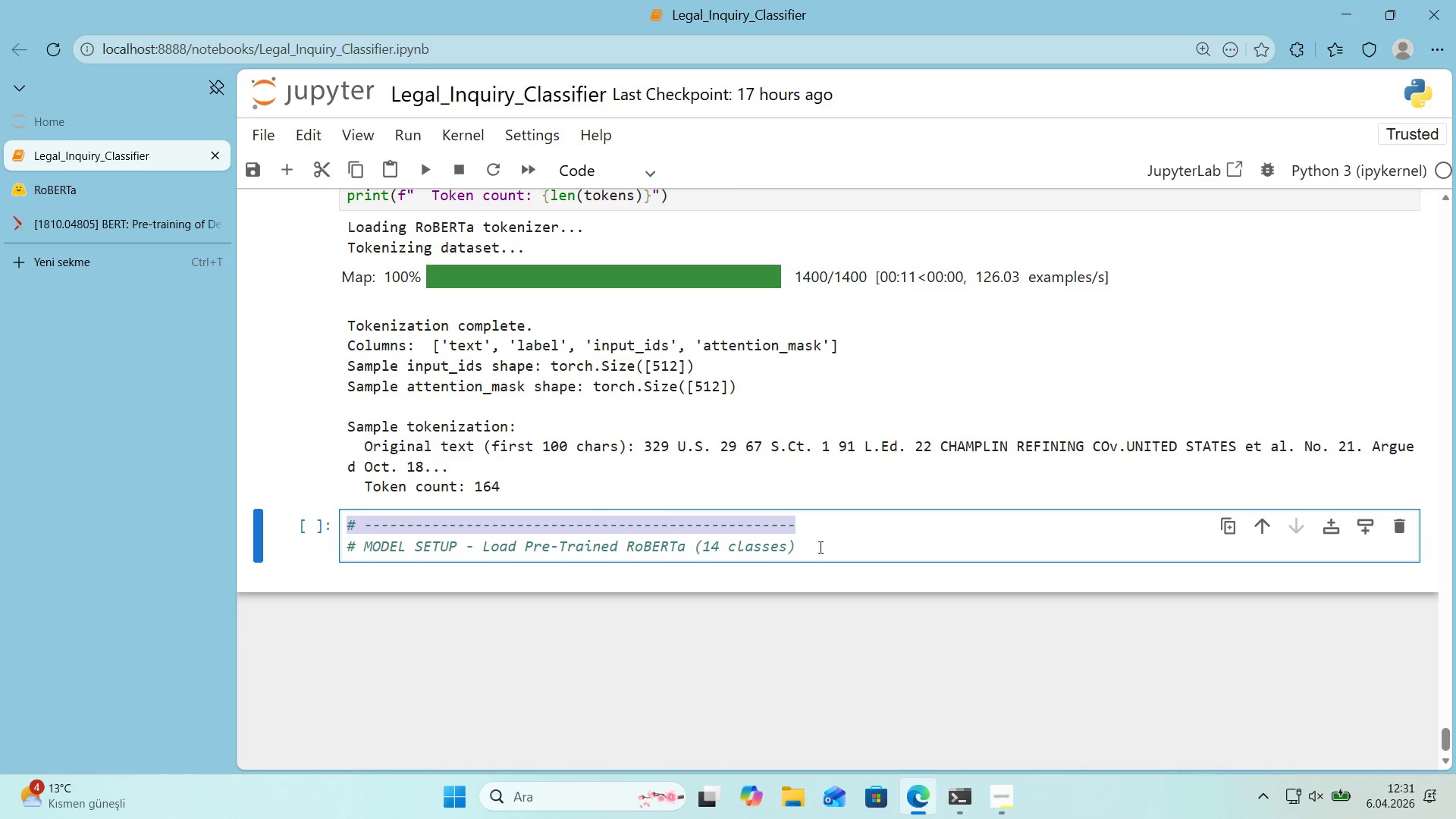 
left_click([829, 551])
 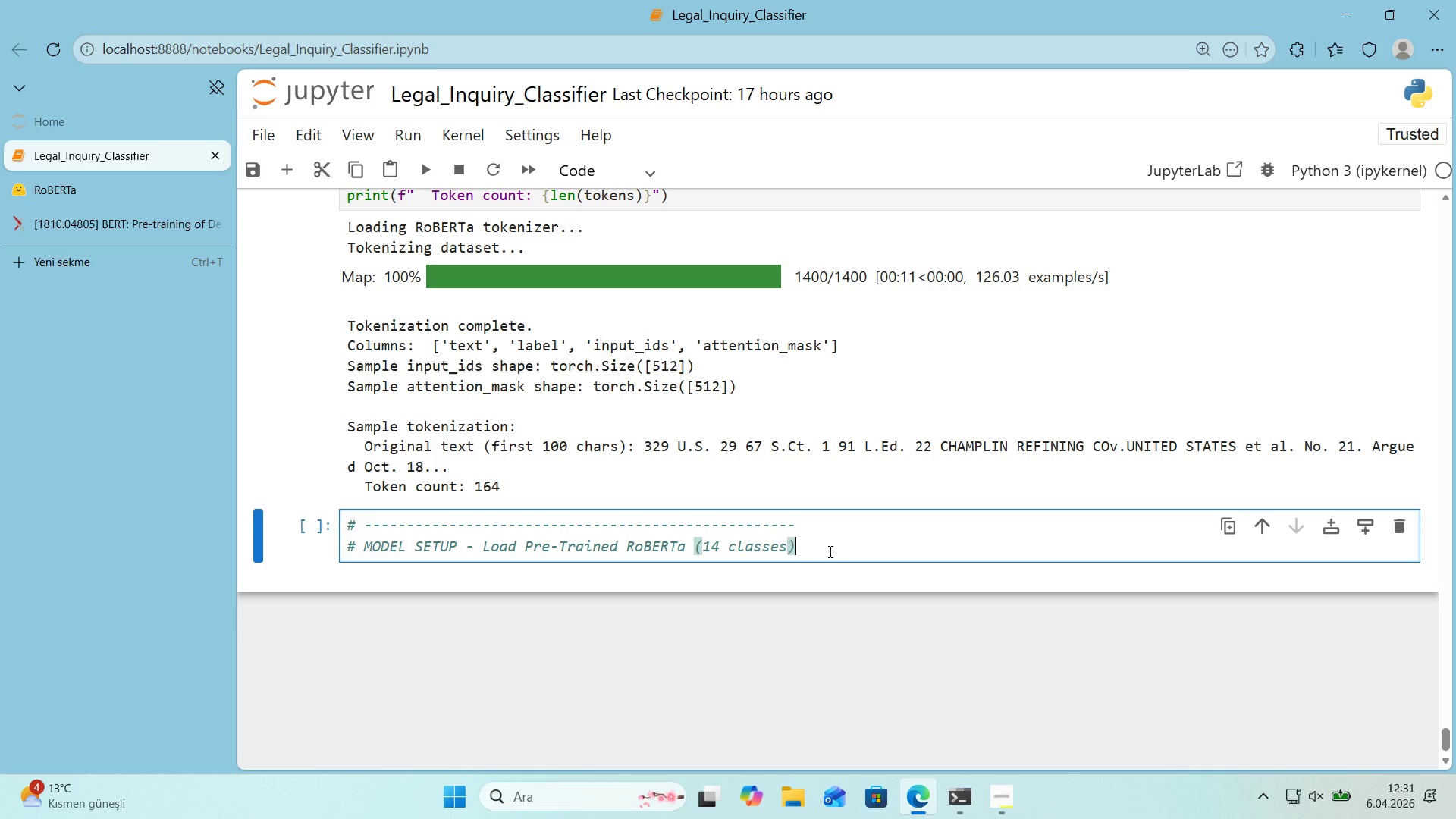 
key(Enter)
 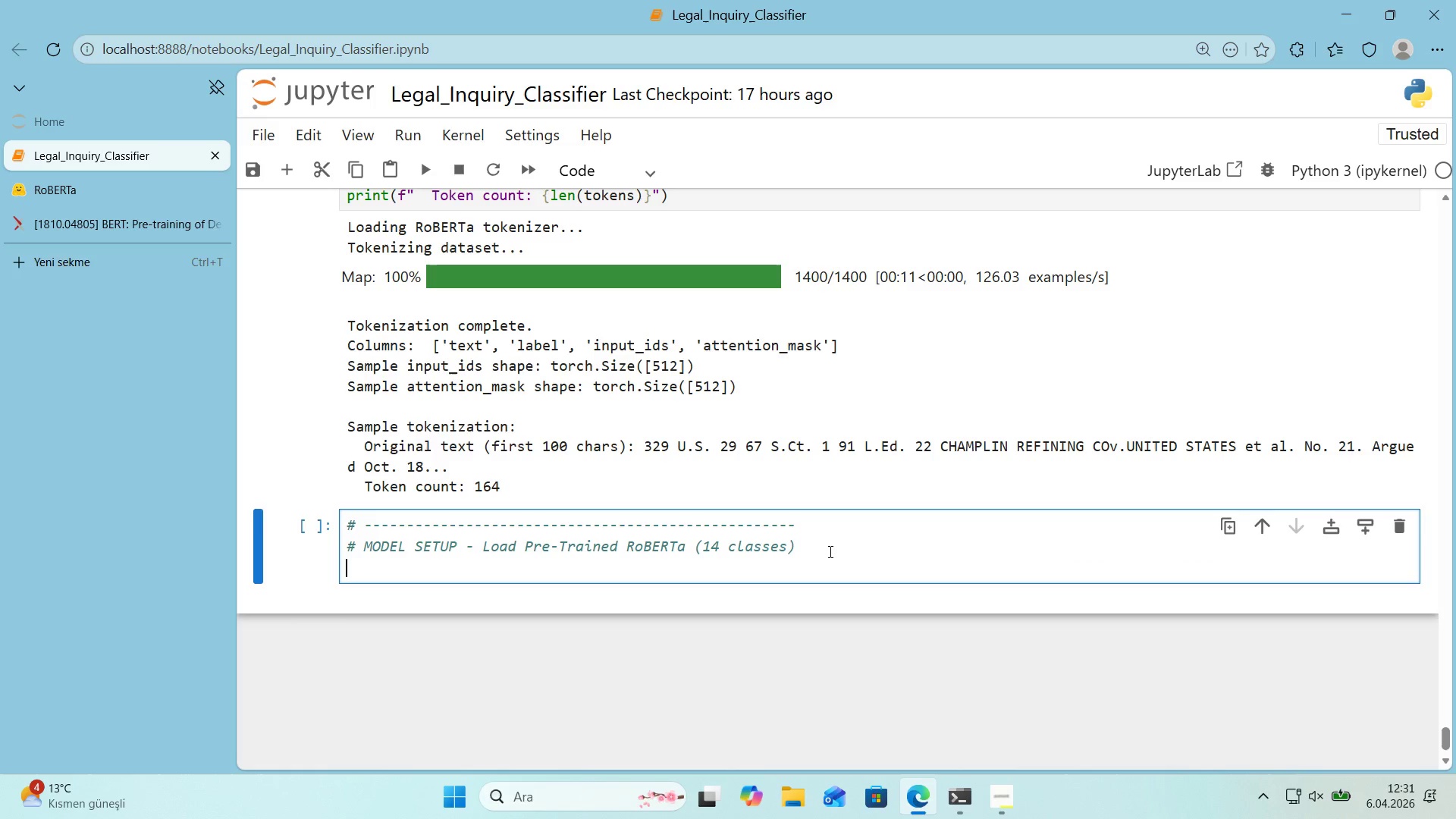 
key(Control+ControlLeft)
 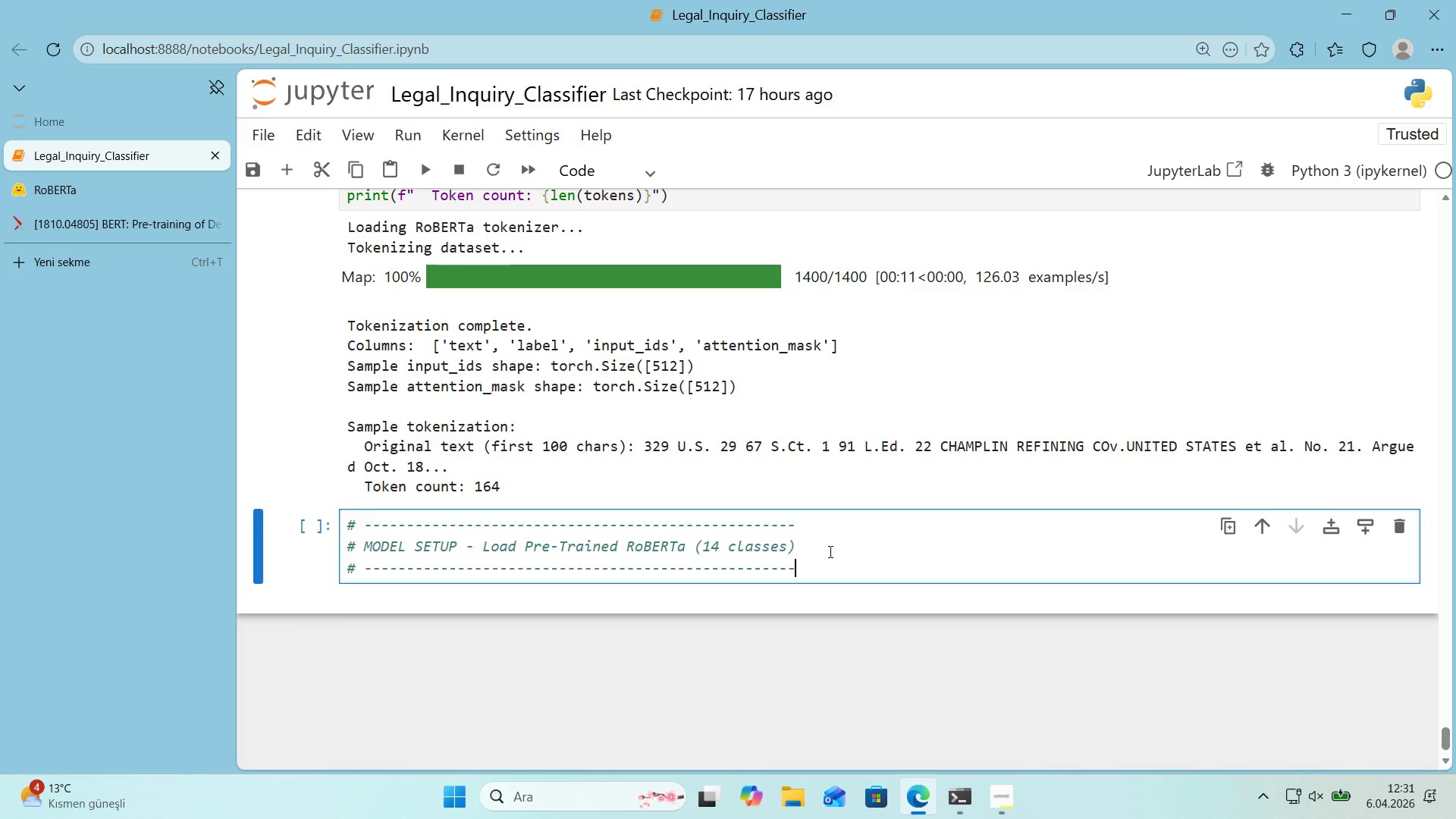 
key(Control+V)
 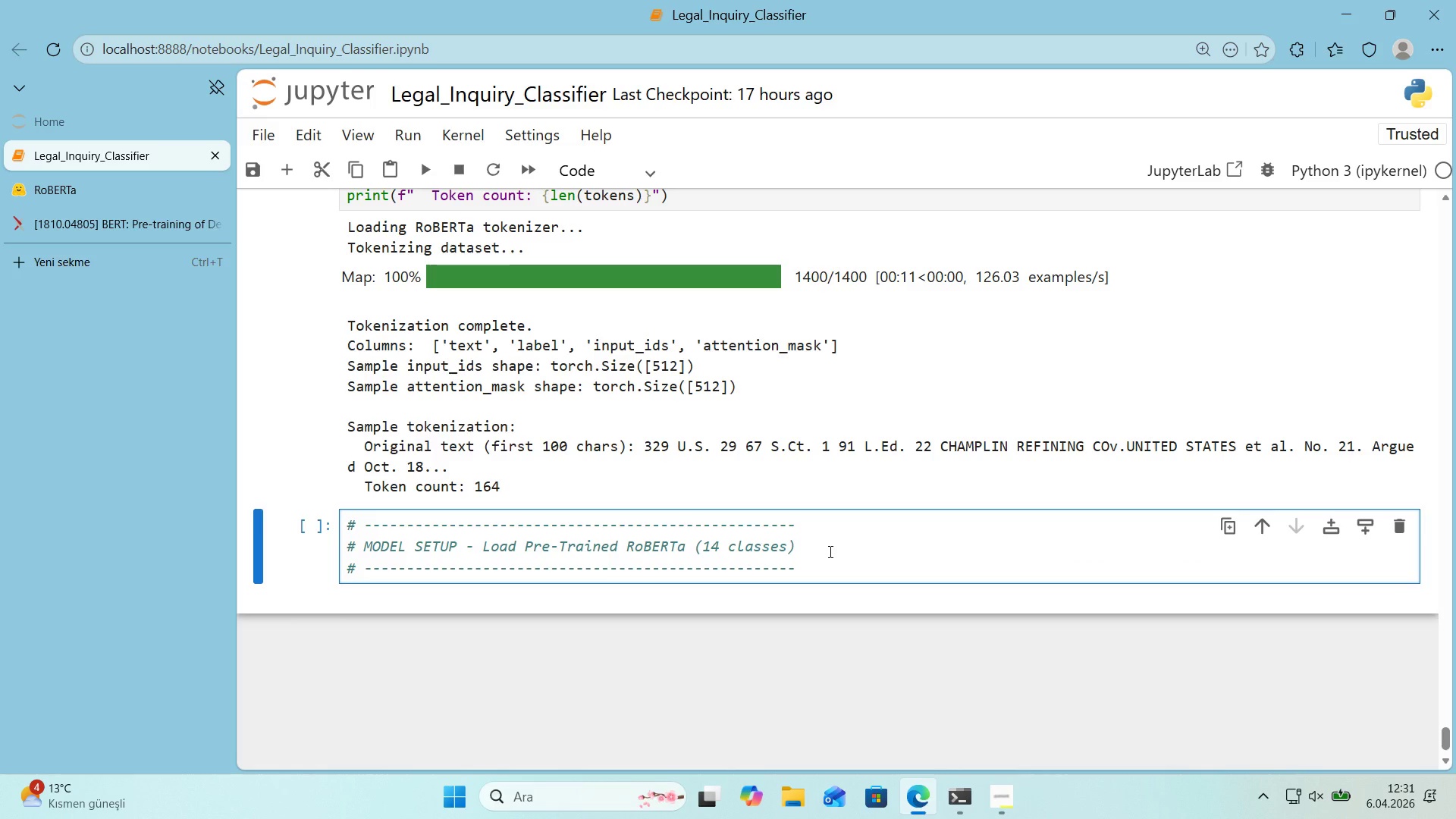 
key(Enter)
 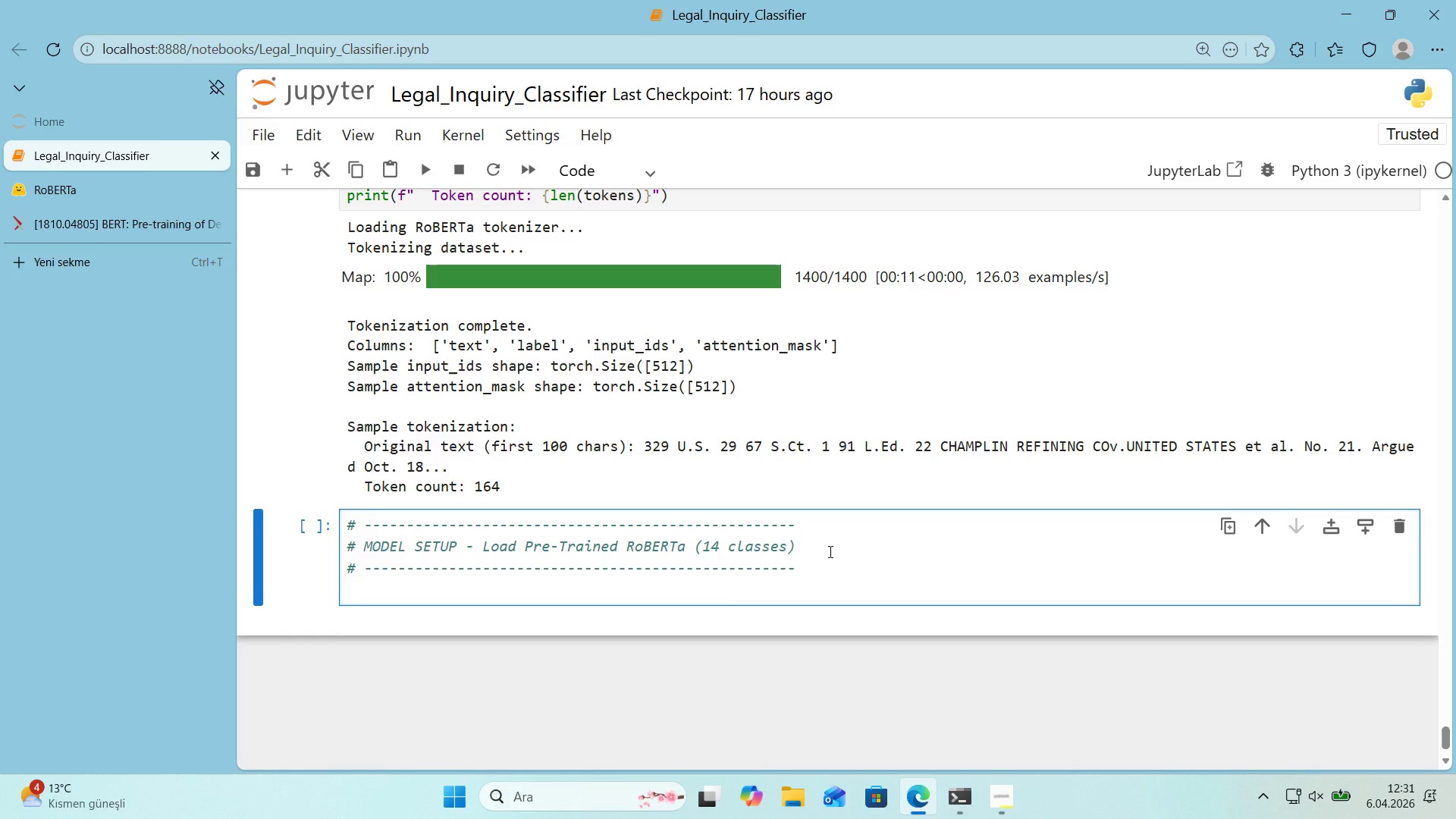 
type(from tranf)
key(Backspace)
type(sfro)
key(Backspace)
key(Backspace)
type(ormers 'mport *()
 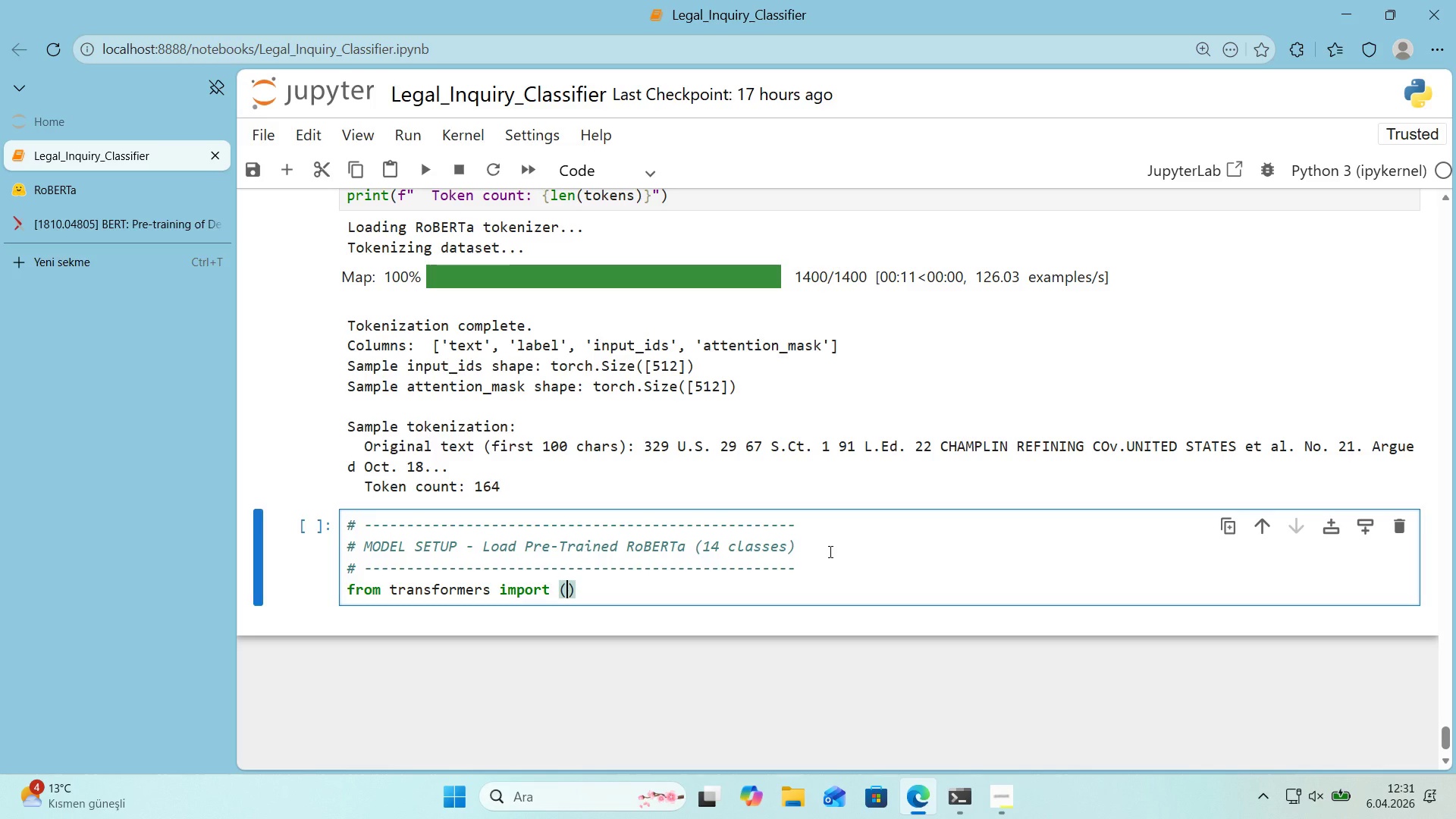 
 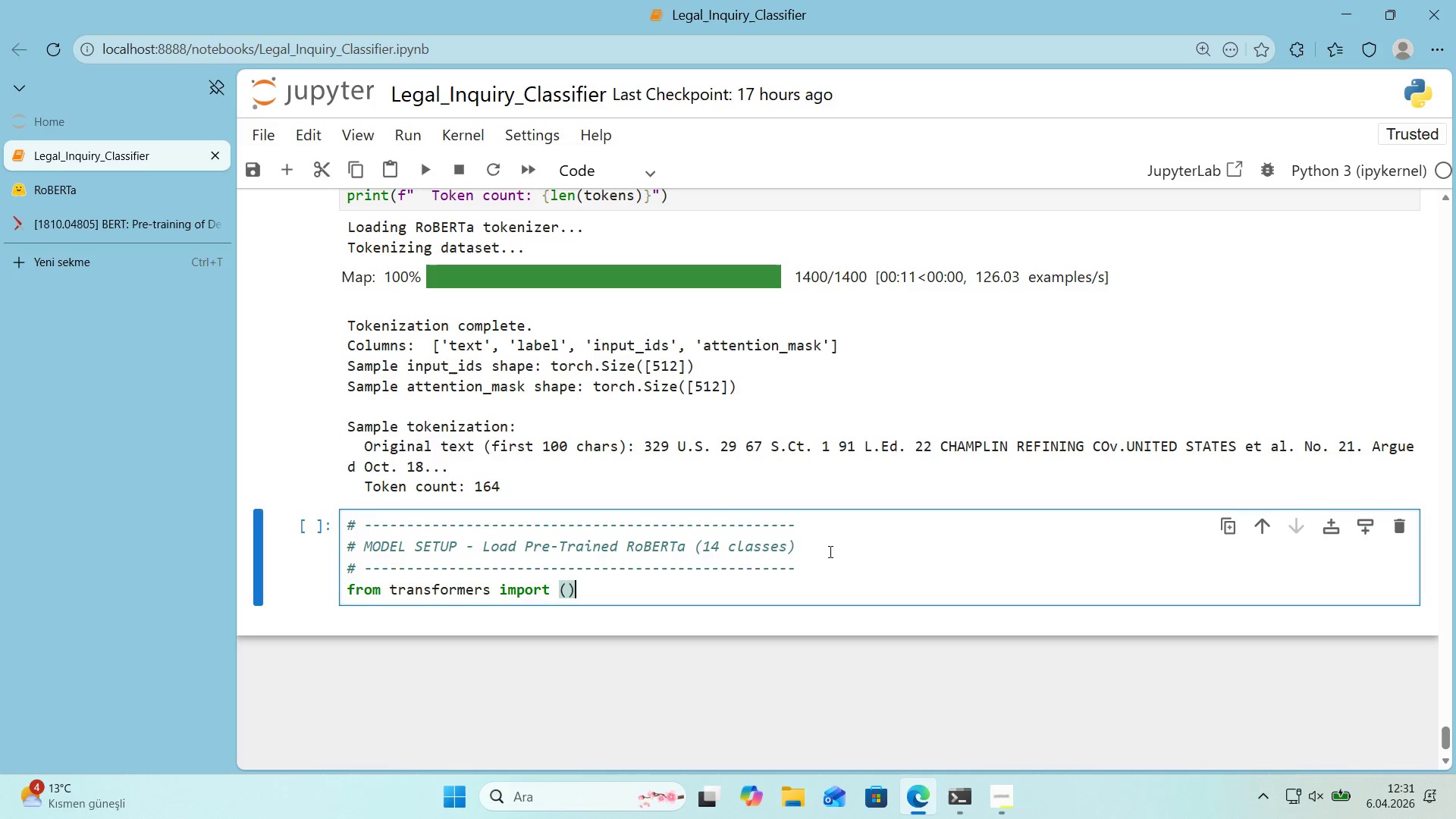 
key(ArrowLeft)
 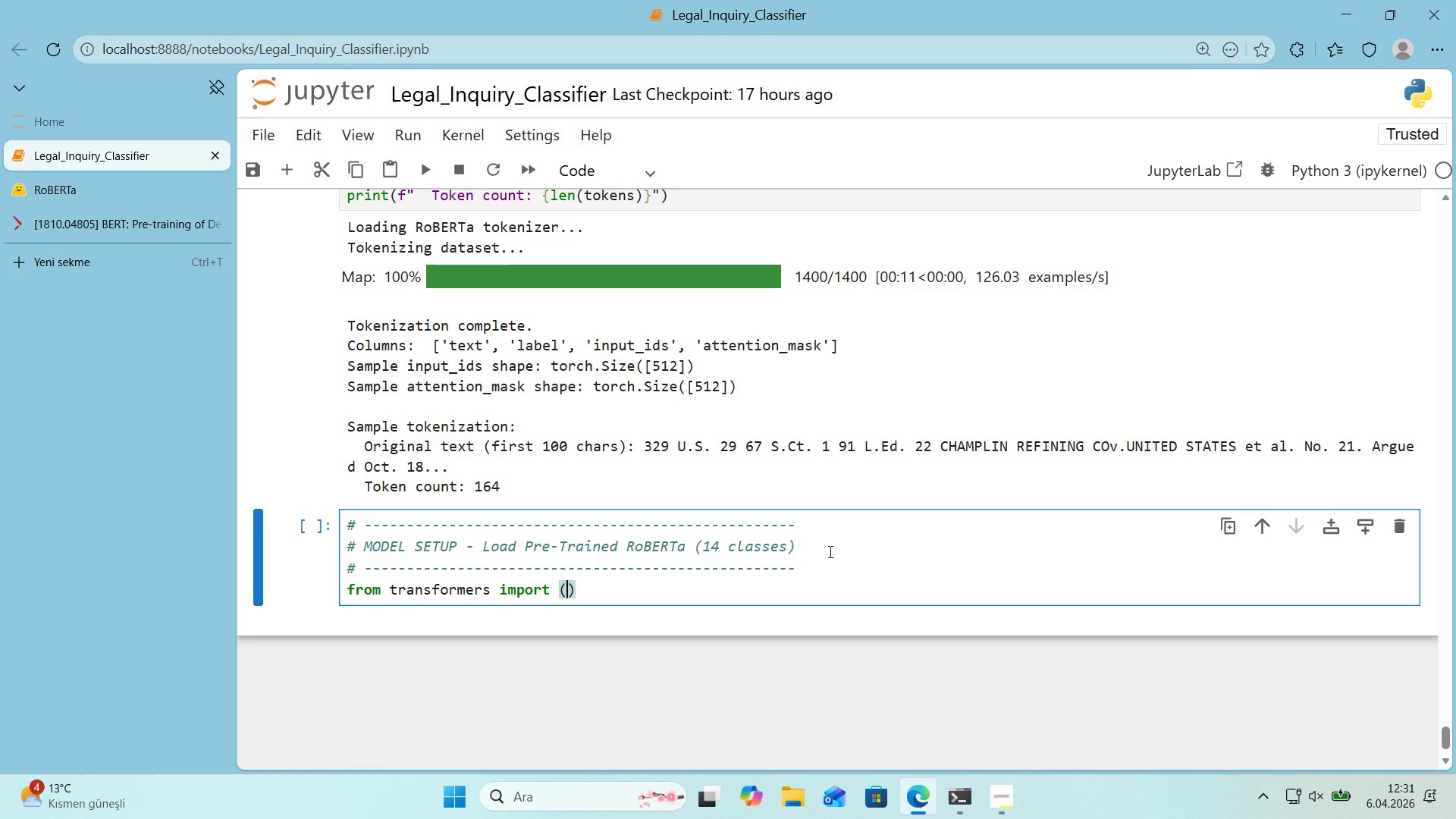 
type(RobertaForSequenceClass'f'cat'on, )
 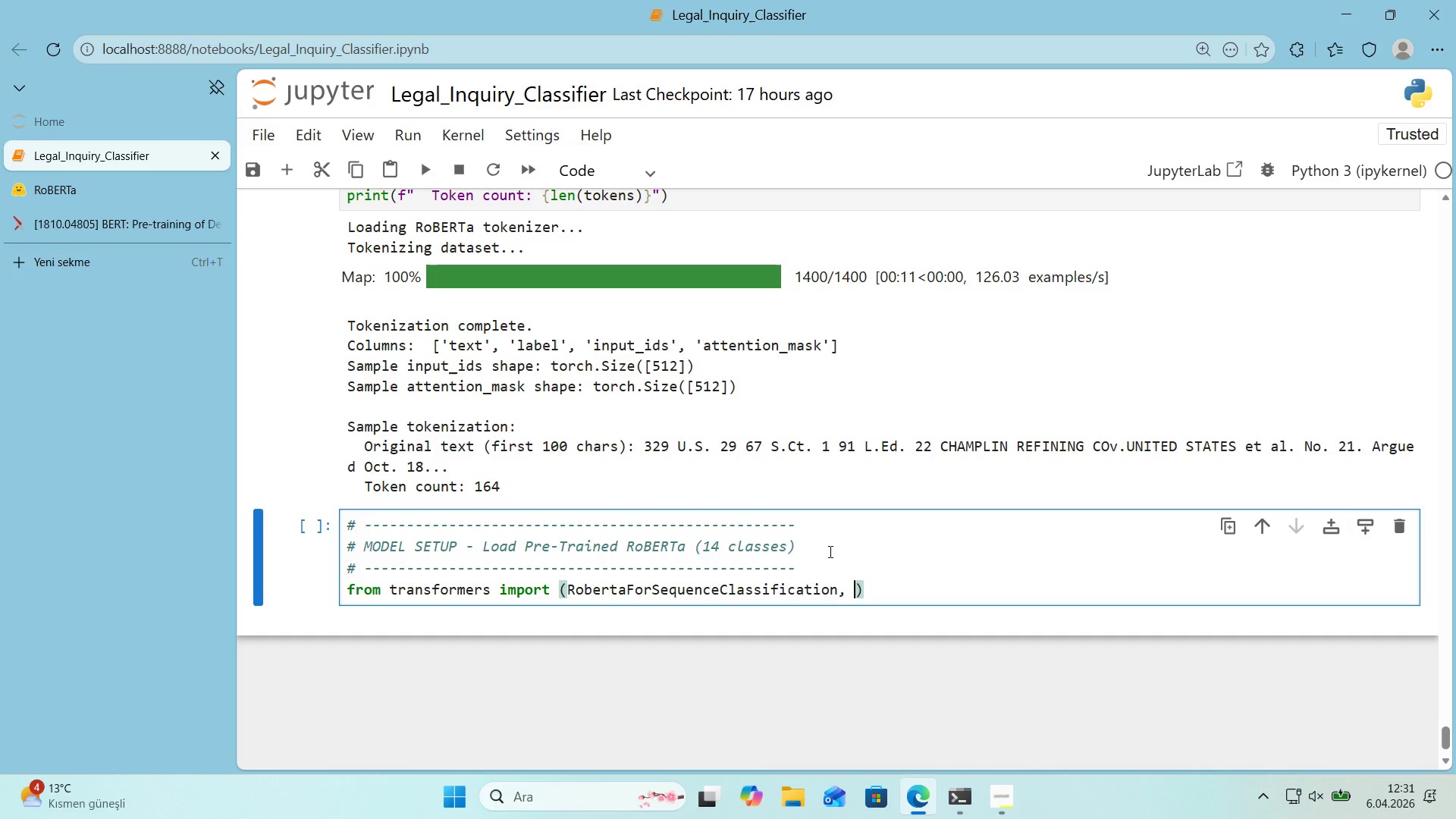 
type(Tra'ner, tRA'N'N)
key(Backspace)
key(Backspace)
key(Backspace)
key(Backspace)
key(Backspace)
key(Backspace)
key(Backspace)
type(Tra'n'ngArguments)
 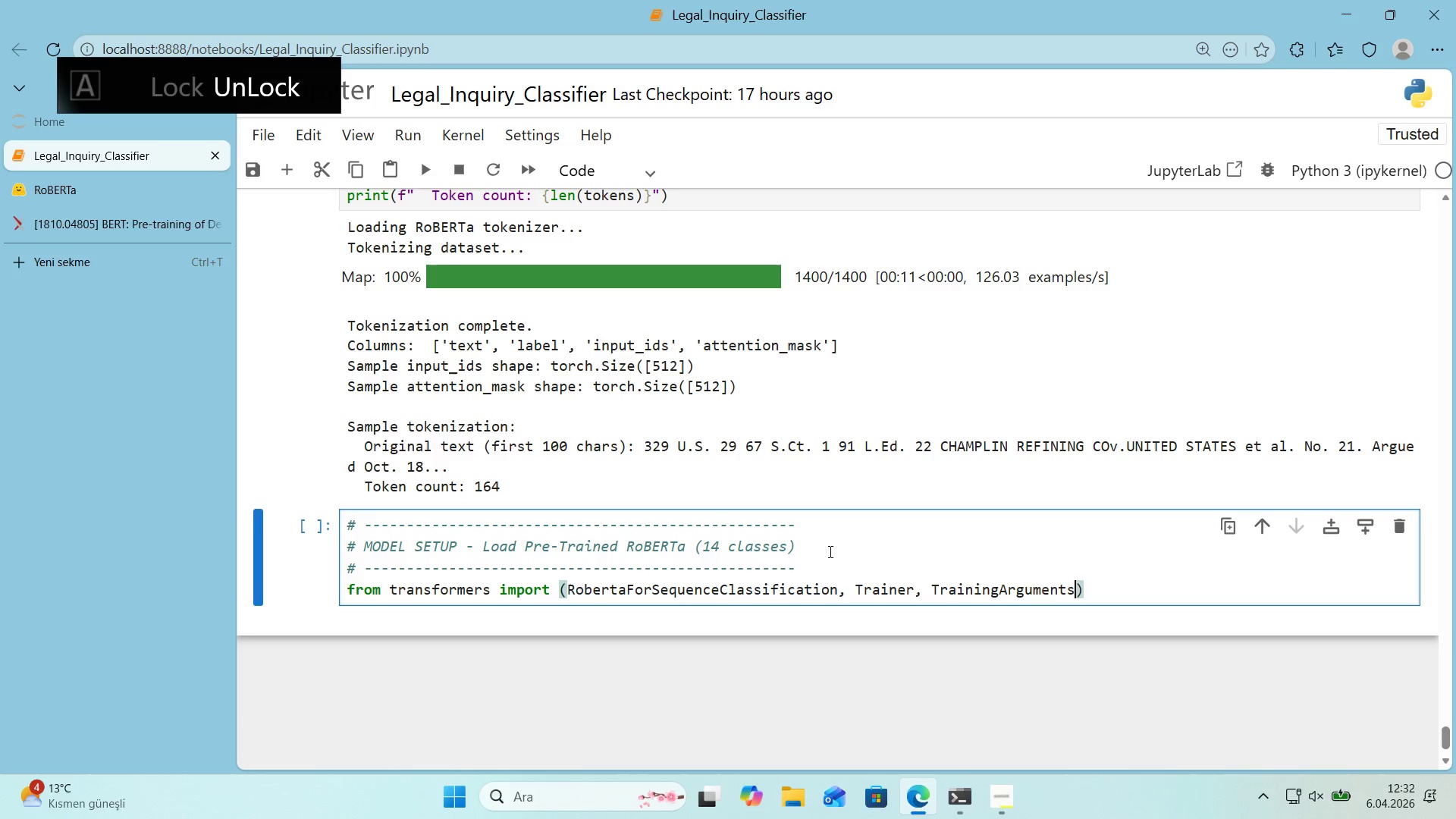 
key(ArrowRight)
 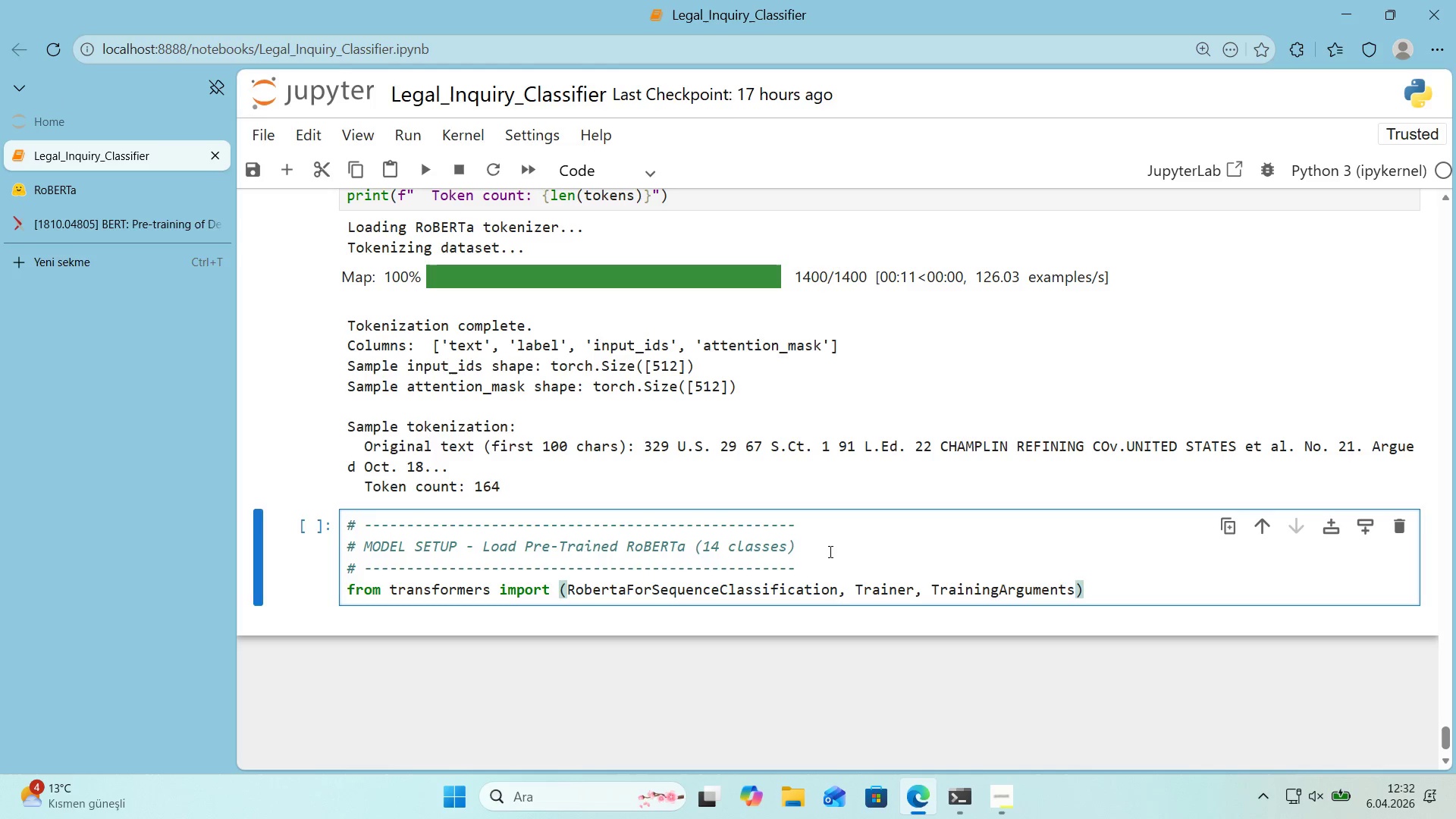 
key(Enter)
 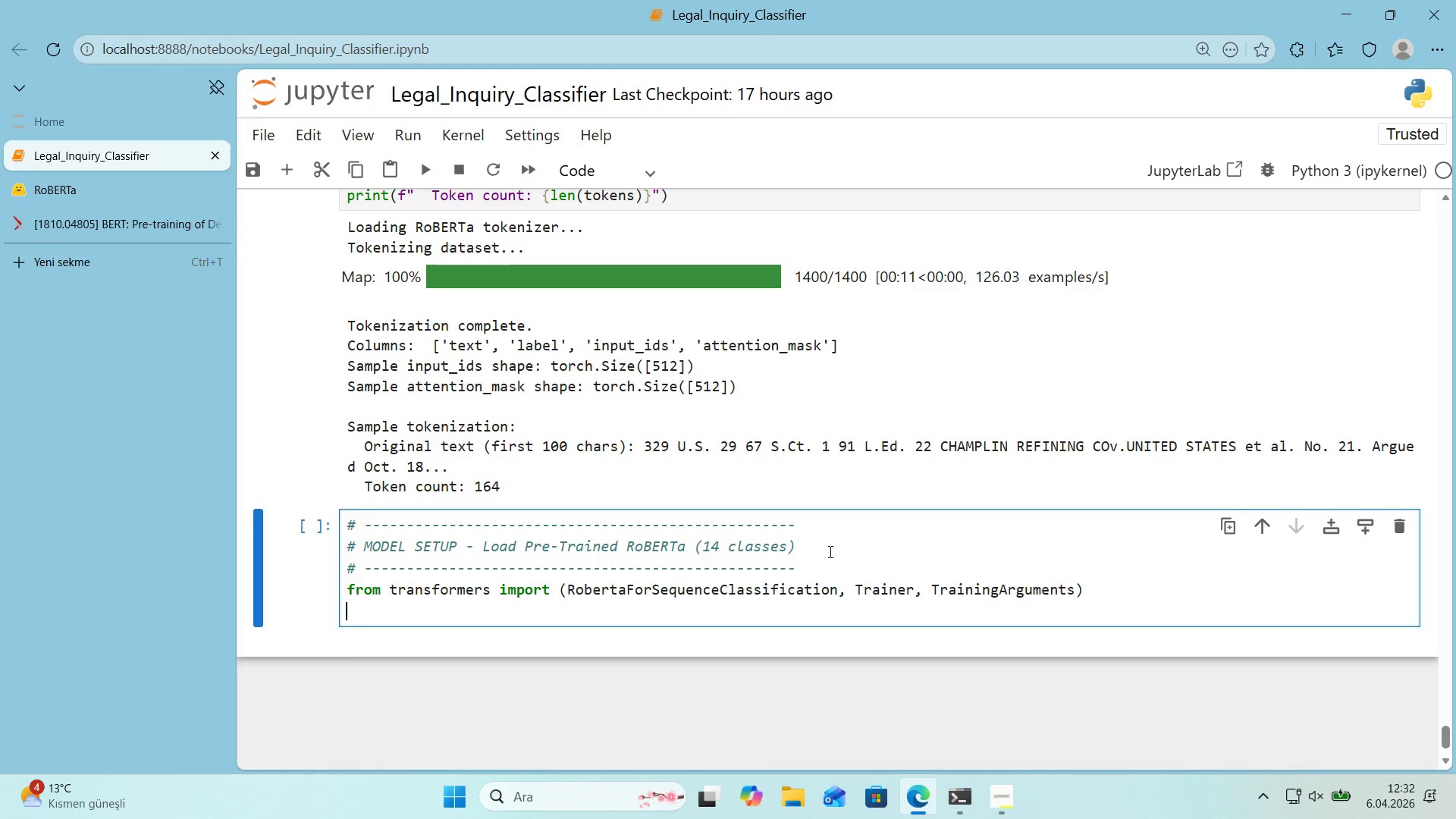 
type(from torch 'mport nn)
 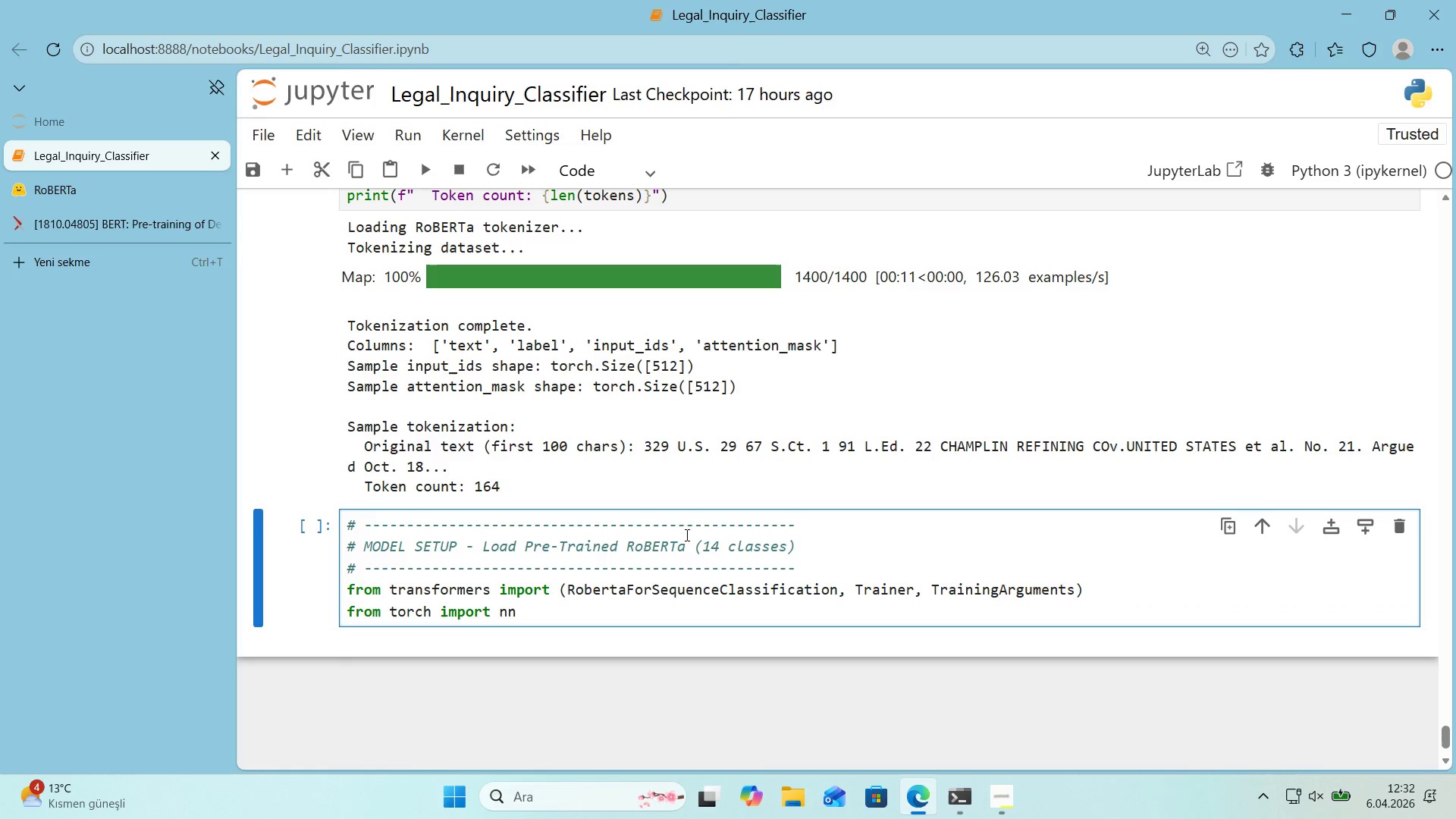 
left_click_drag(start_coordinate=[689, 546], to_coordinate=[485, 550])
 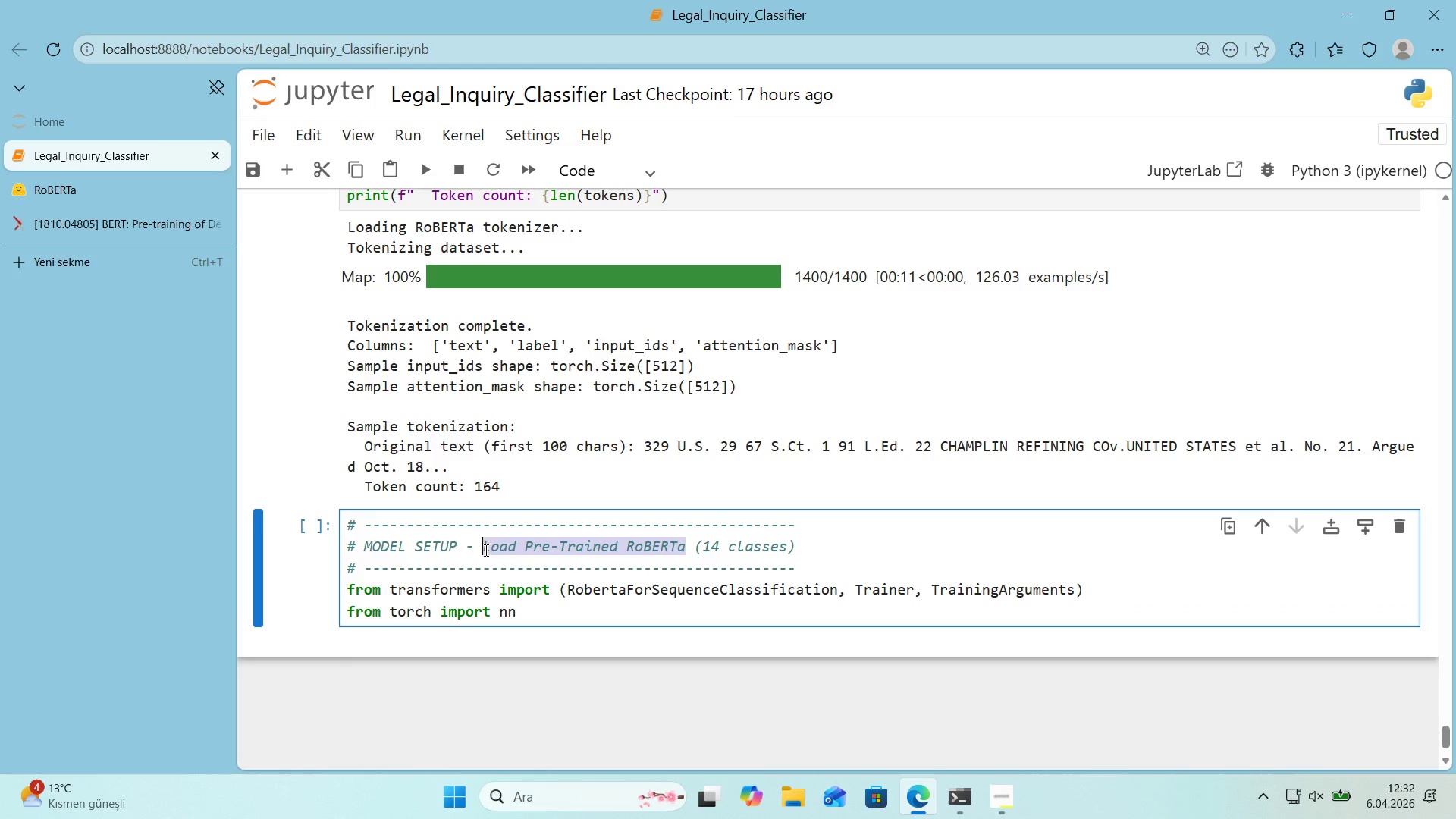 
key(Control+ControlLeft)
 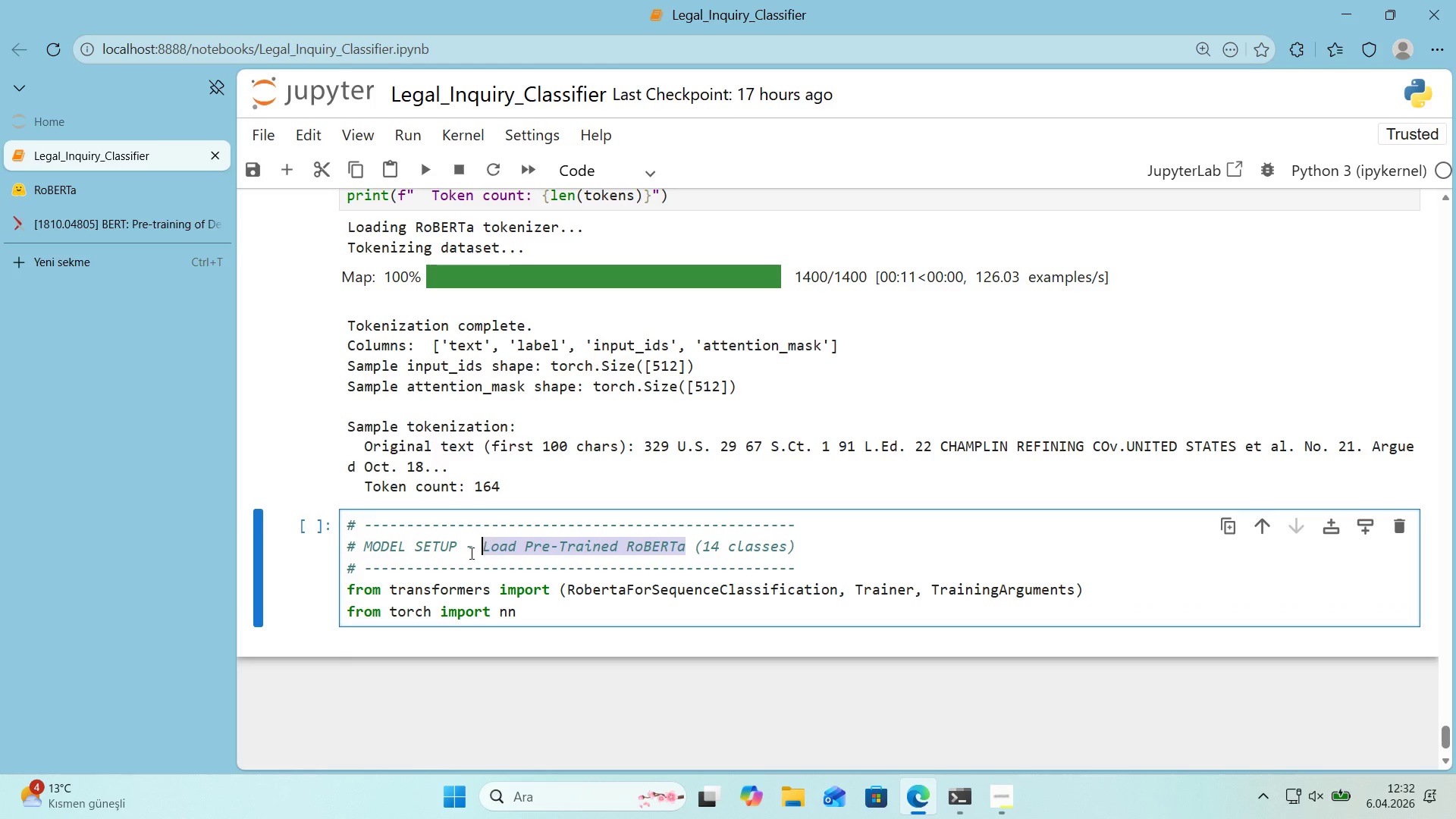 
key(Control+C)
 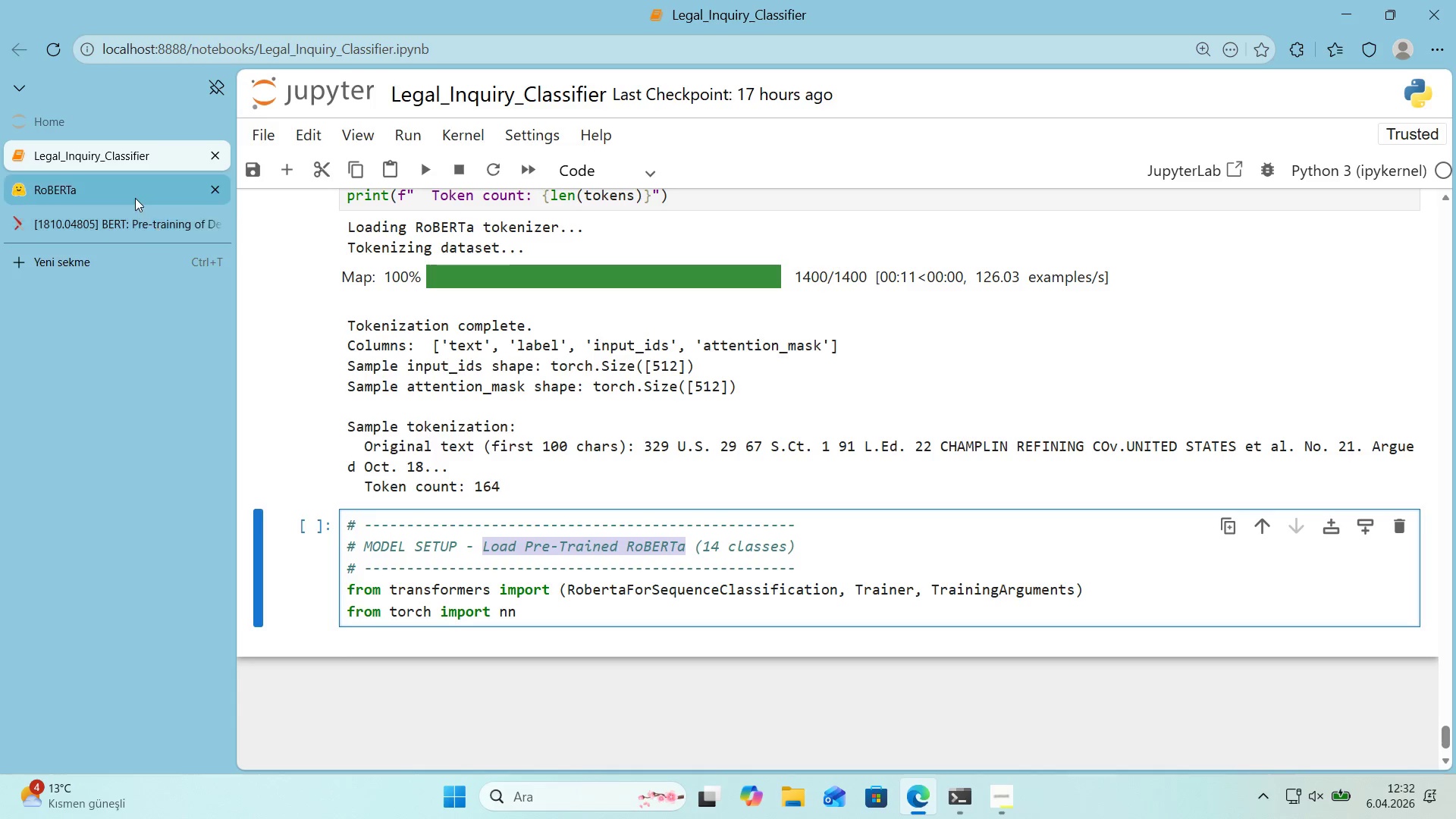 
left_click([134, 196])
 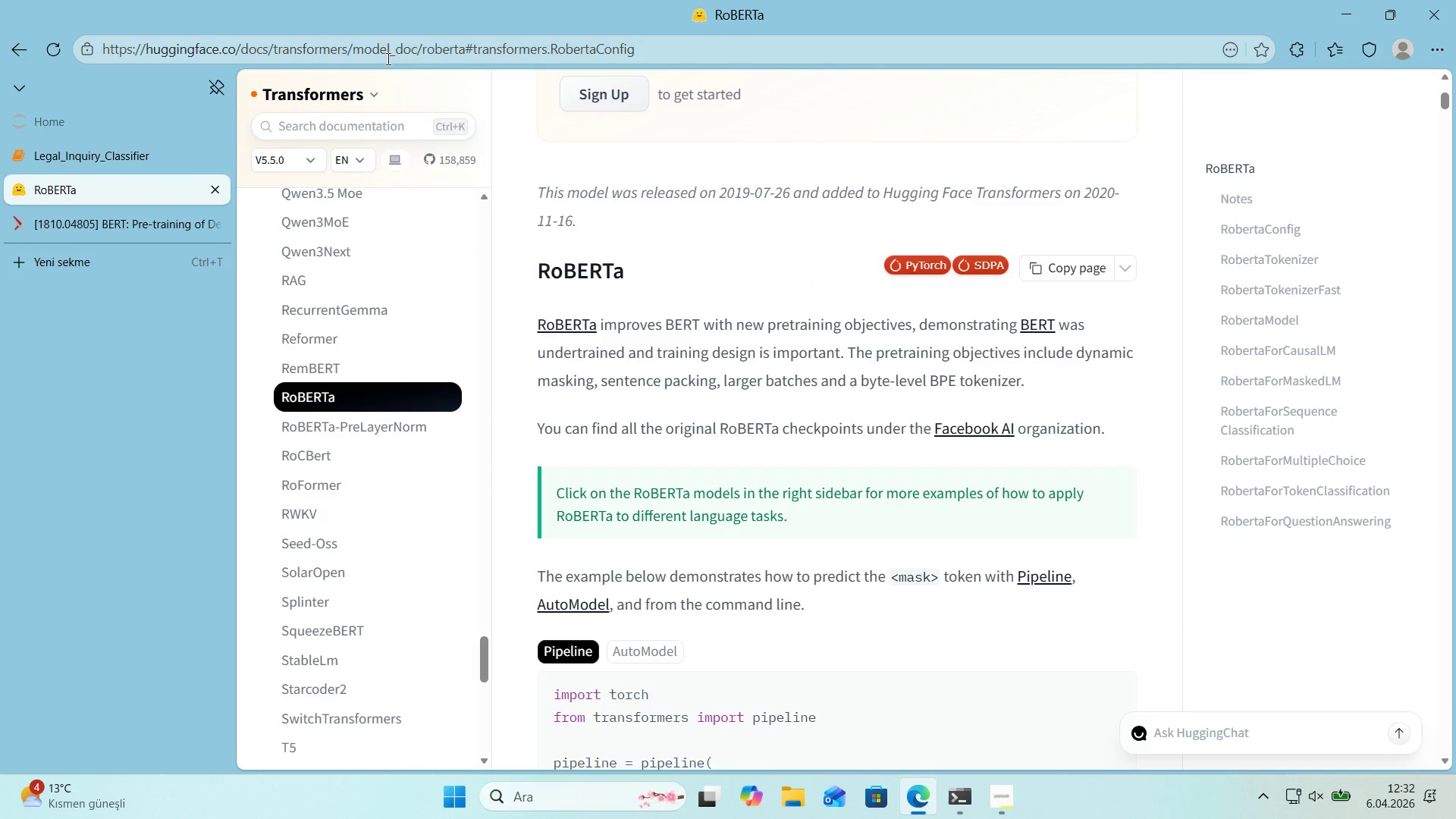 
left_click([387, 58])
 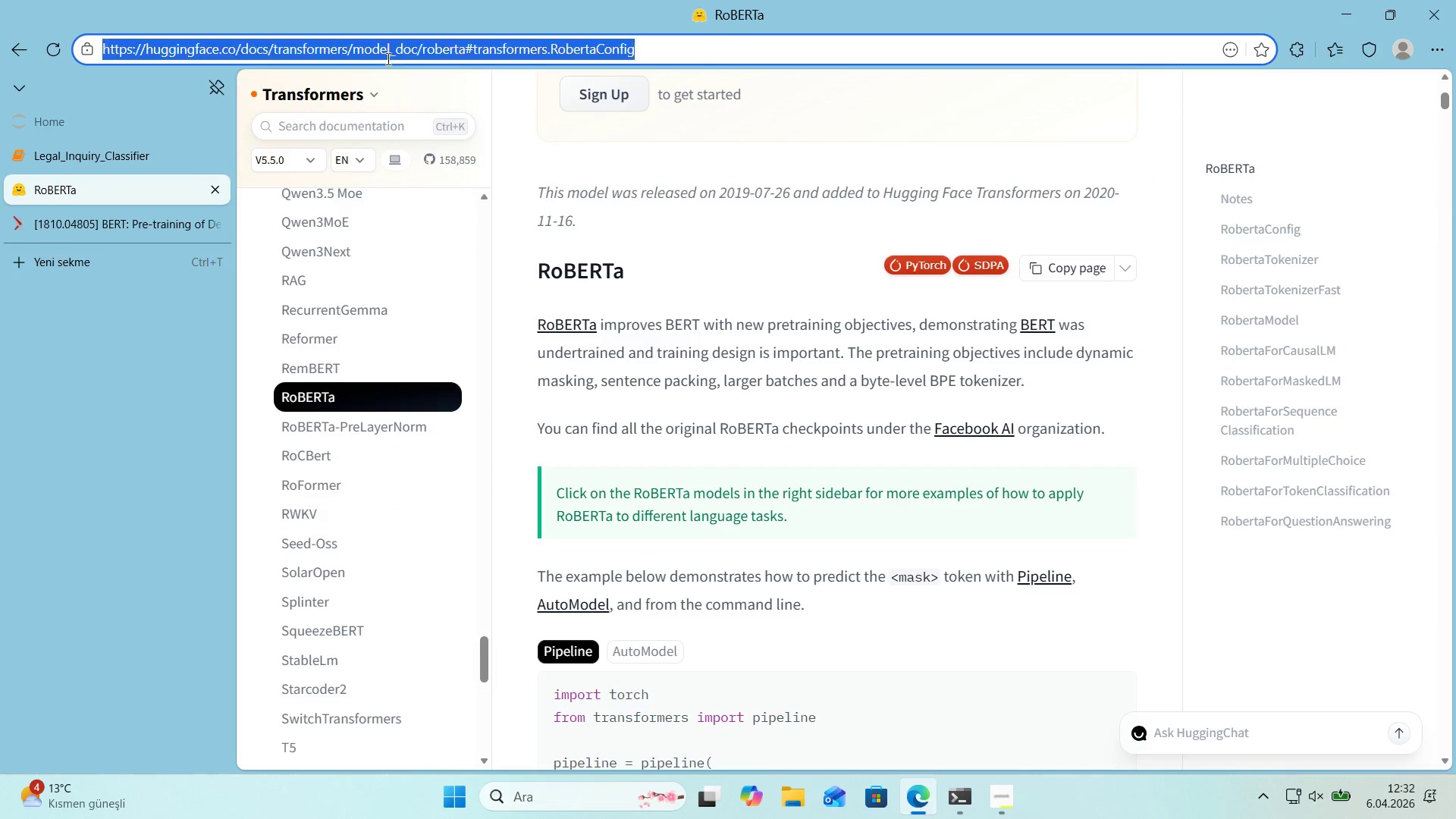 
key(Control+V)
 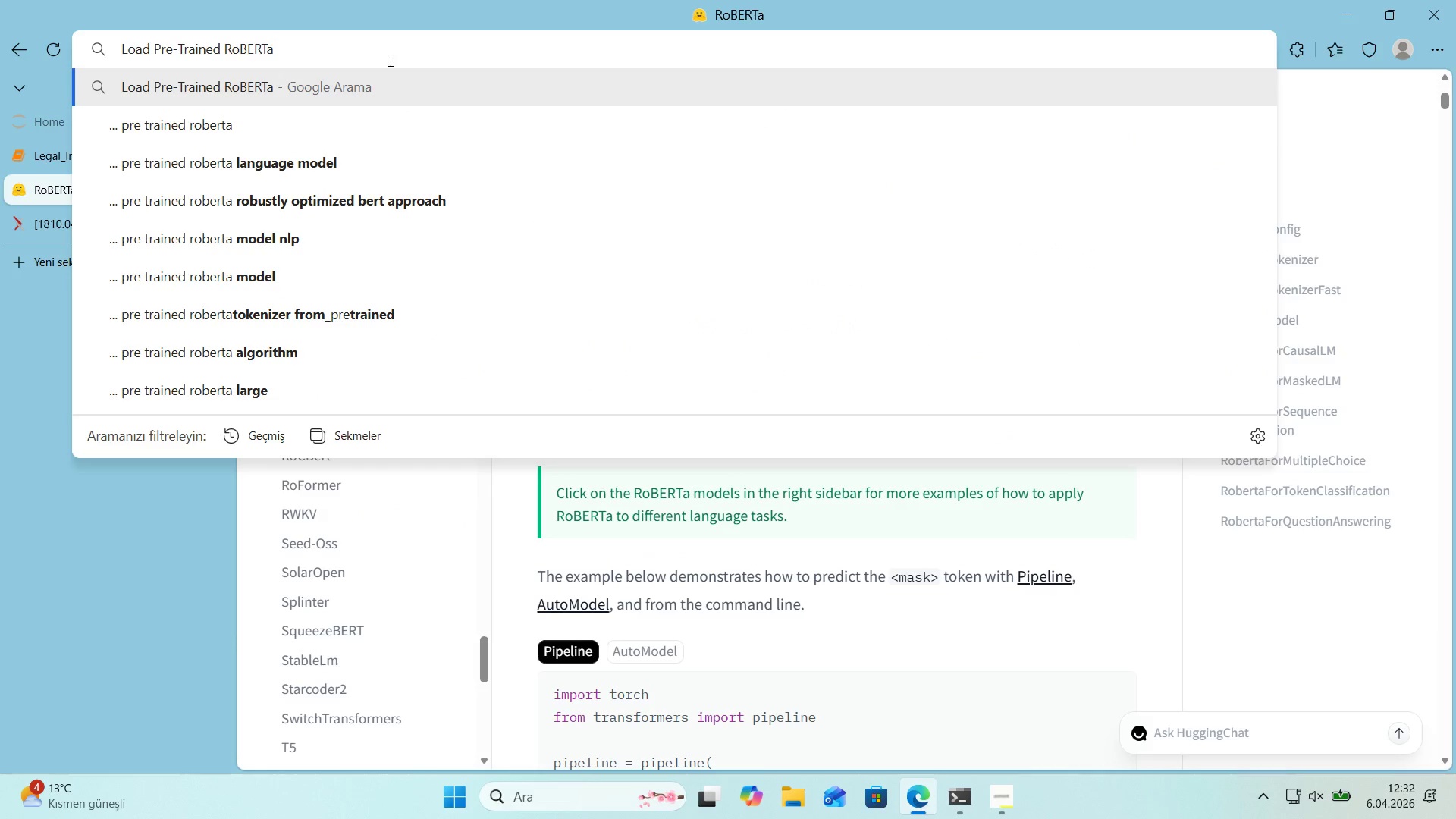 
key(Enter)
 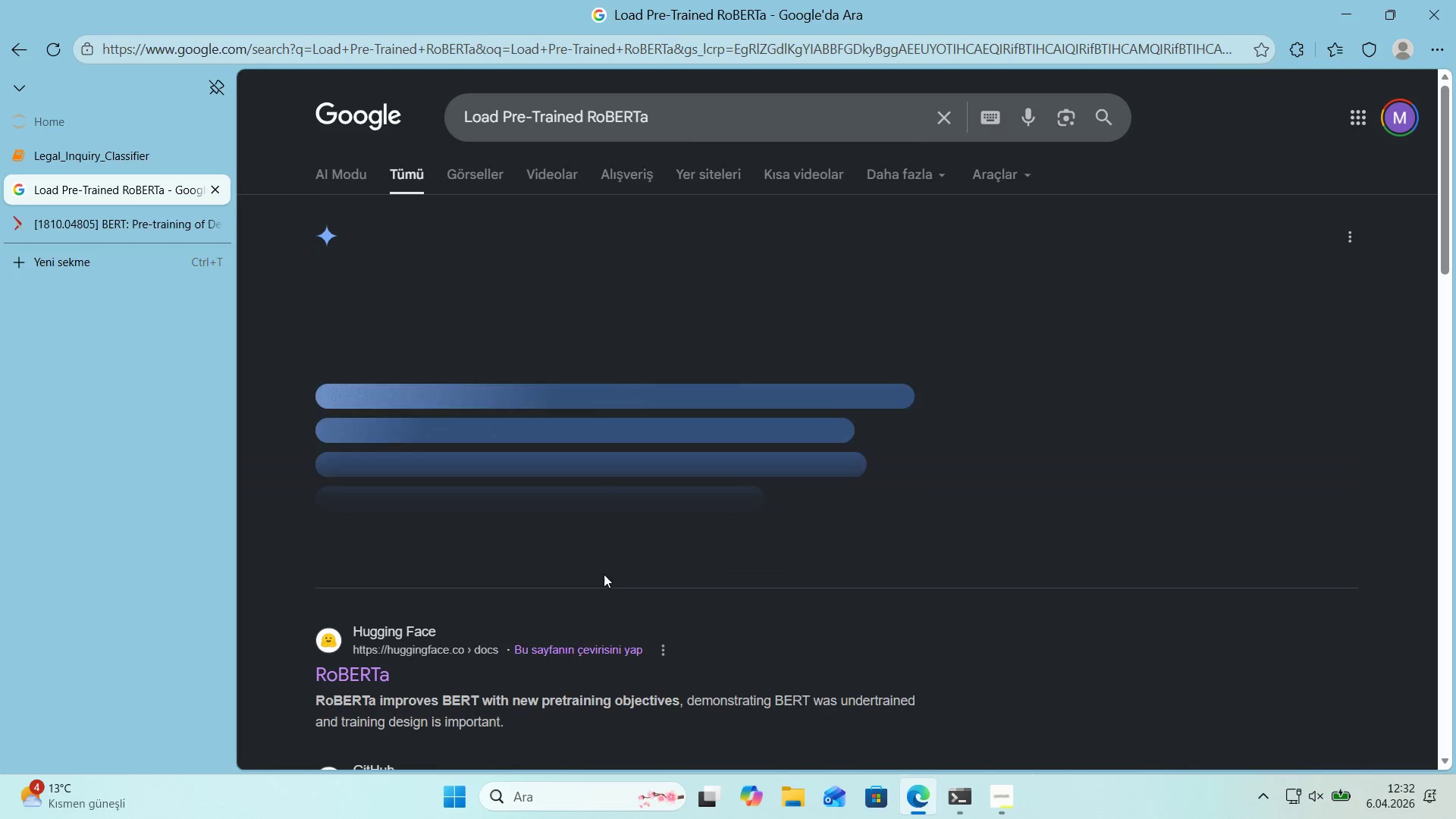 
left_click([576, 550])
 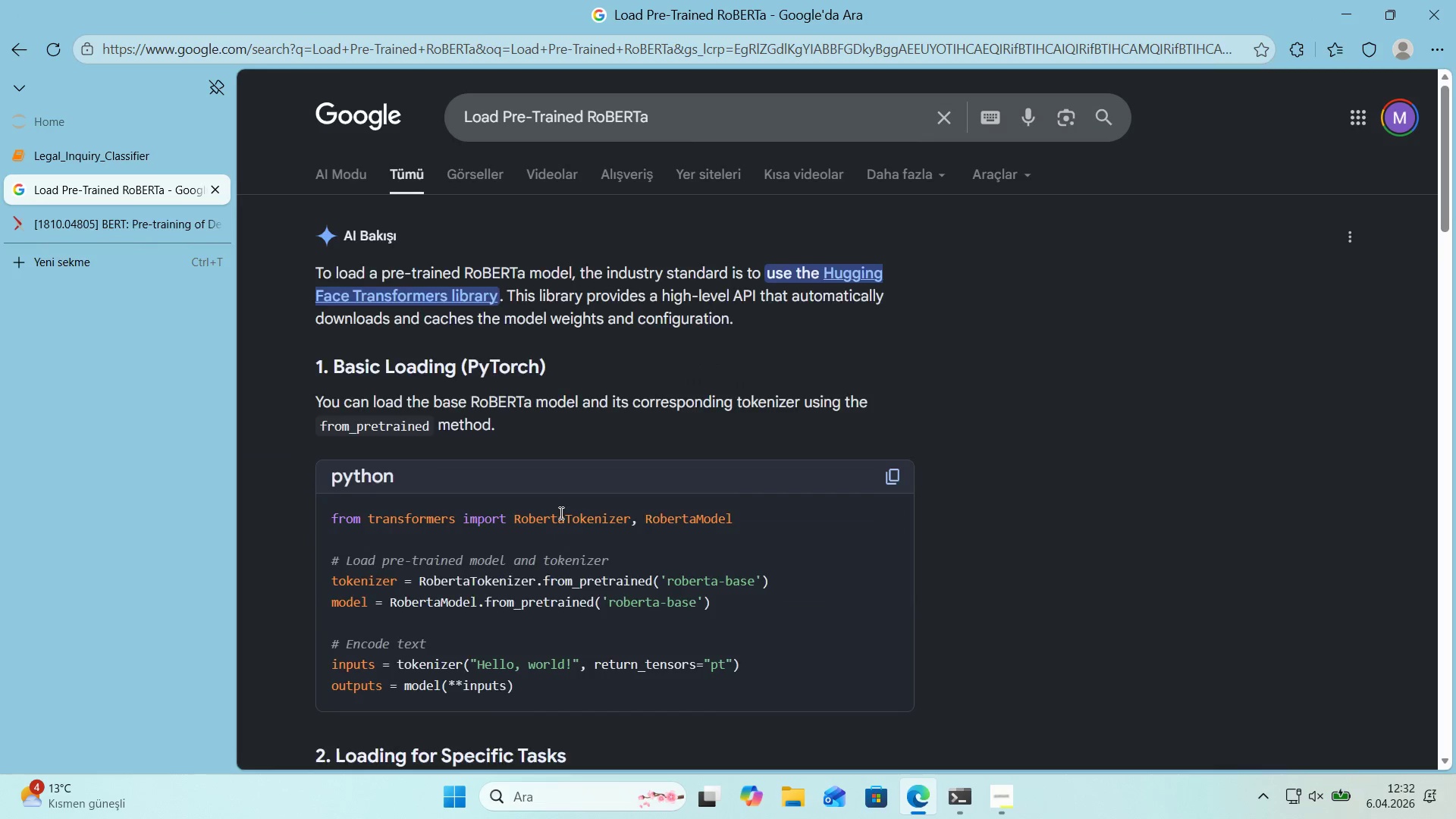 
scroll: coordinate [605, 497], scroll_direction: down, amount: 8.0
 